 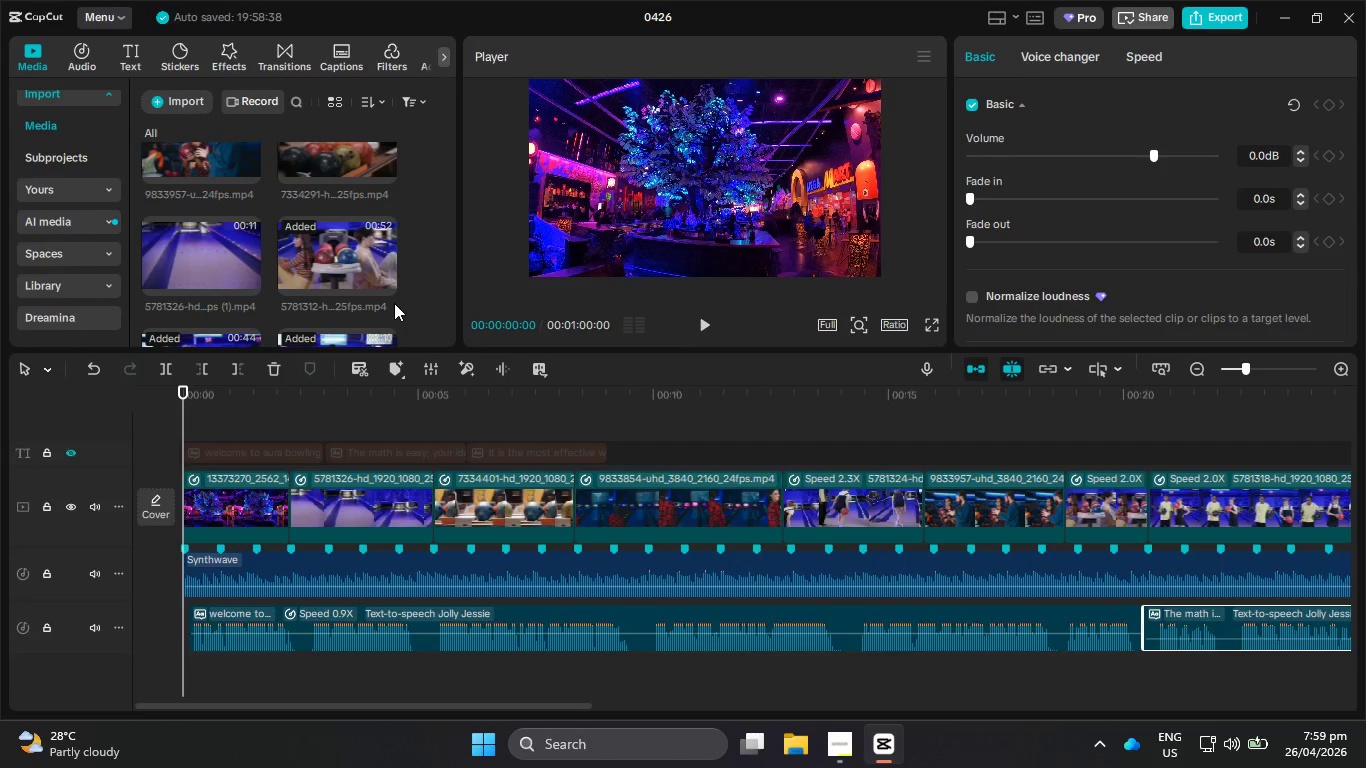 
scroll: coordinate [254, 182], scroll_direction: down, amount: 2.0
 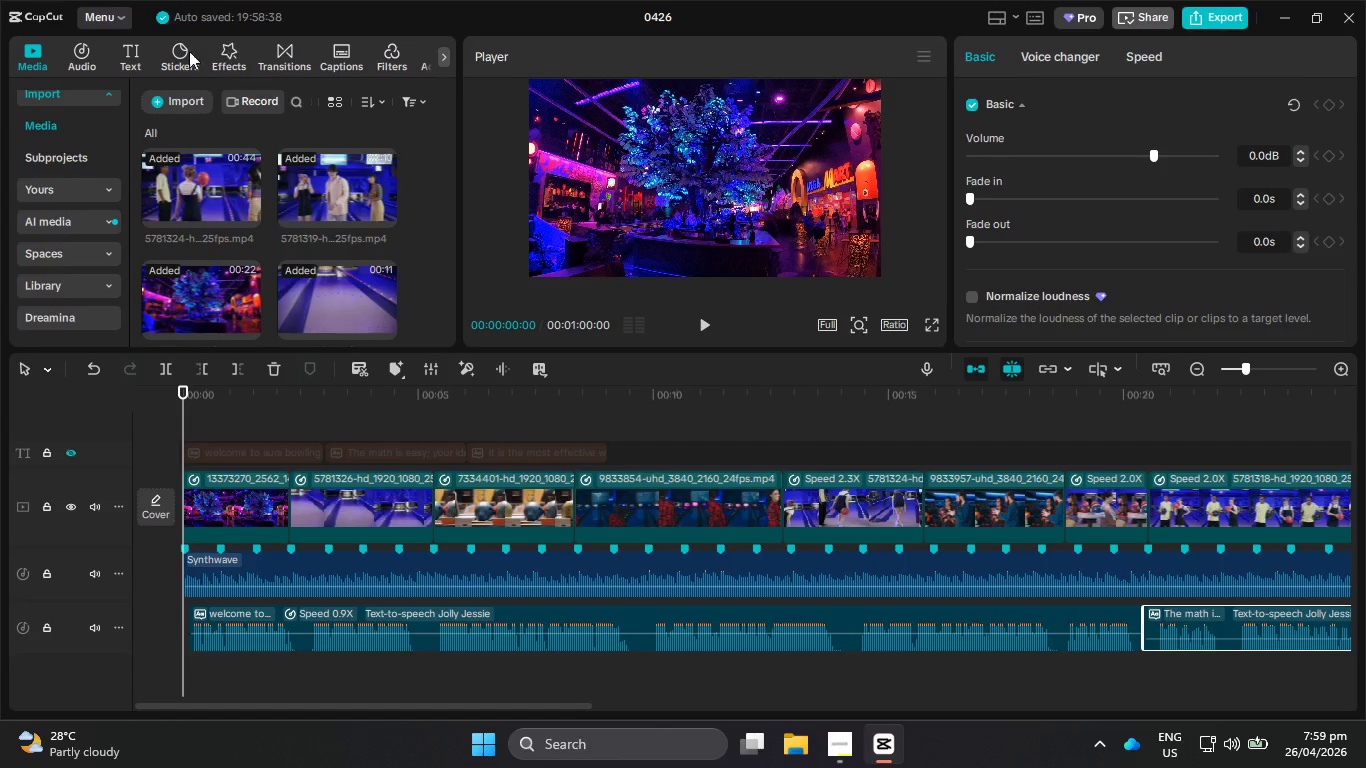 
left_click([277, 58])
 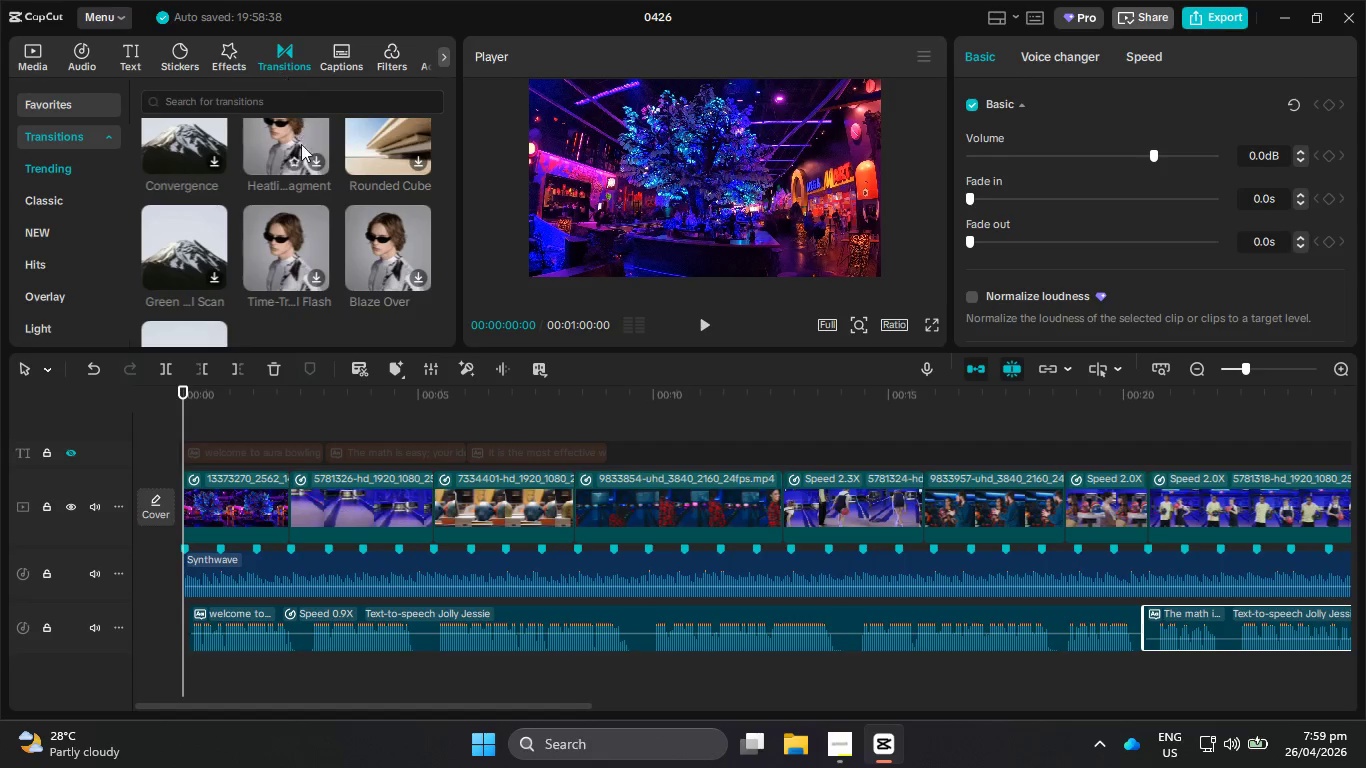 
scroll: coordinate [301, 181], scroll_direction: down, amount: 2.0
 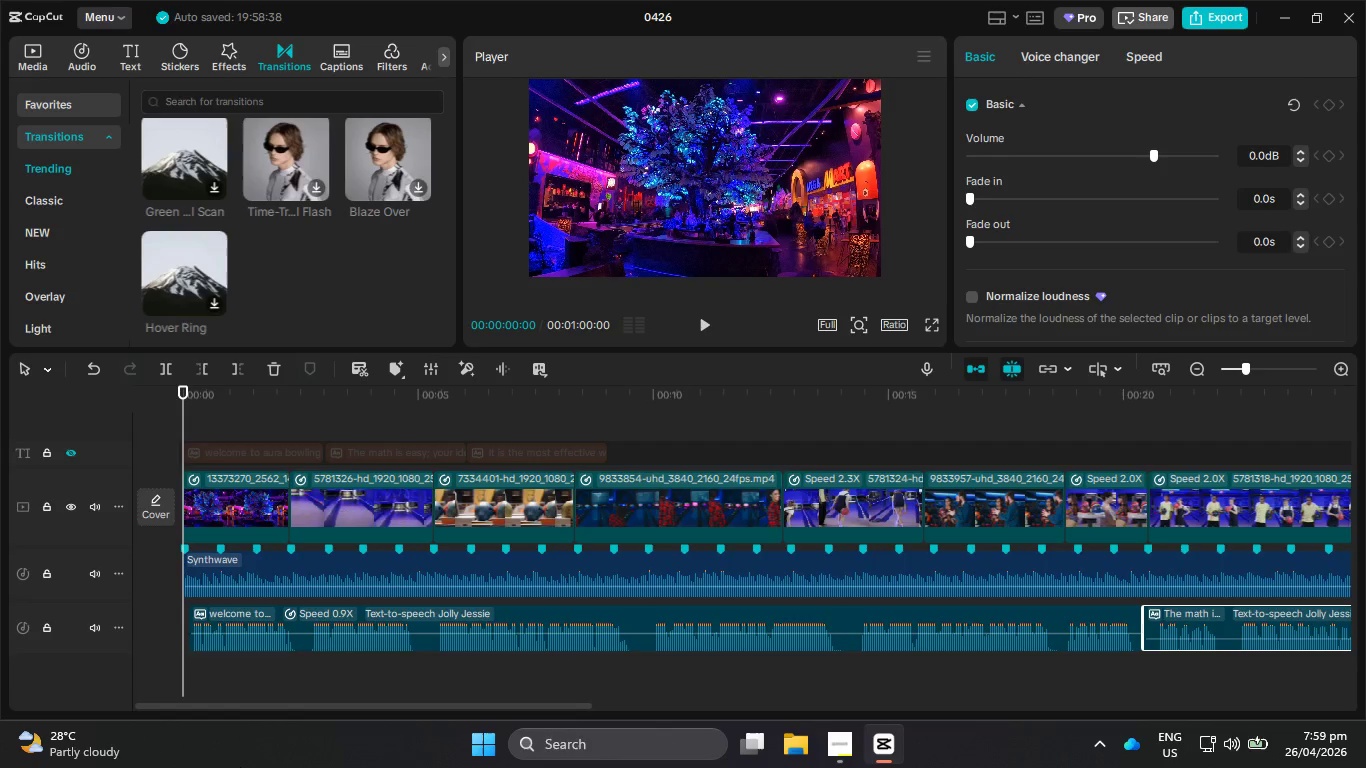 
wait(7.32)
 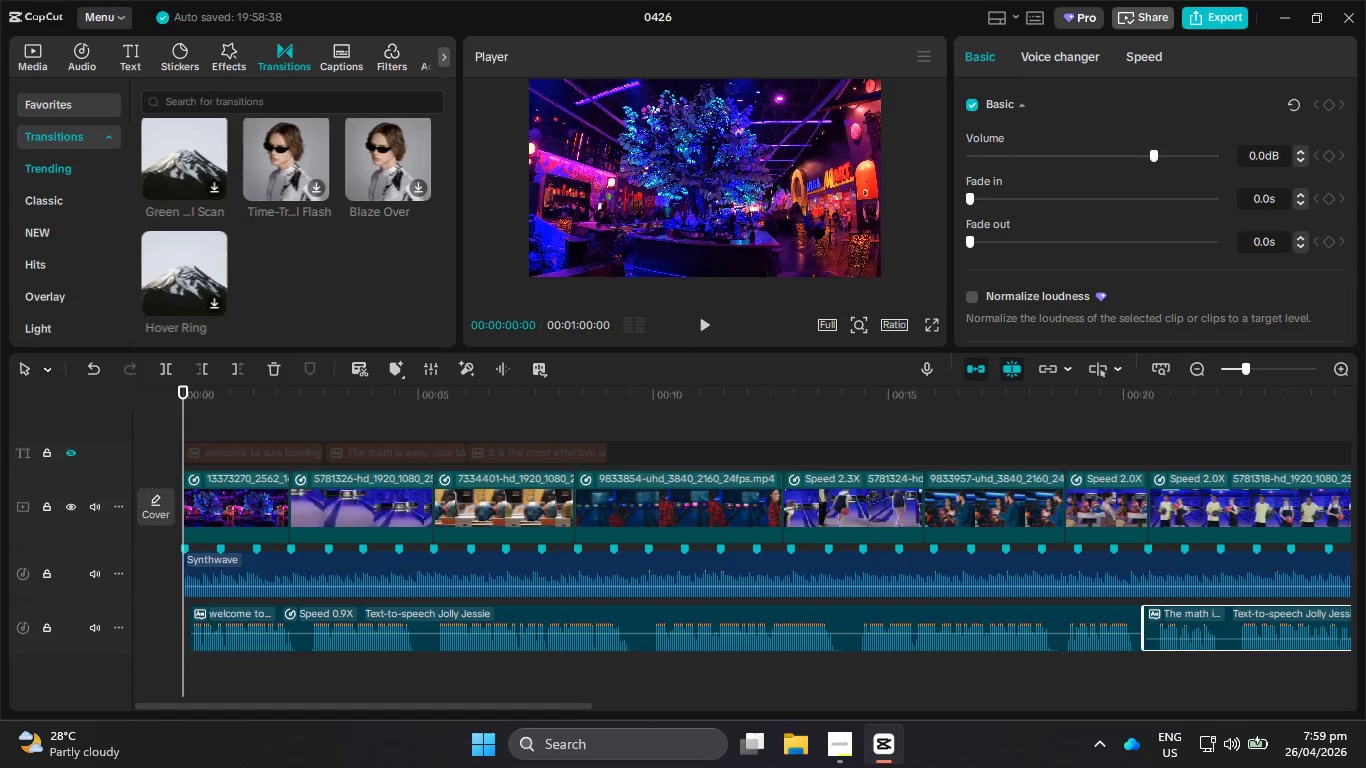 
scroll: coordinate [206, 265], scroll_direction: down, amount: 4.0
 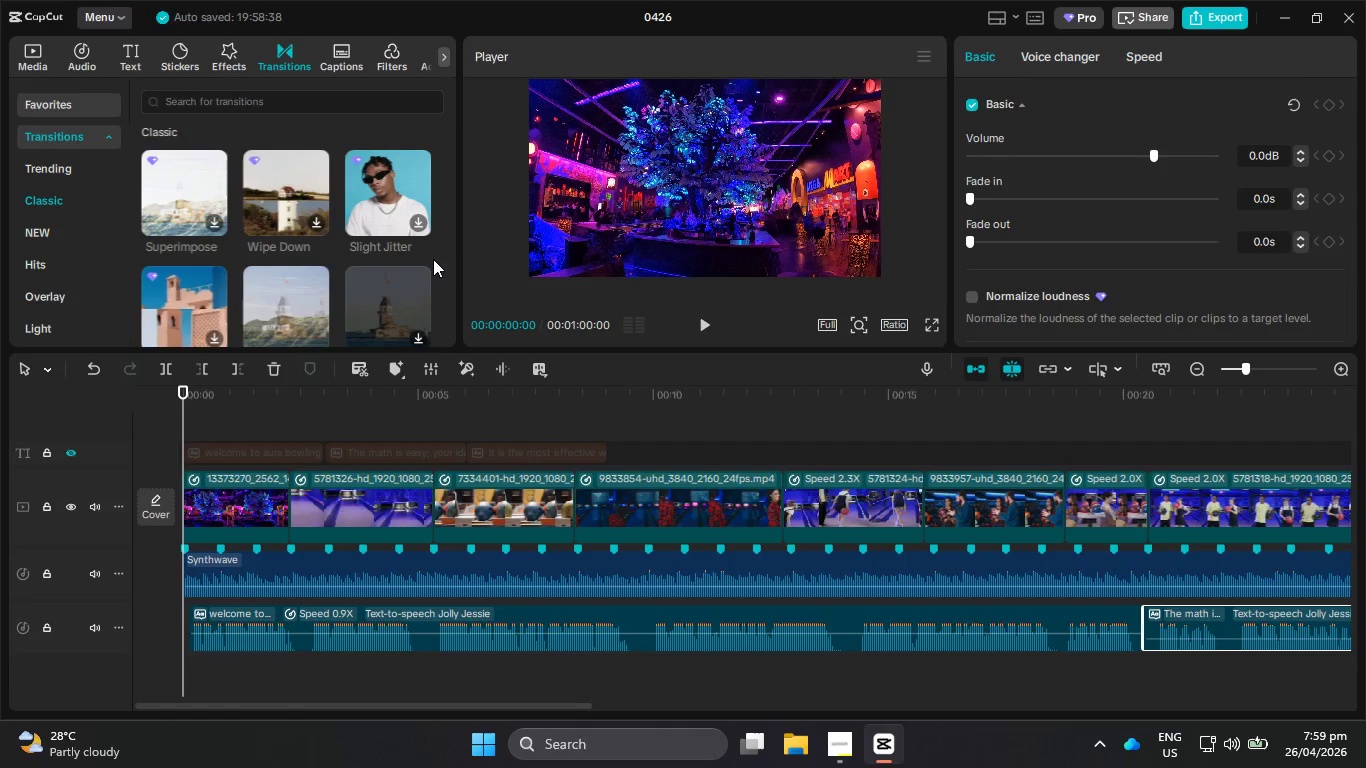 
wait(14.16)
 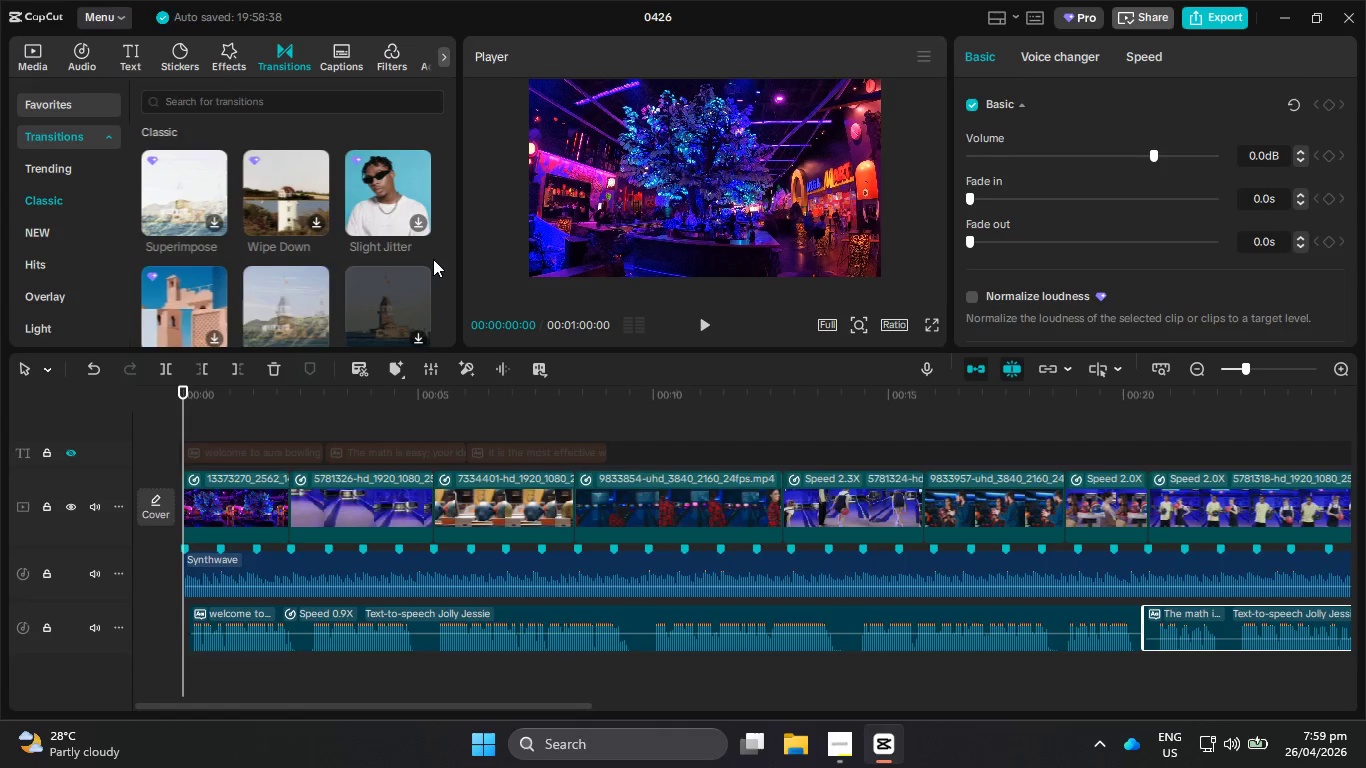 
scroll: coordinate [419, 240], scroll_direction: down, amount: 5.0
 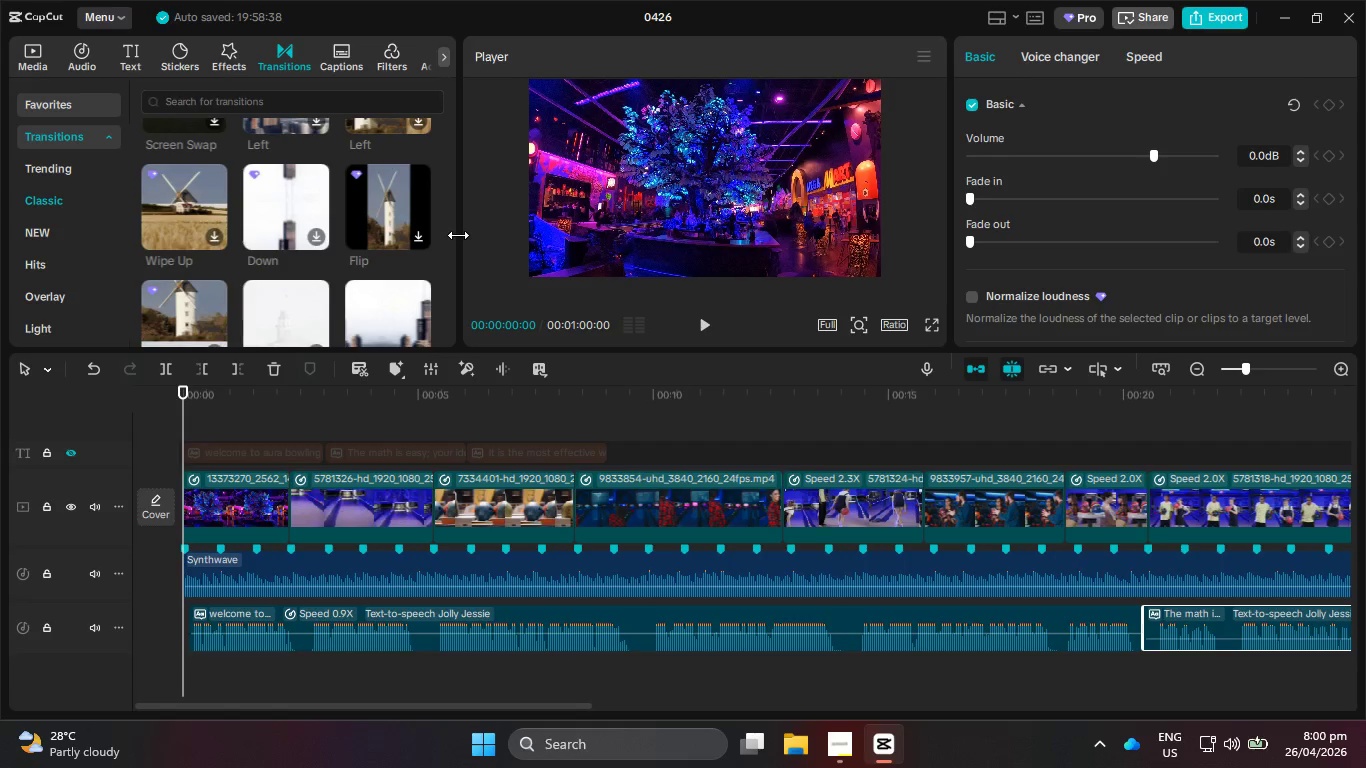 
wait(13.29)
 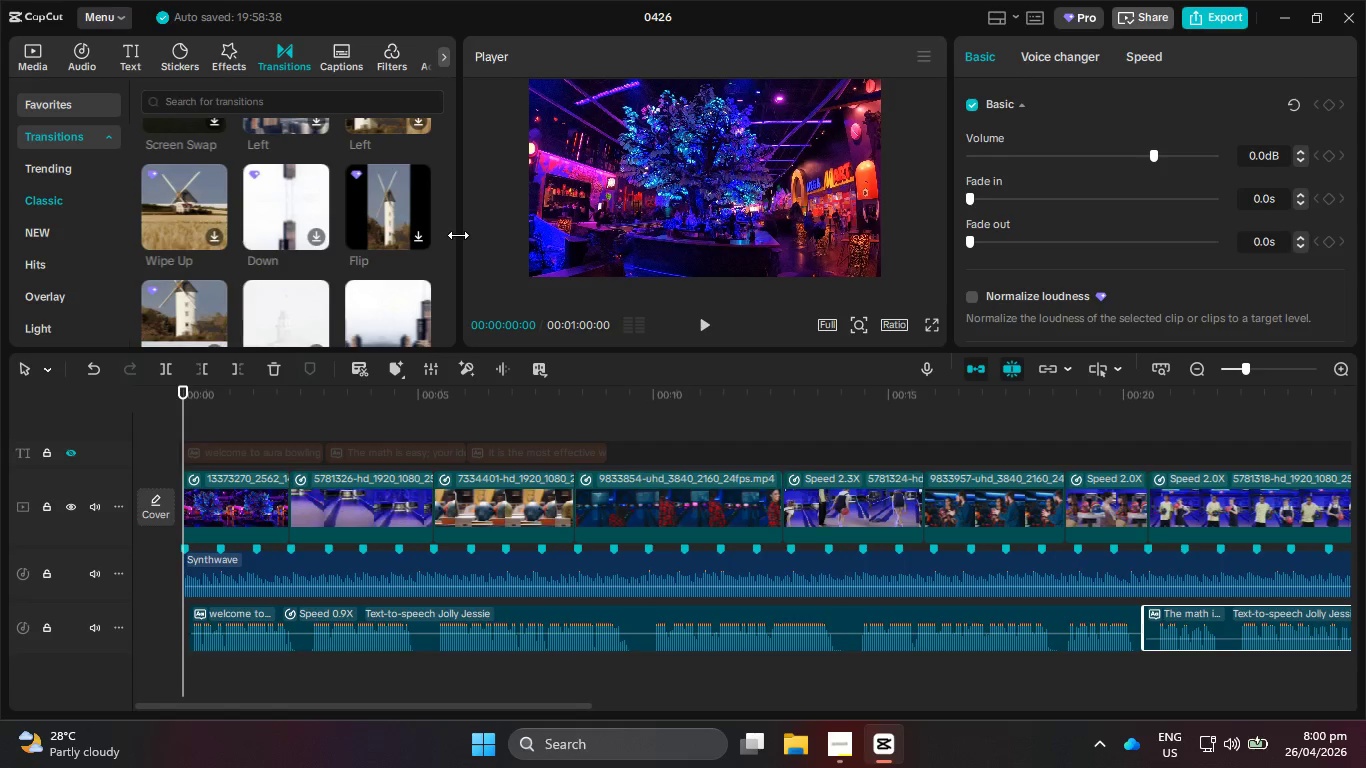 
scroll: coordinate [458, 224], scroll_direction: down, amount: 4.0
 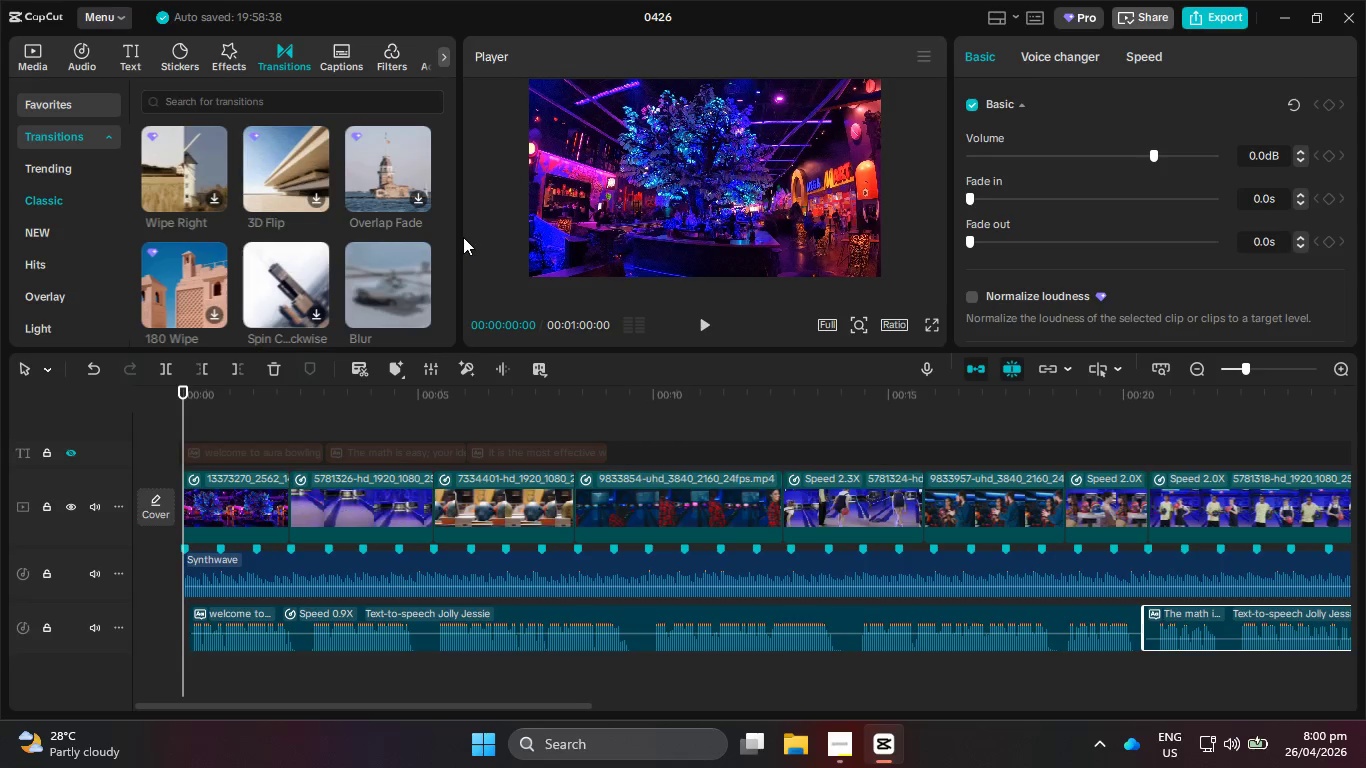 
wait(21.98)
 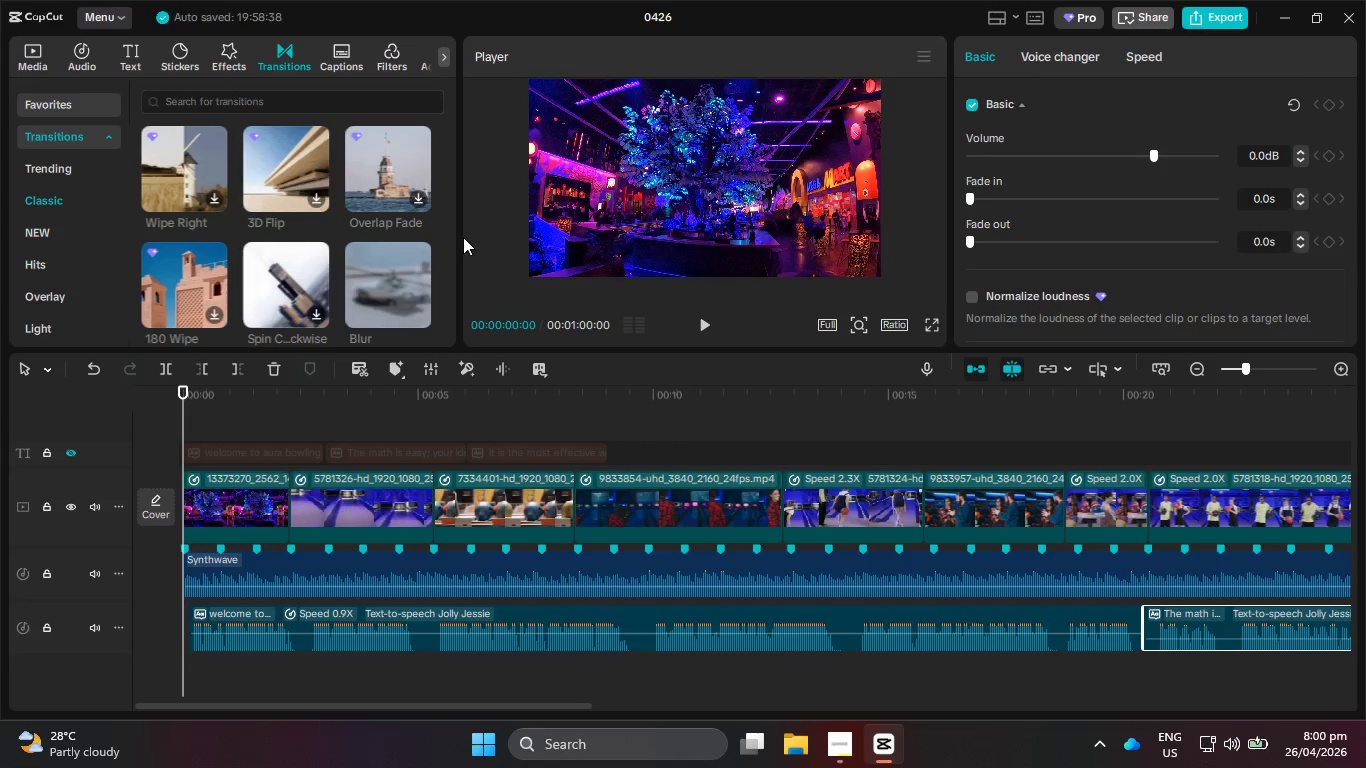 
scroll: coordinate [284, 141], scroll_direction: down, amount: 13.0
 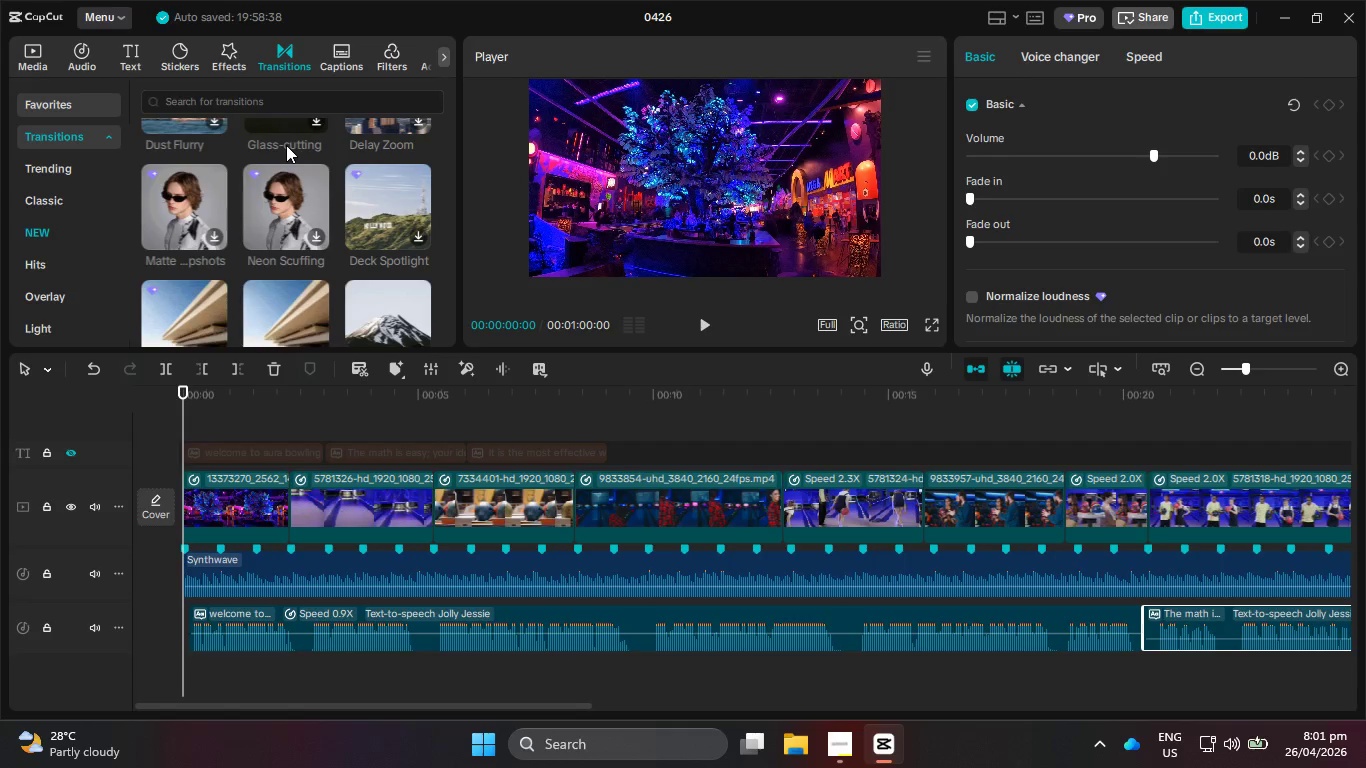 
wait(36.02)
 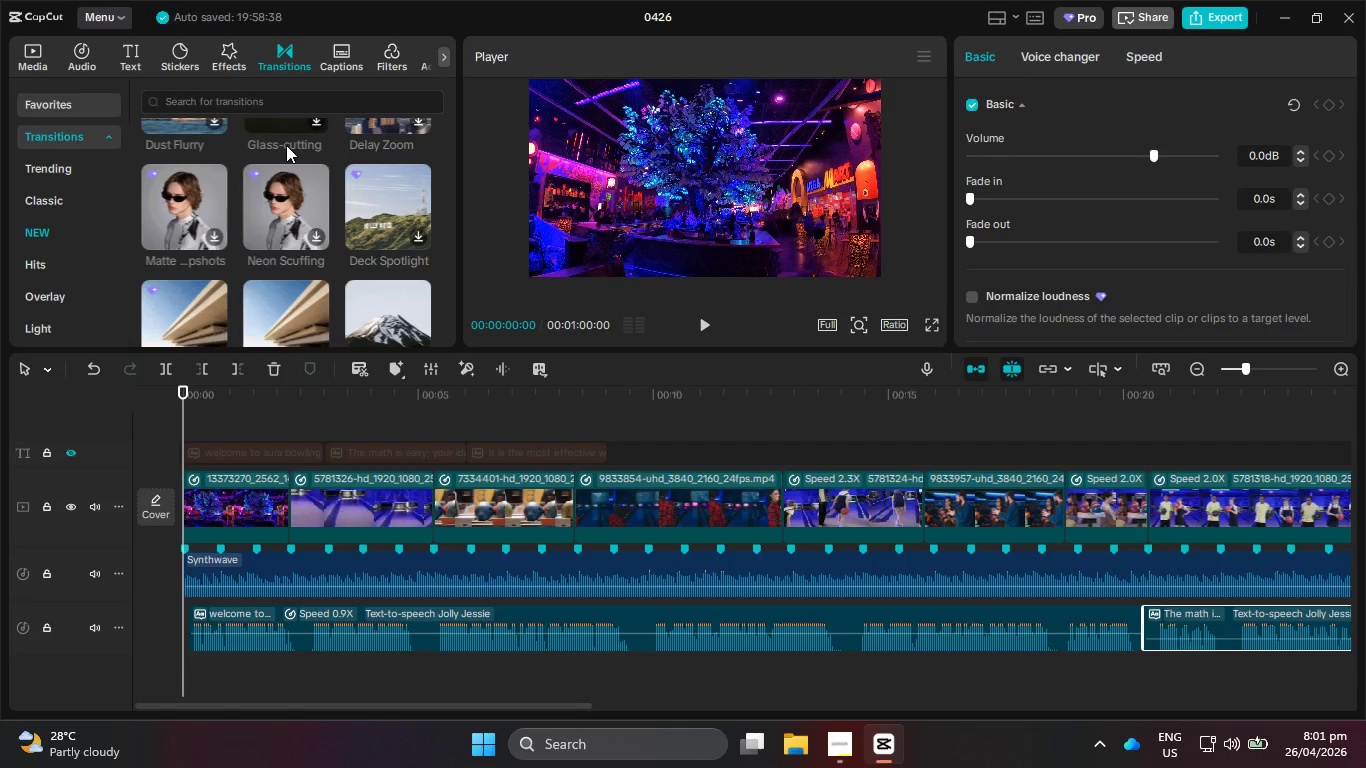 
scroll: coordinate [145, 115], scroll_direction: down, amount: 5.0
 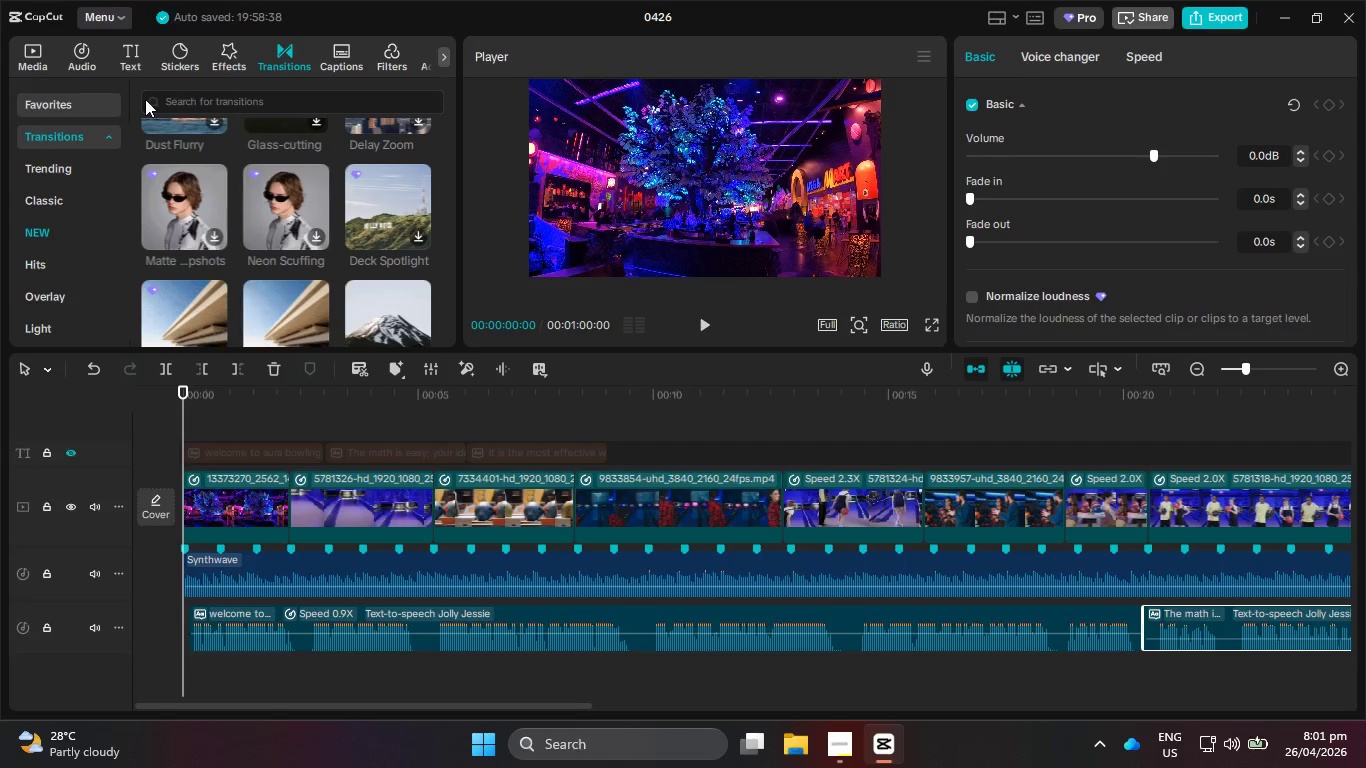 
wait(6.06)
 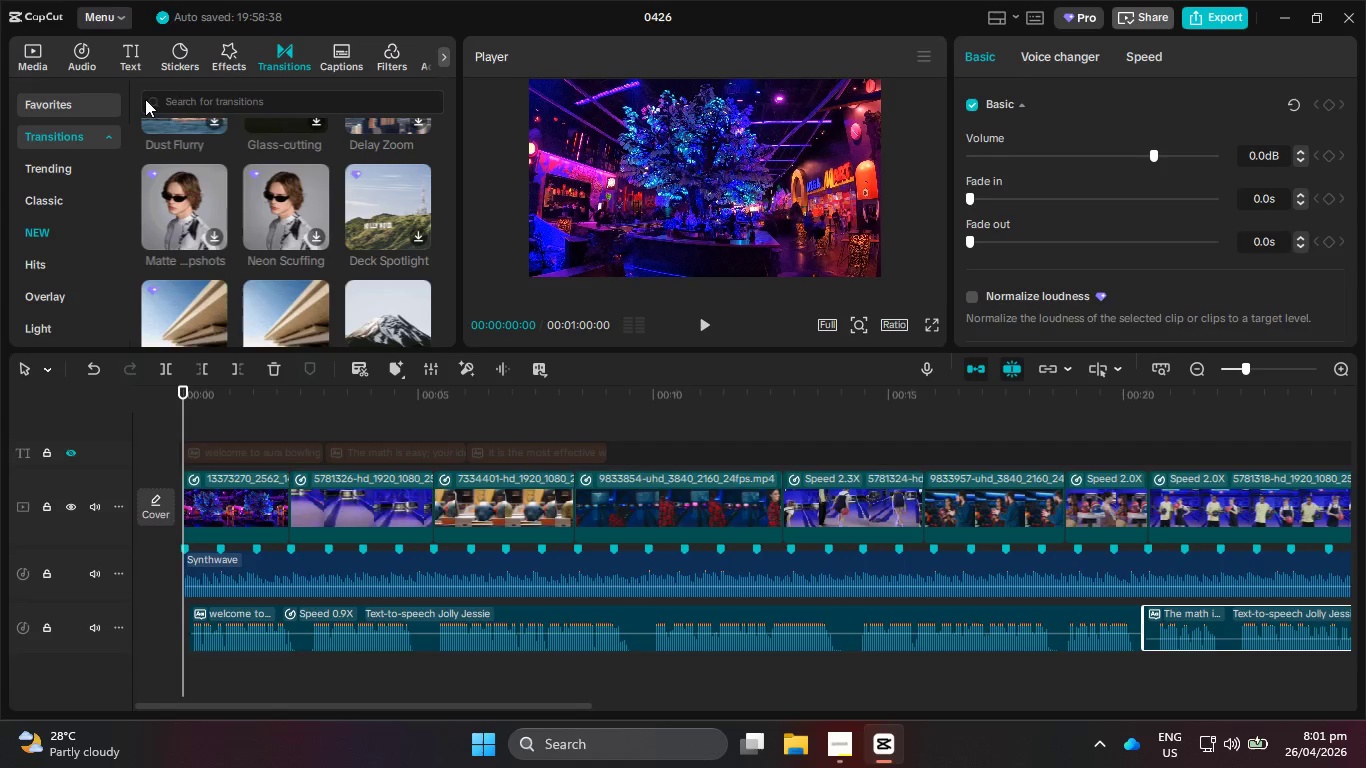 
scroll: coordinate [336, 258], scroll_direction: down, amount: 5.0
 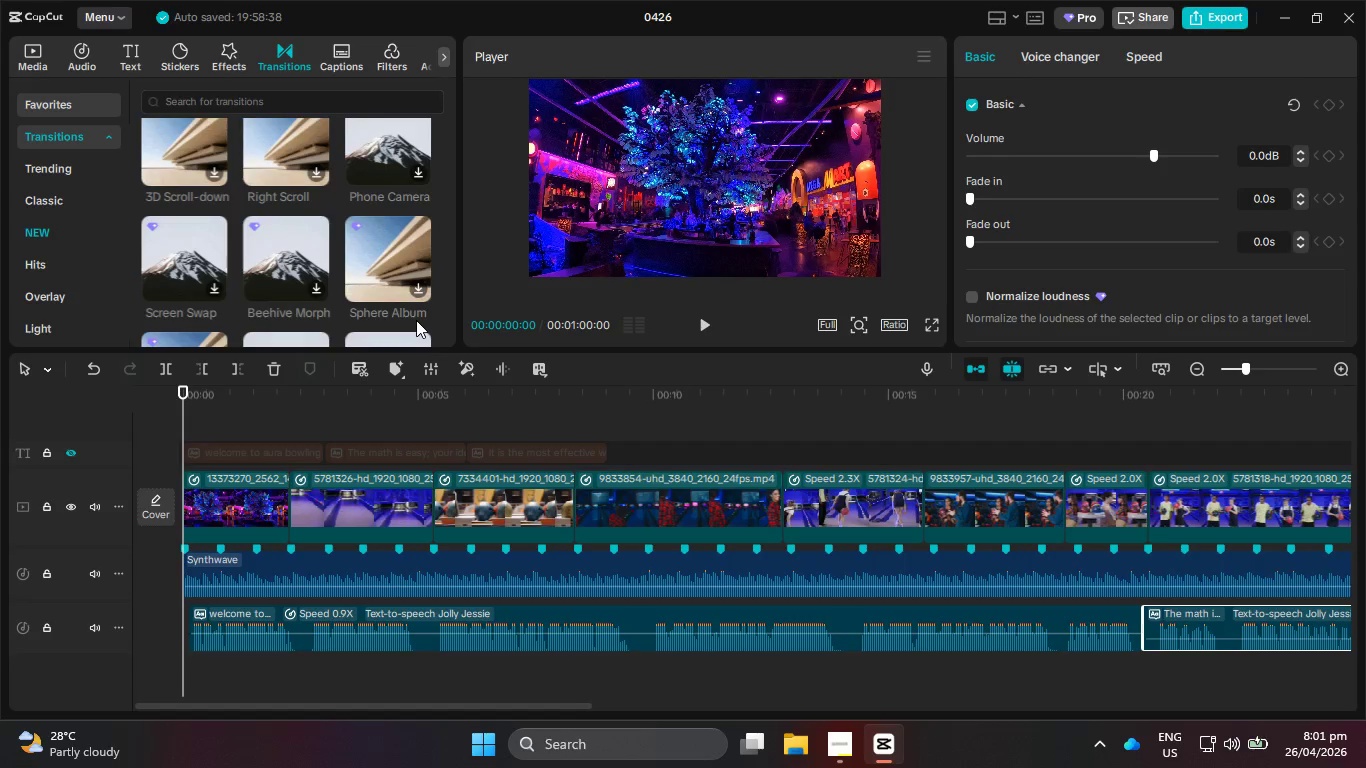 
wait(9.59)
 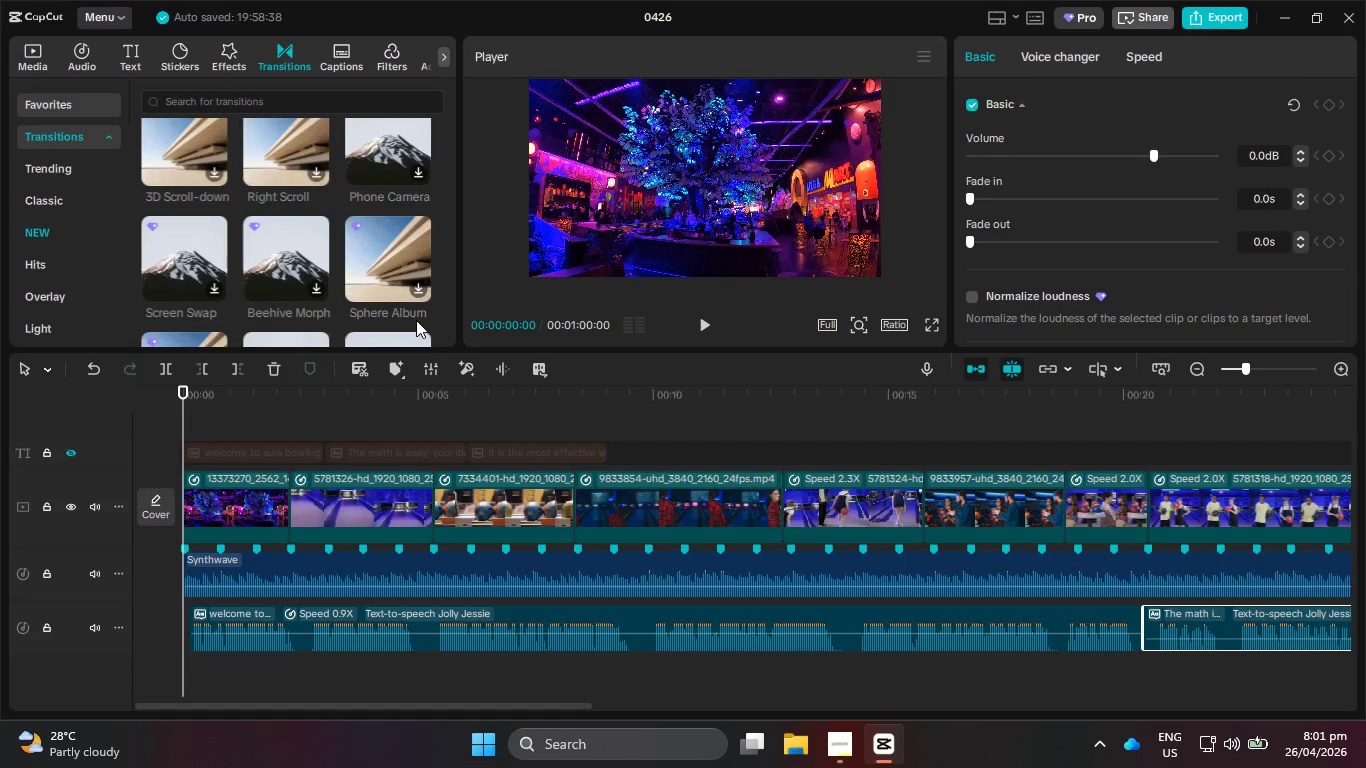 
scroll: coordinate [289, 205], scroll_direction: down, amount: 5.0
 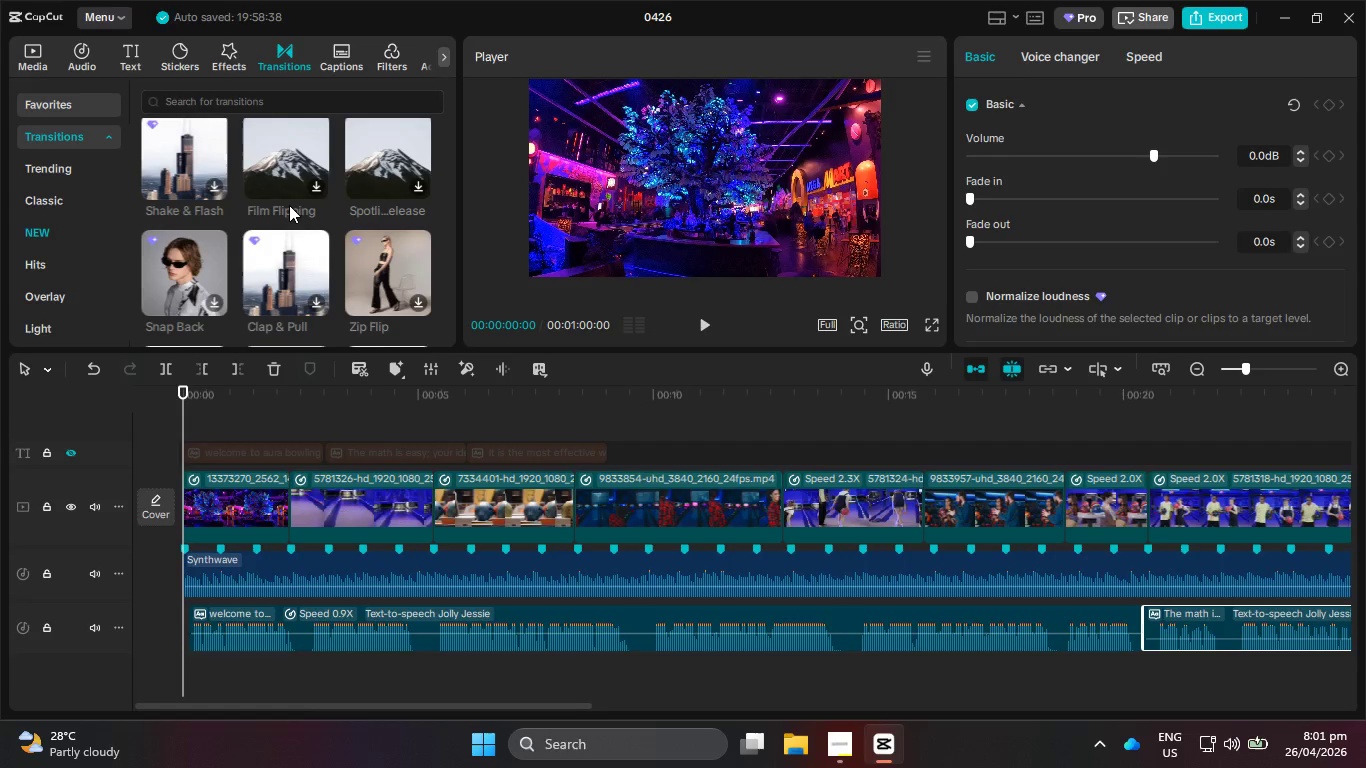 
scroll: coordinate [289, 205], scroll_direction: down, amount: 5.0
 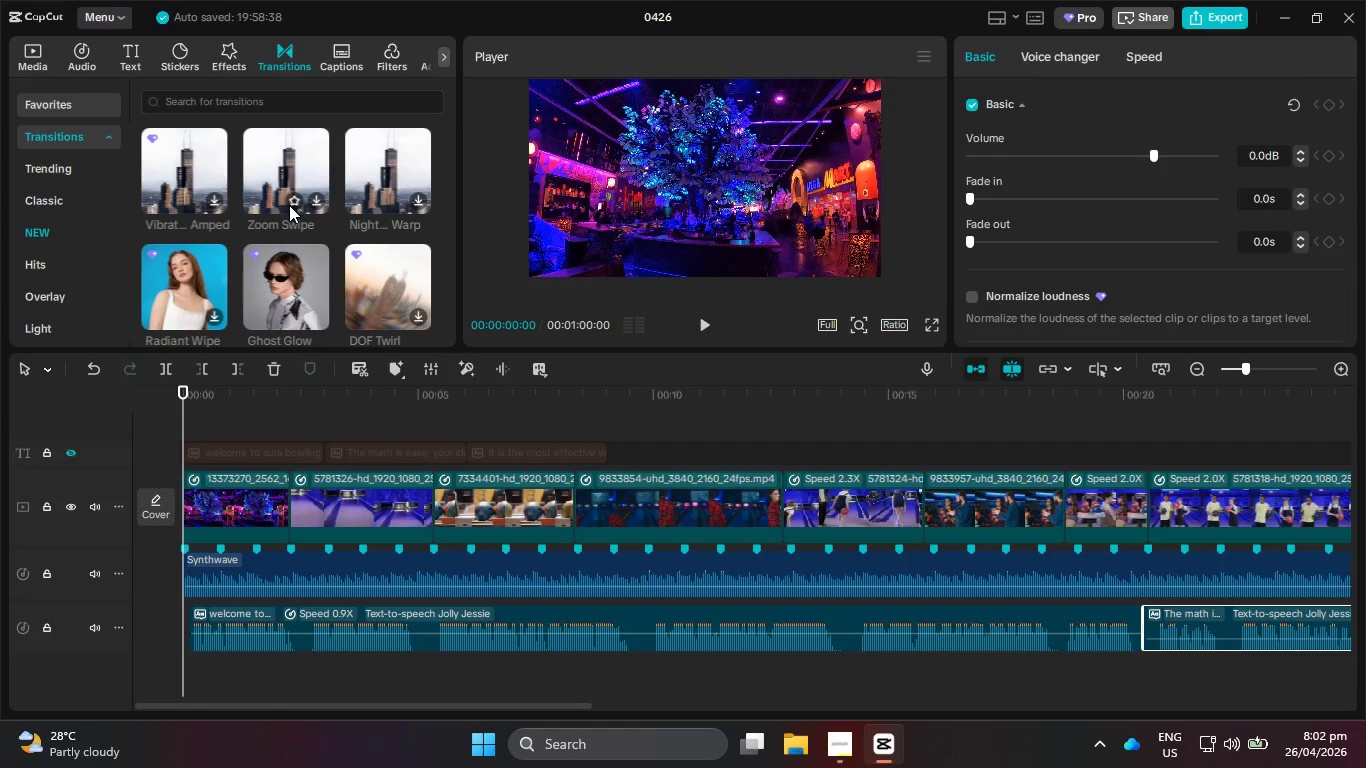 
scroll: coordinate [270, 216], scroll_direction: down, amount: 4.0
 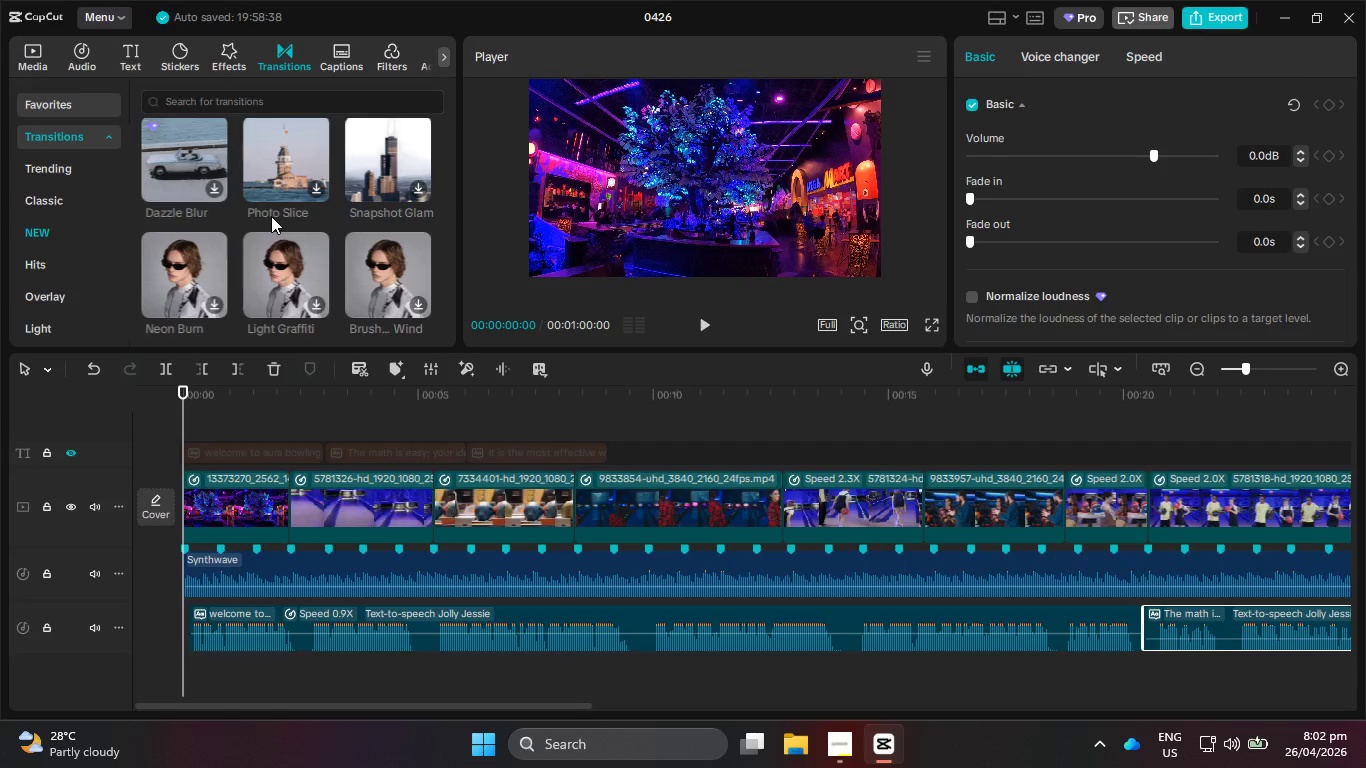 
wait(7.19)
 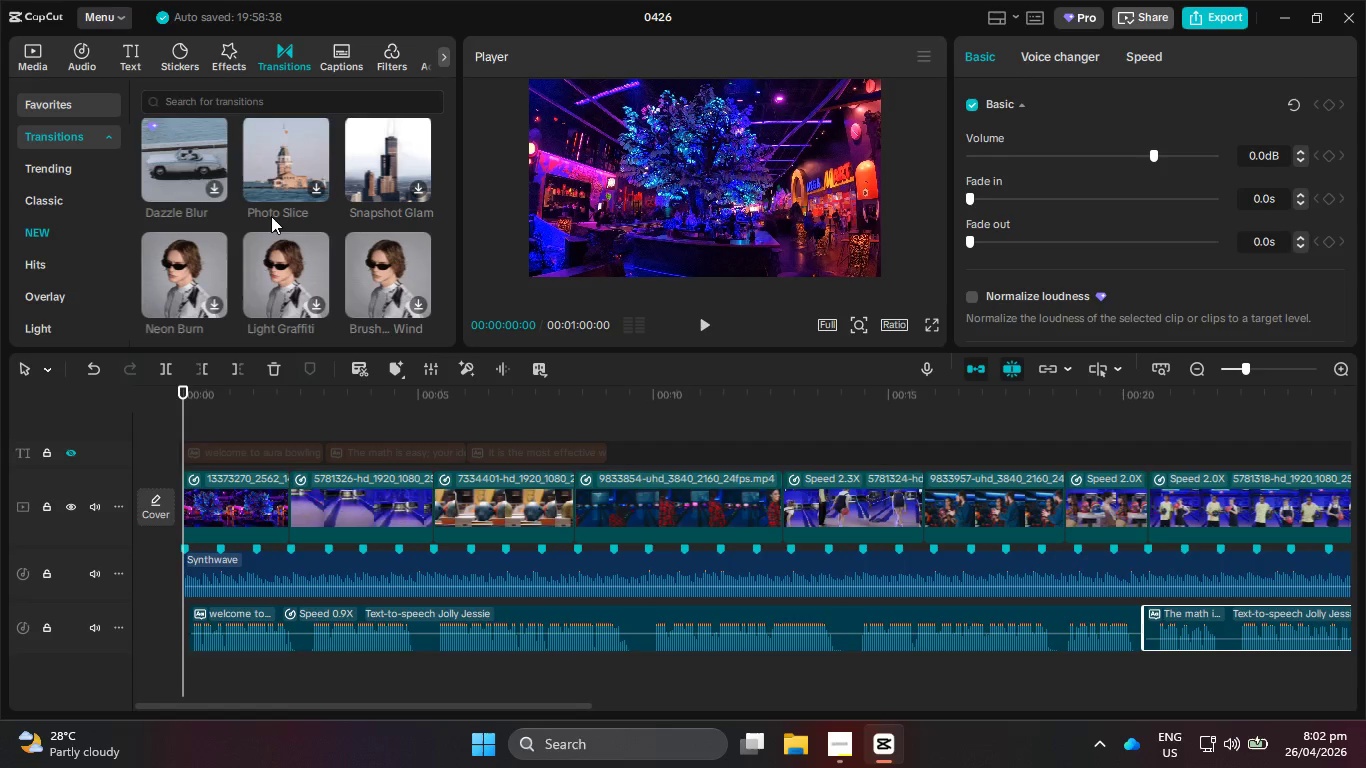 
scroll: coordinate [271, 216], scroll_direction: down, amount: 6.0
 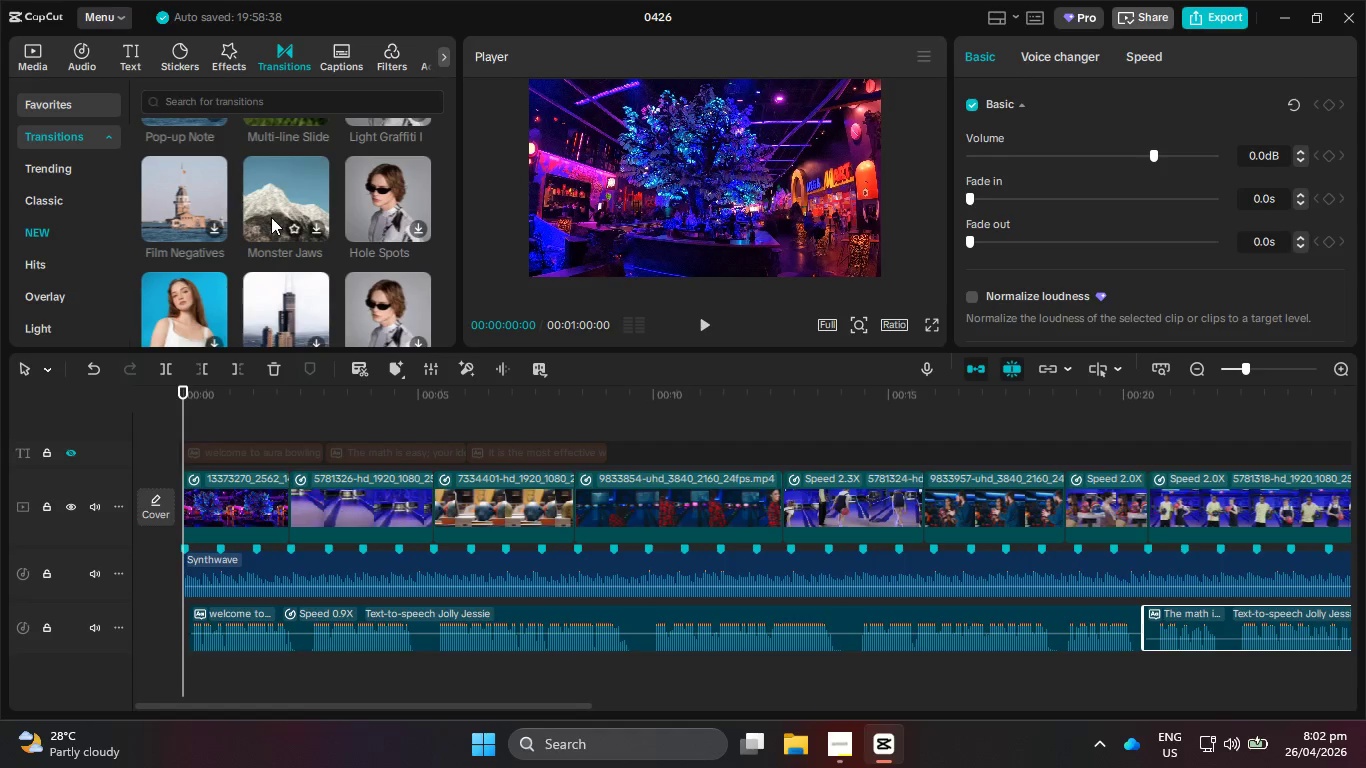 
scroll: coordinate [269, 225], scroll_direction: down, amount: 5.0
 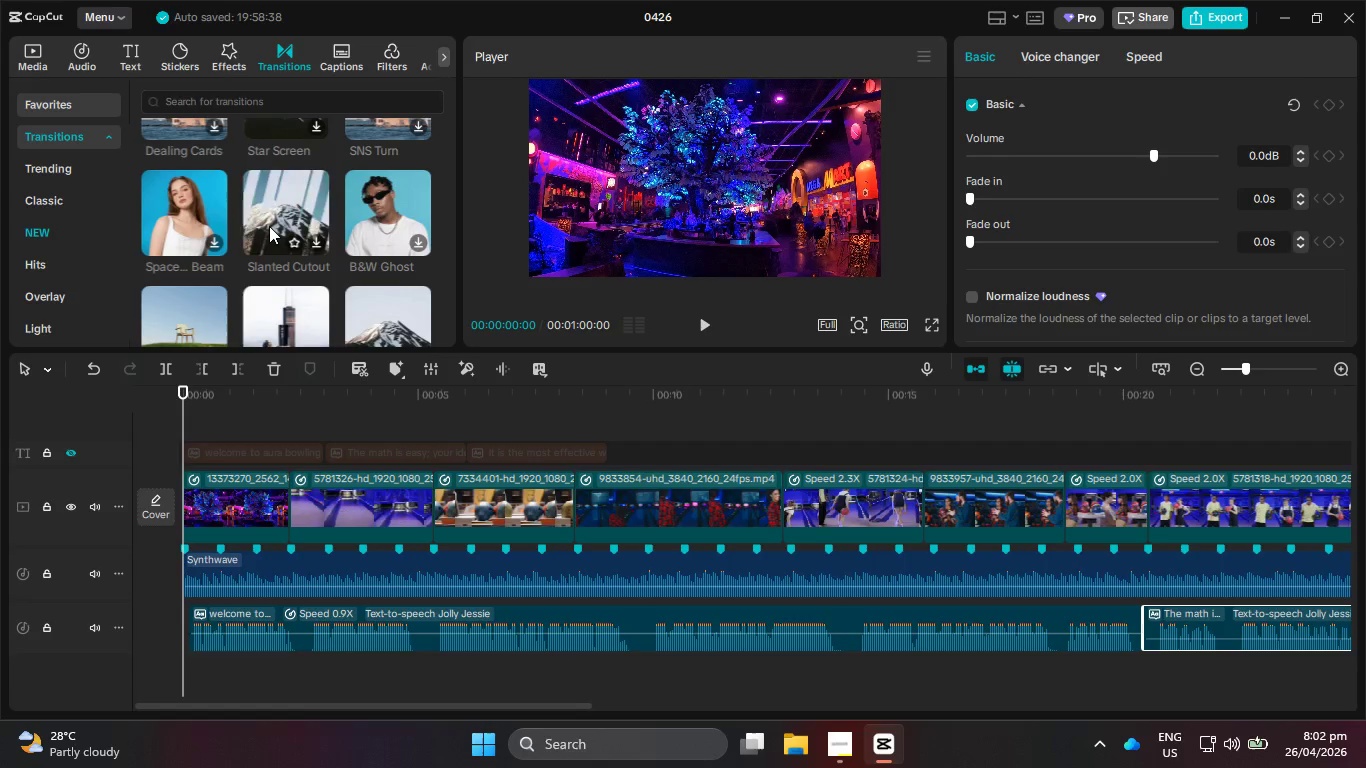 
scroll: coordinate [269, 231], scroll_direction: down, amount: 4.0
 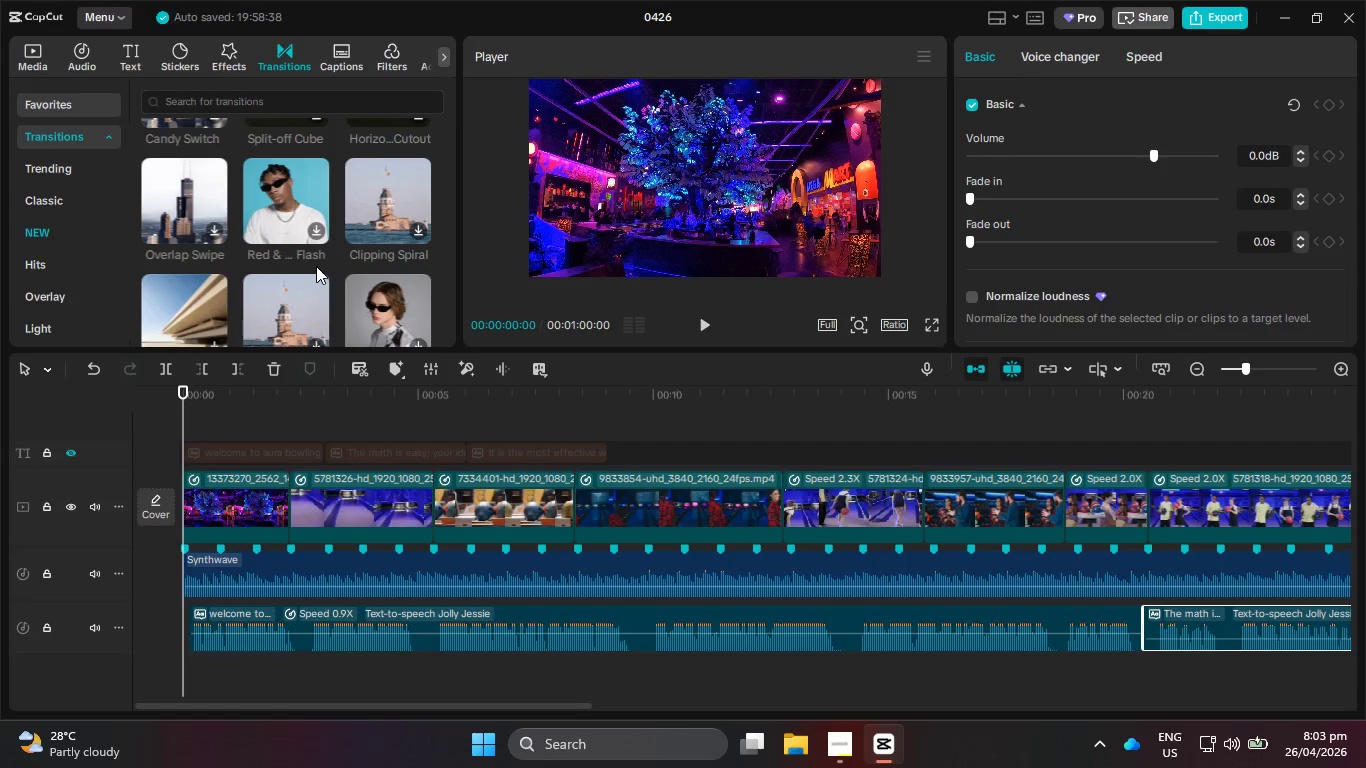 
wait(5.25)
 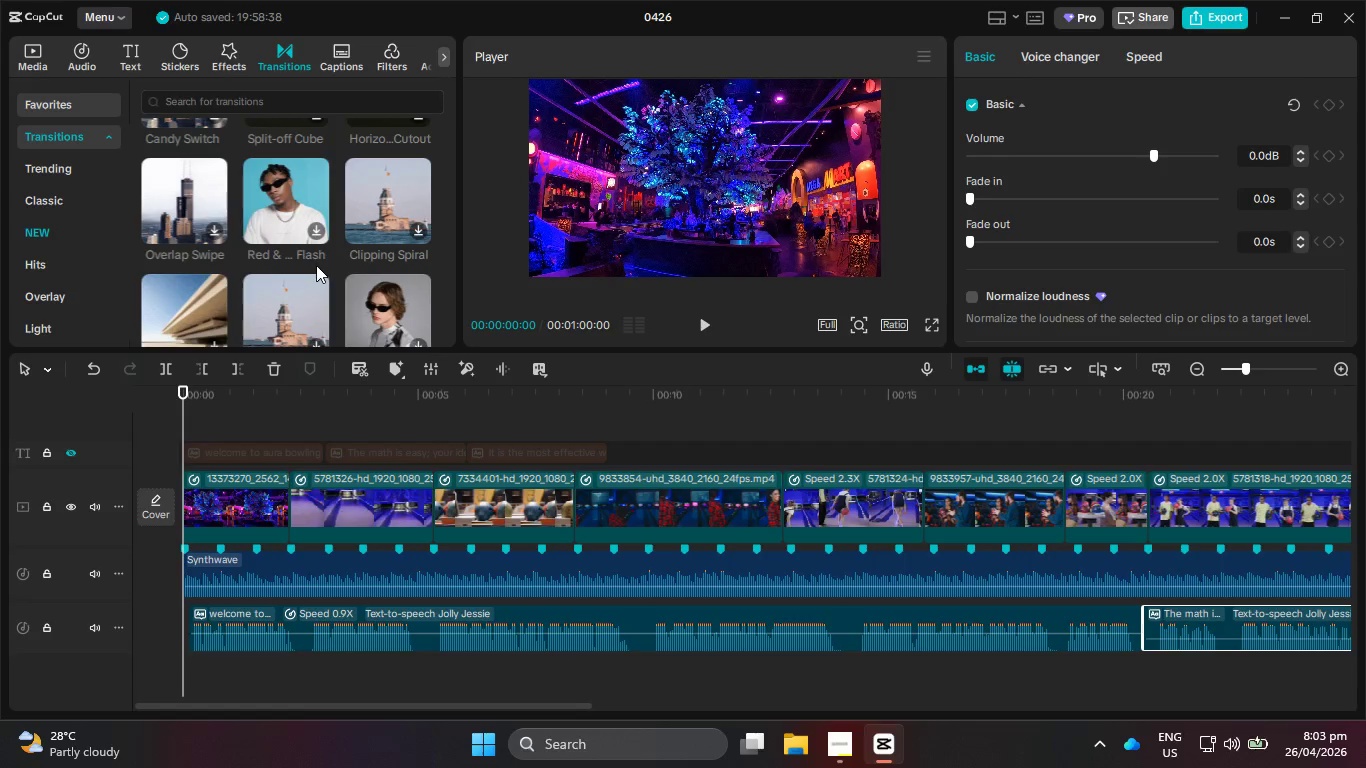 
scroll: coordinate [316, 266], scroll_direction: down, amount: 1.0
 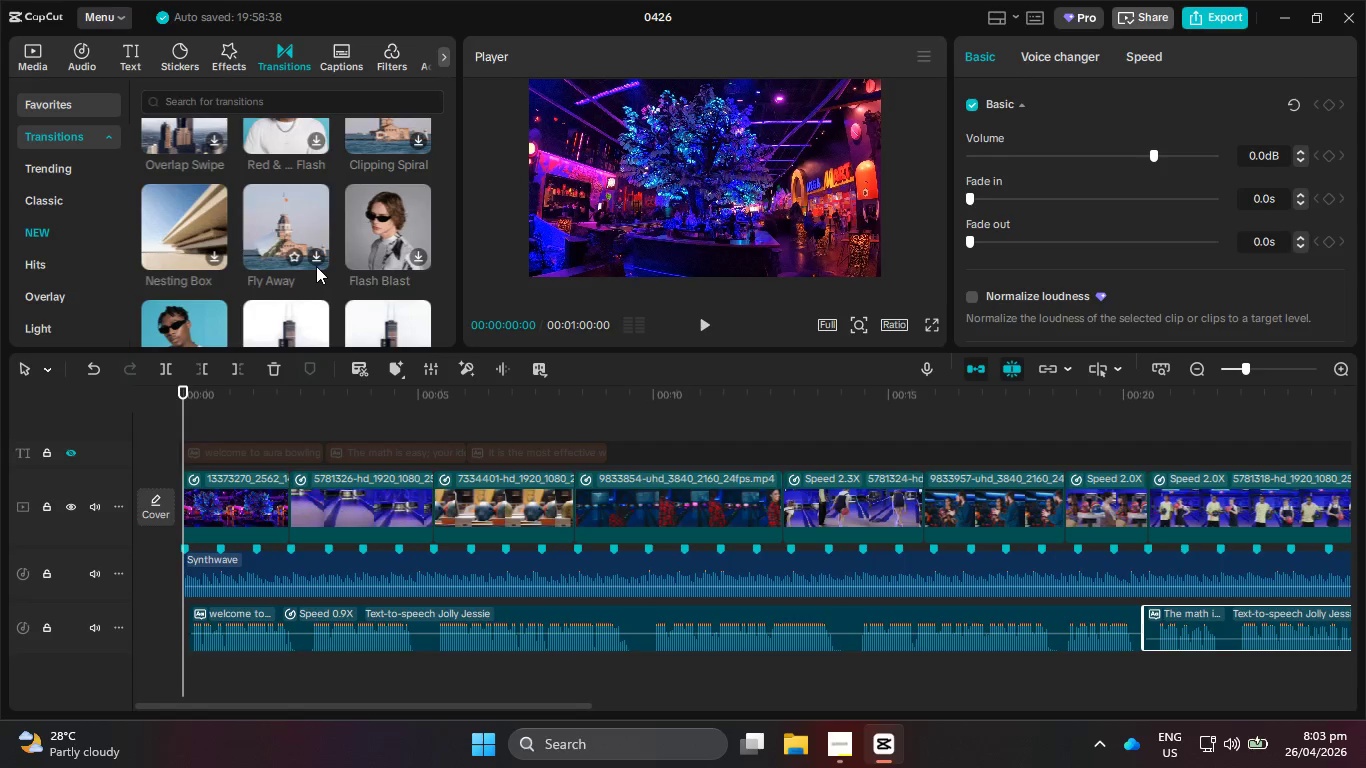 
wait(5.02)
 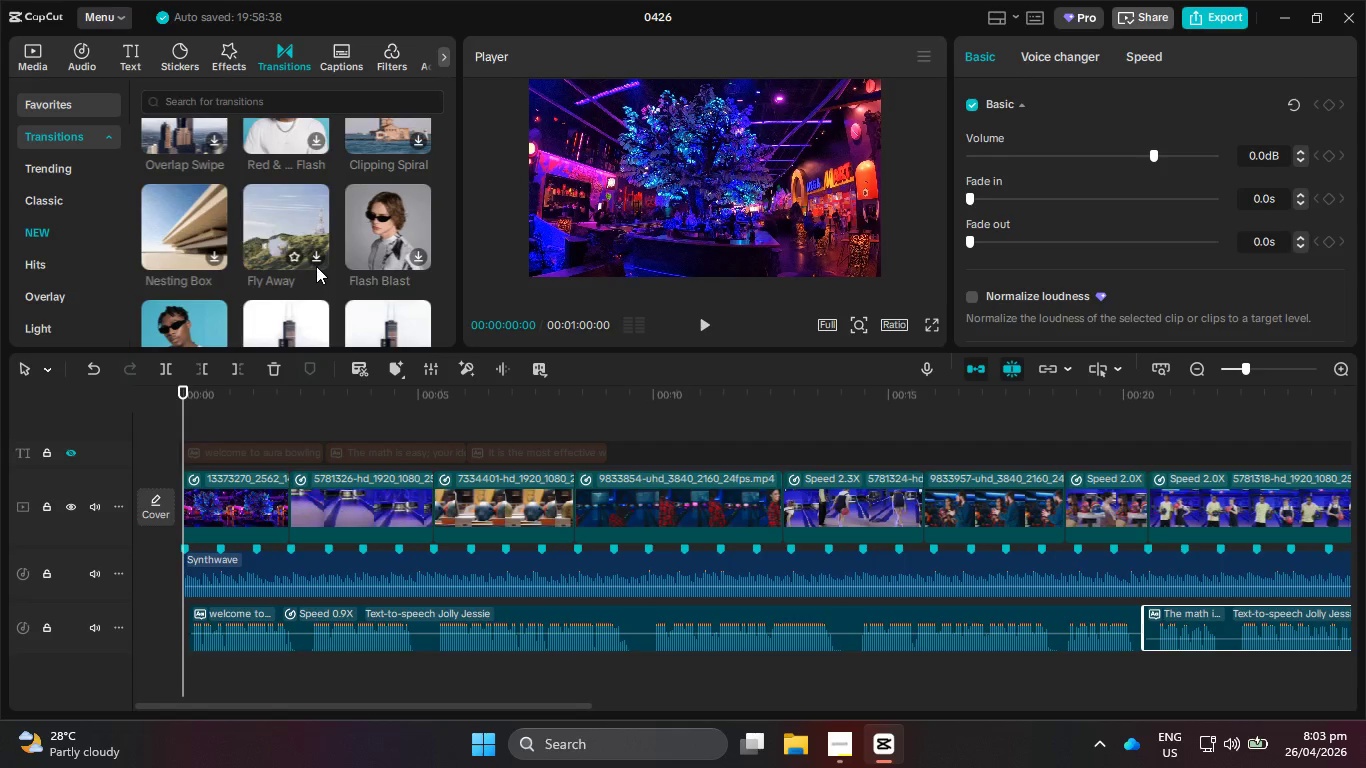 
scroll: coordinate [315, 269], scroll_direction: down, amount: 5.0
 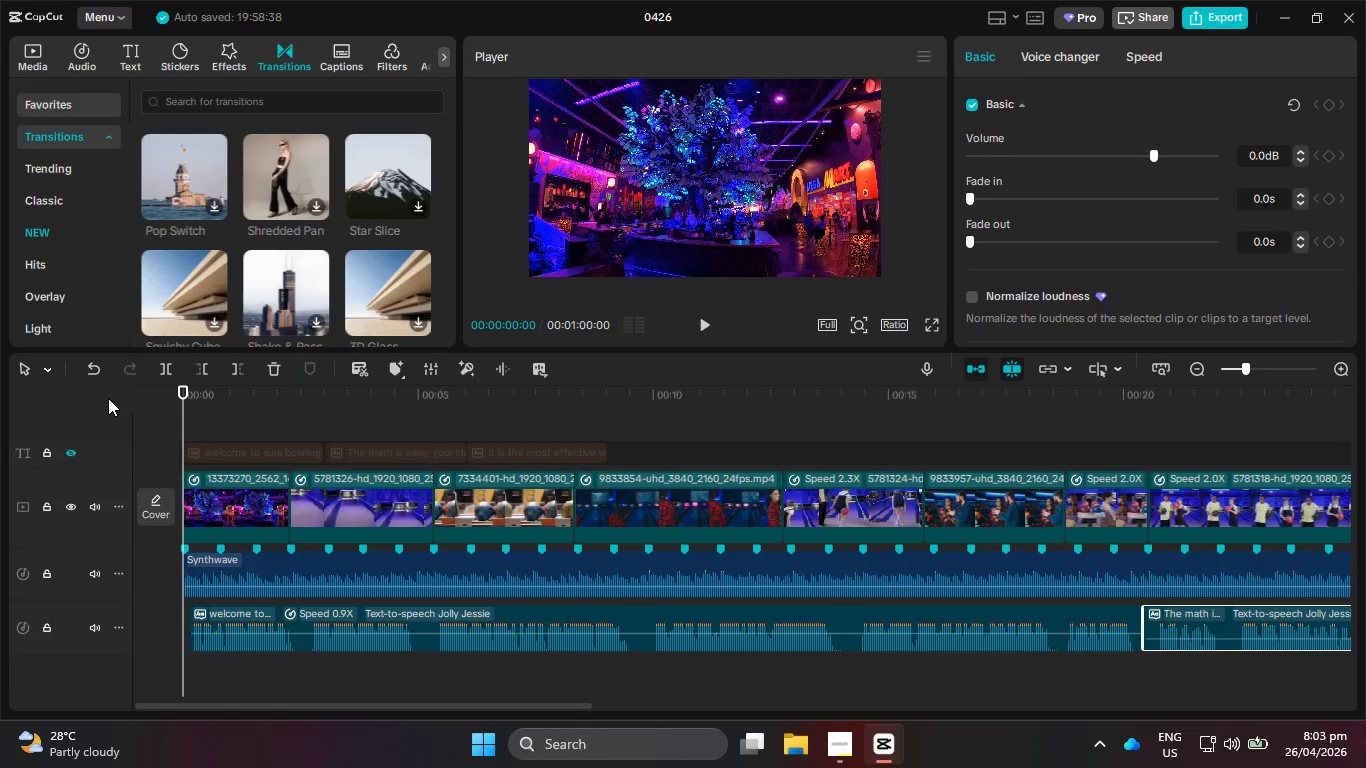 
wait(6.41)
 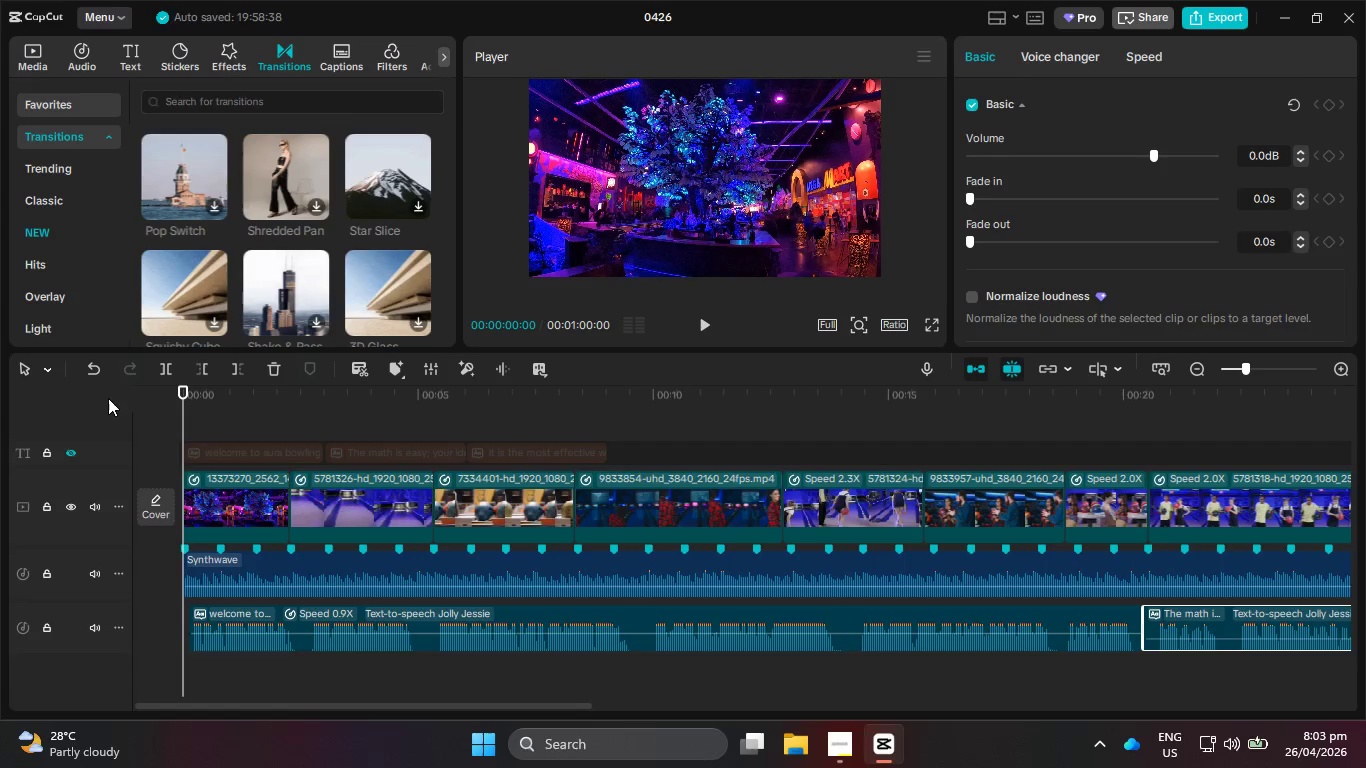 
scroll: coordinate [108, 402], scroll_direction: down, amount: 1.0
 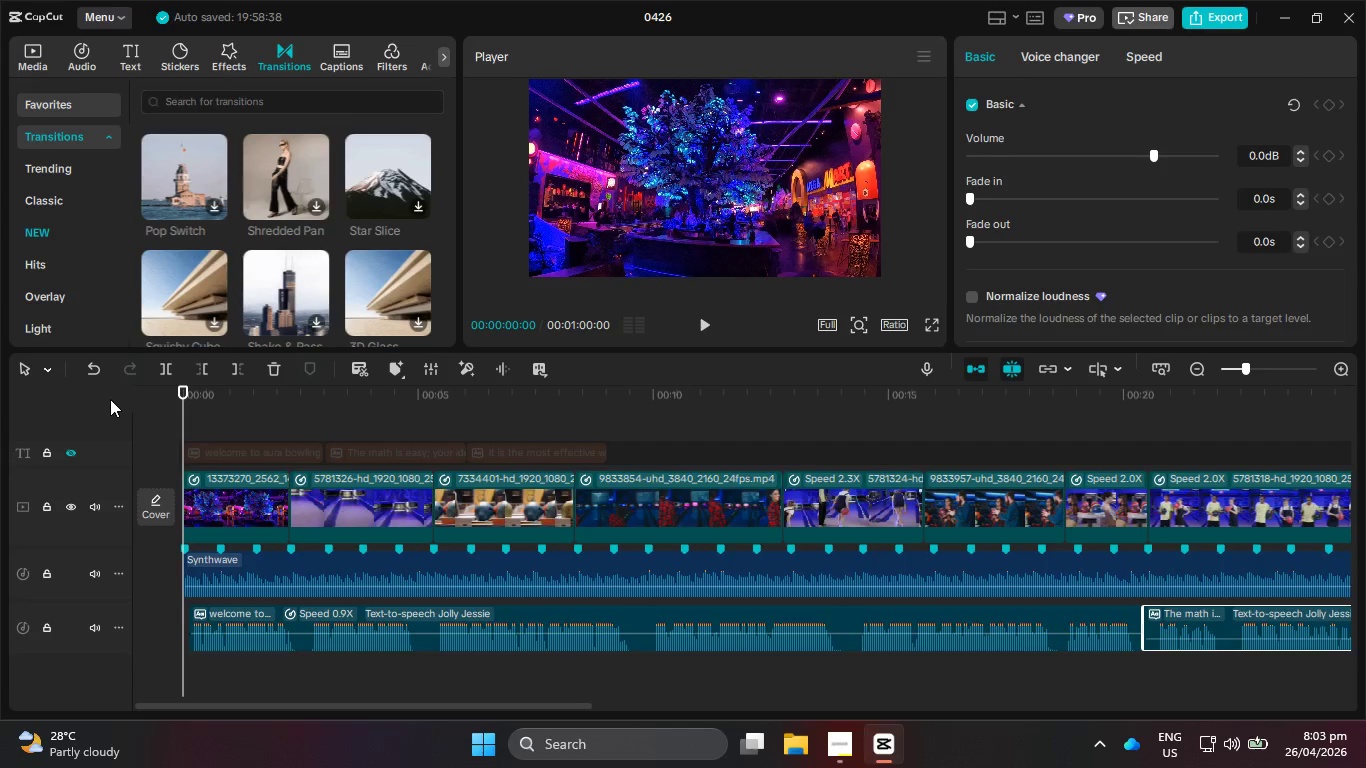 
wait(6.57)
 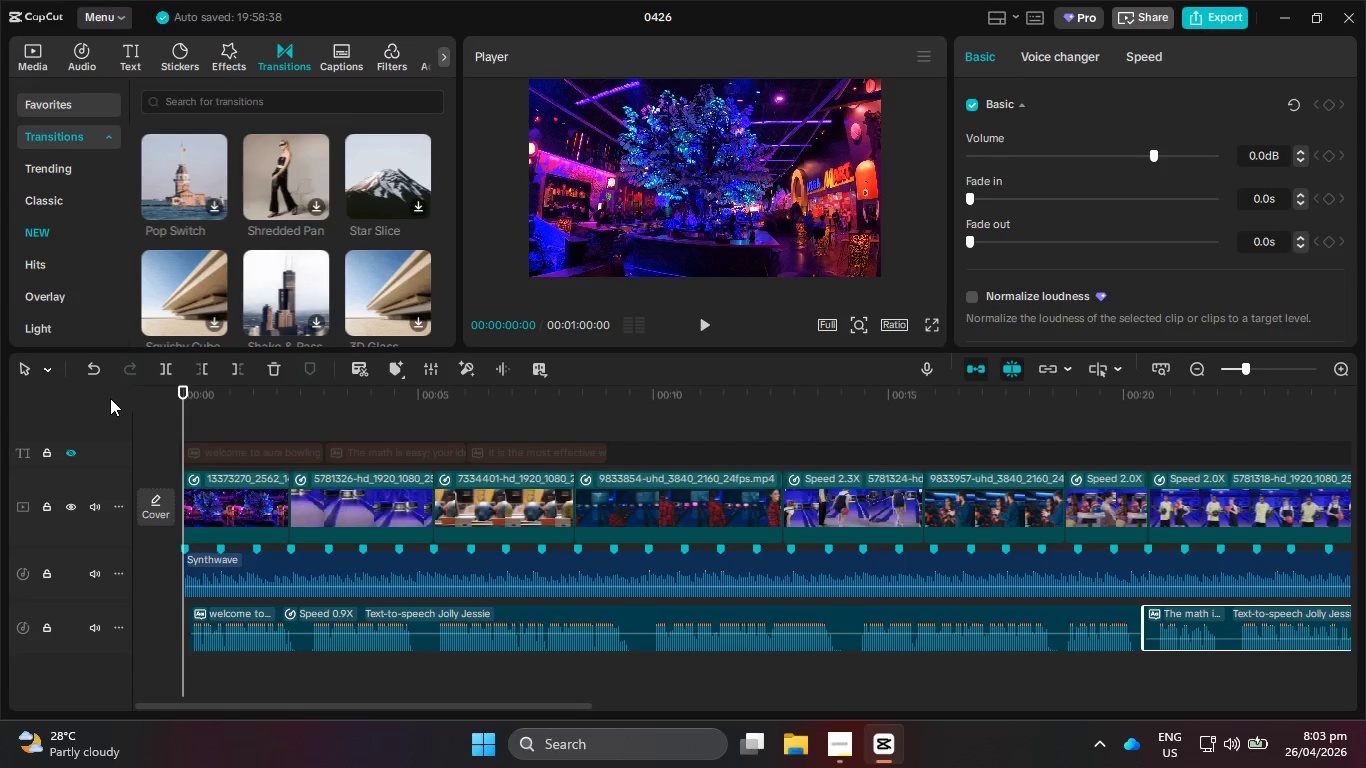 
scroll: coordinate [110, 399], scroll_direction: down, amount: 1.0
 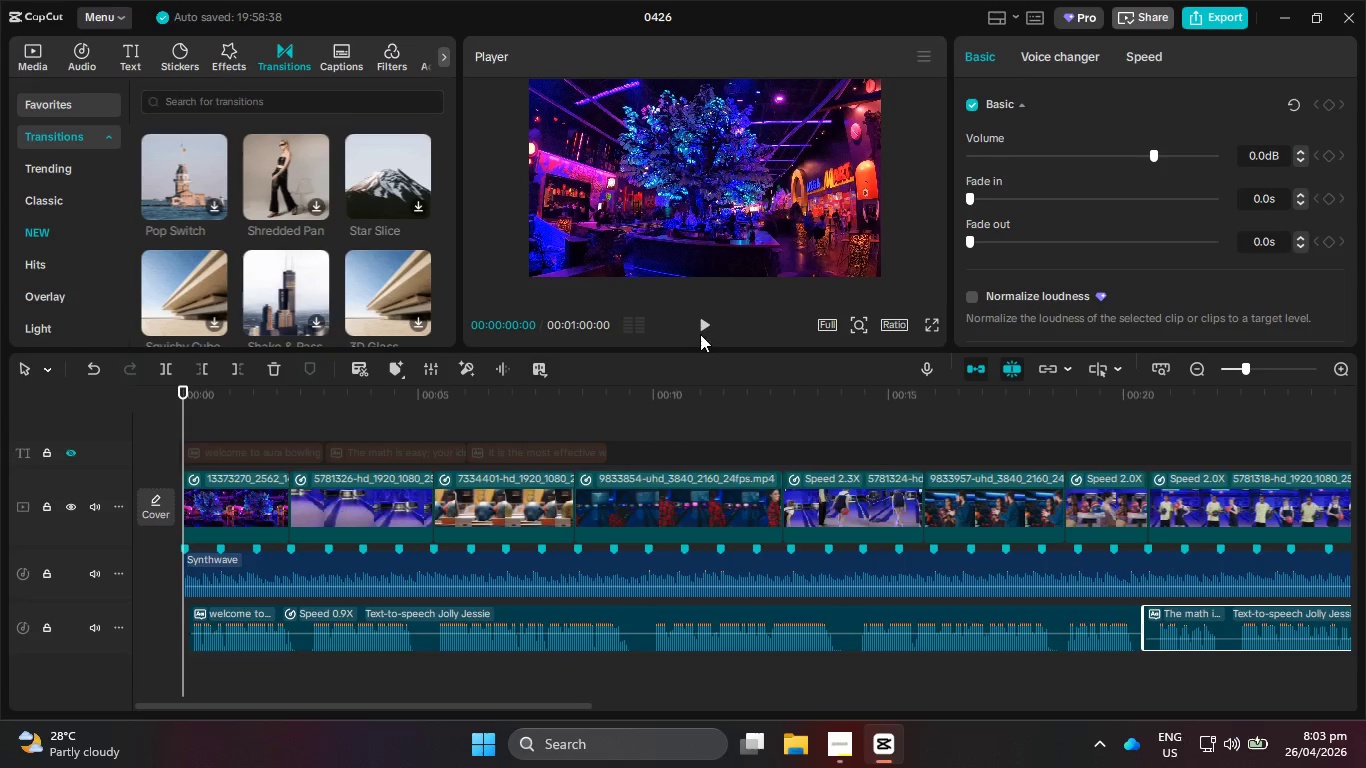 
left_click([693, 324])
 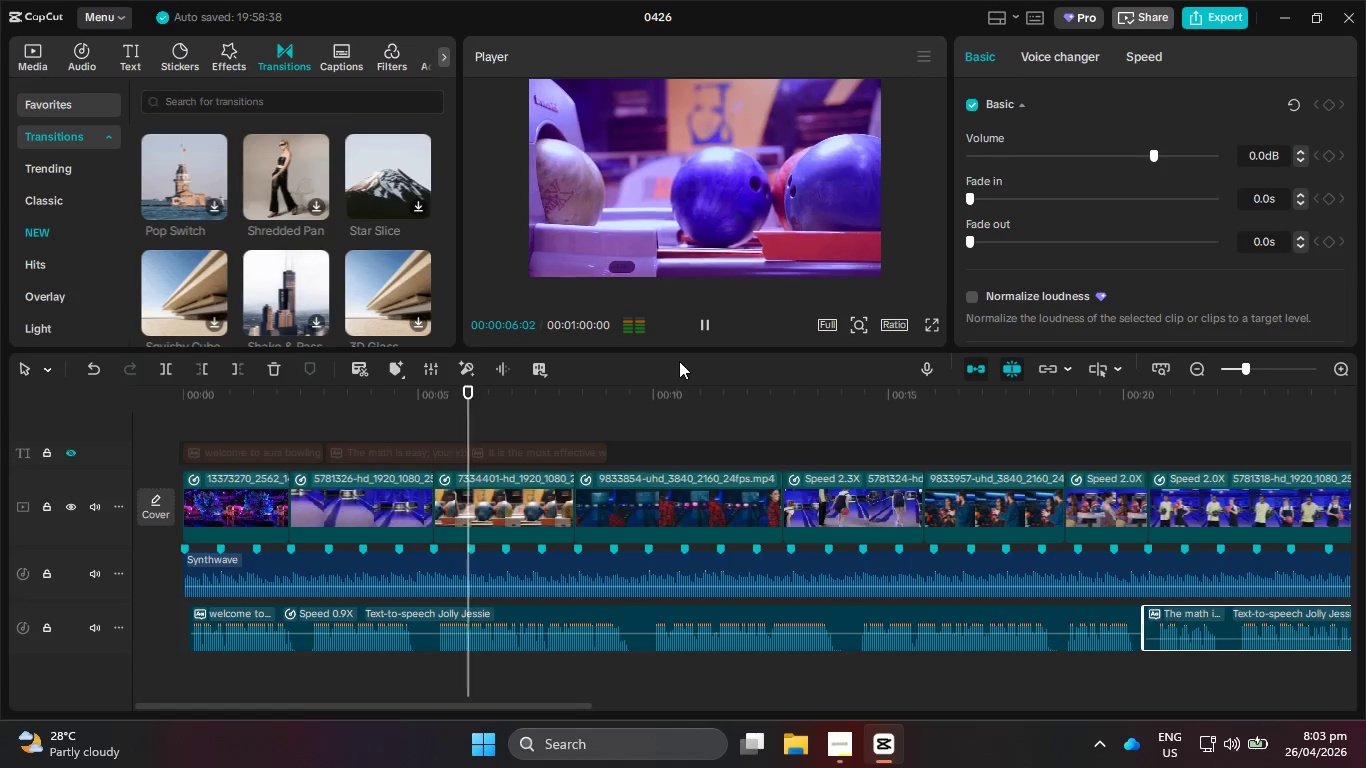 
wait(11.3)
 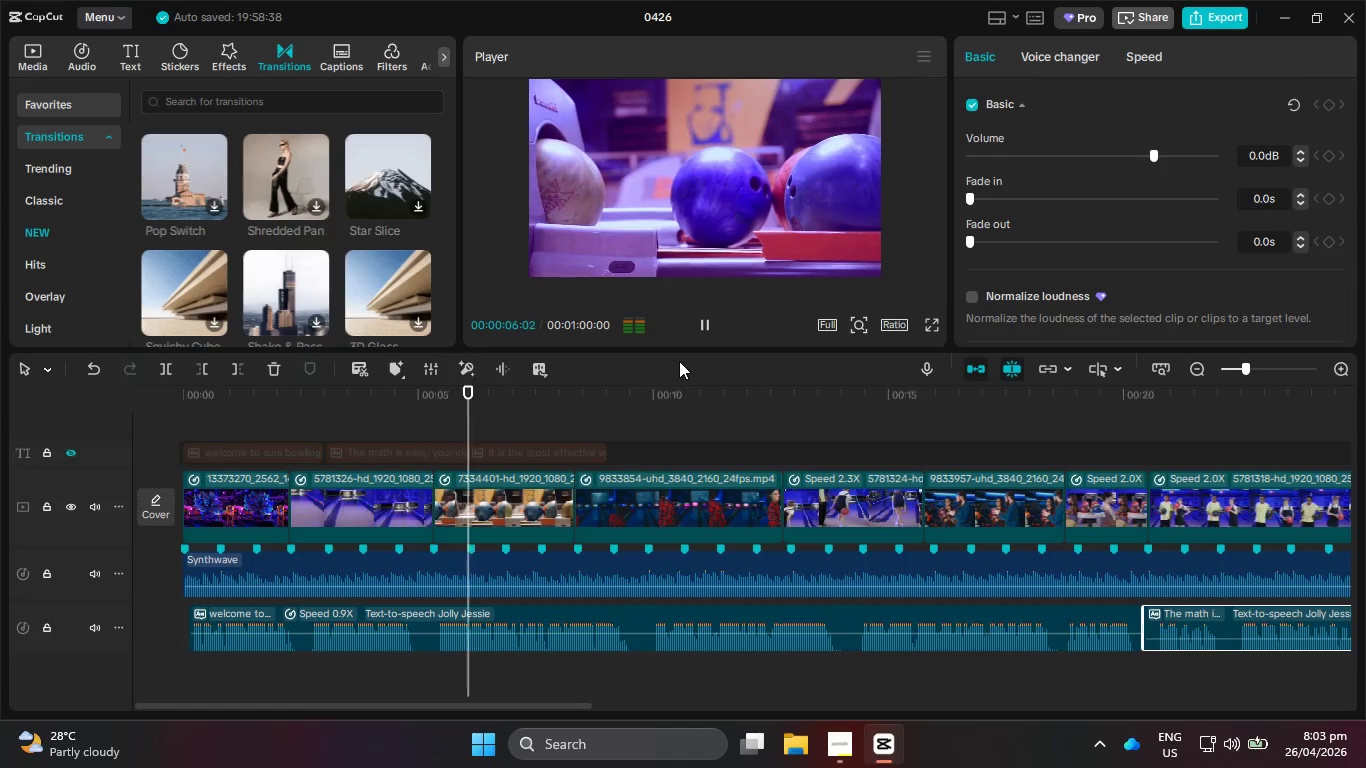 
left_click_drag(start_coordinate=[538, 708], to_coordinate=[608, 697])
 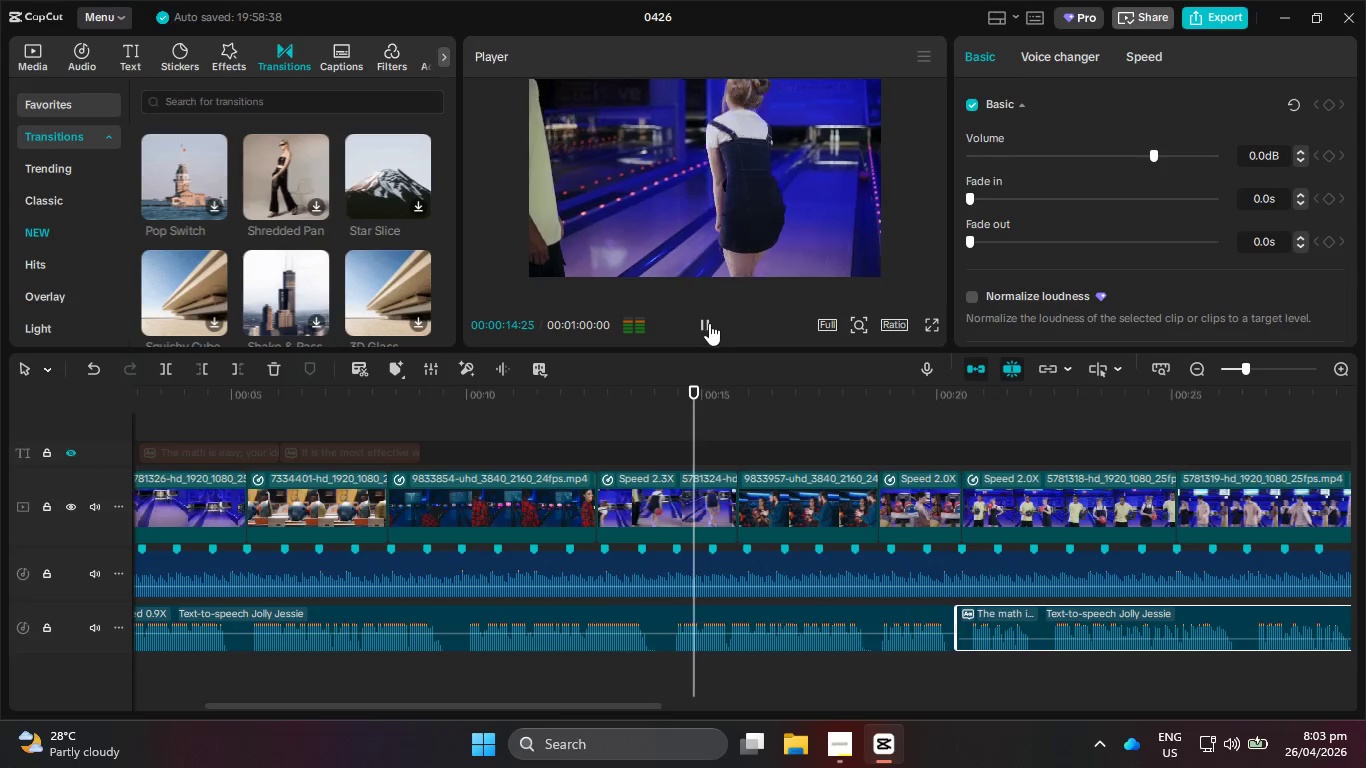 
wait(8.38)
 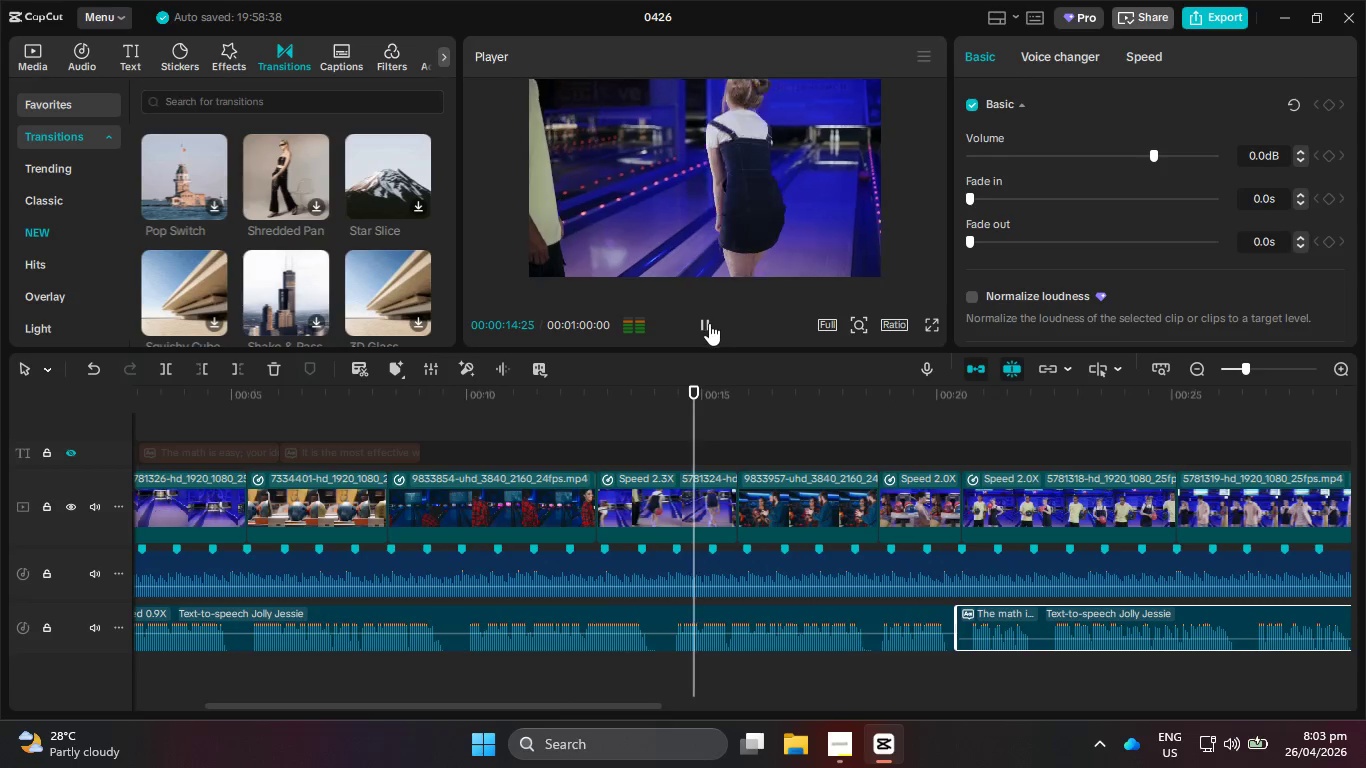 
left_click([708, 324])
 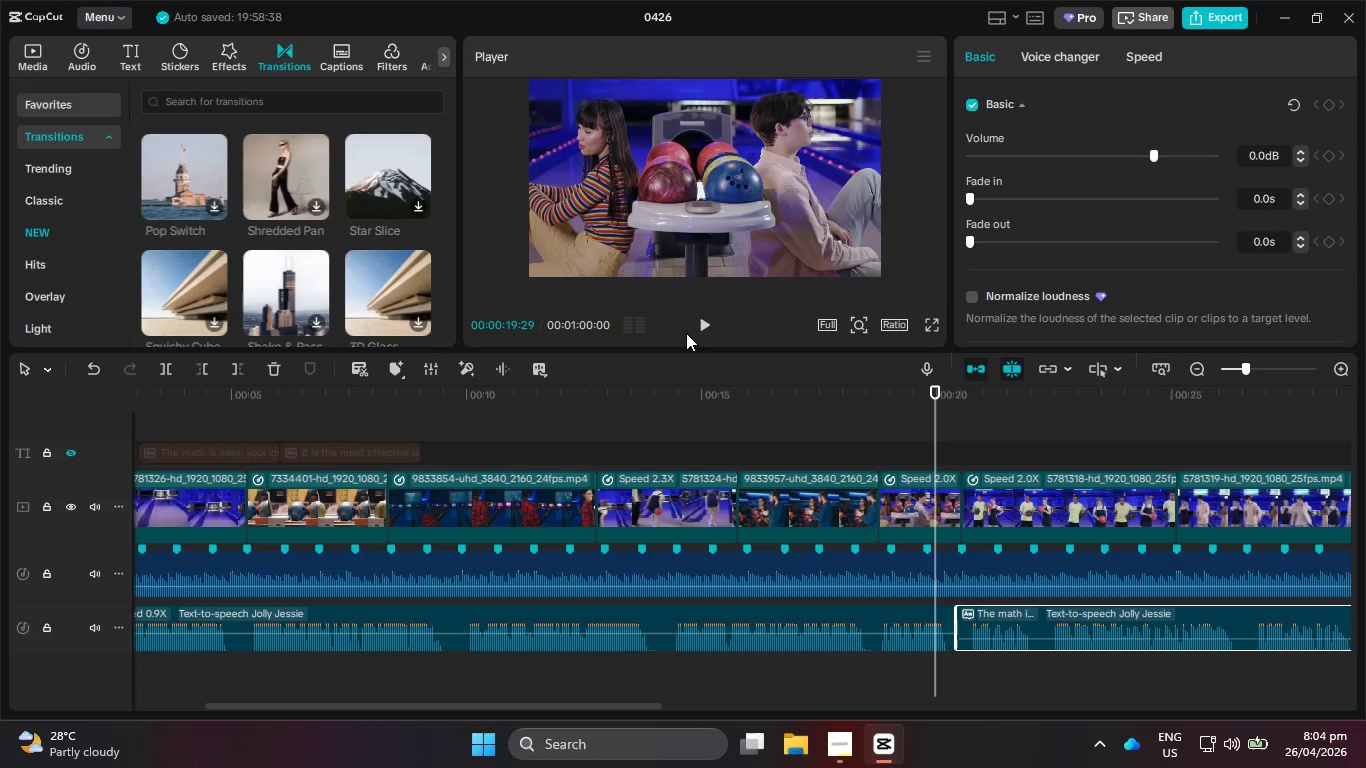 
wait(8.11)
 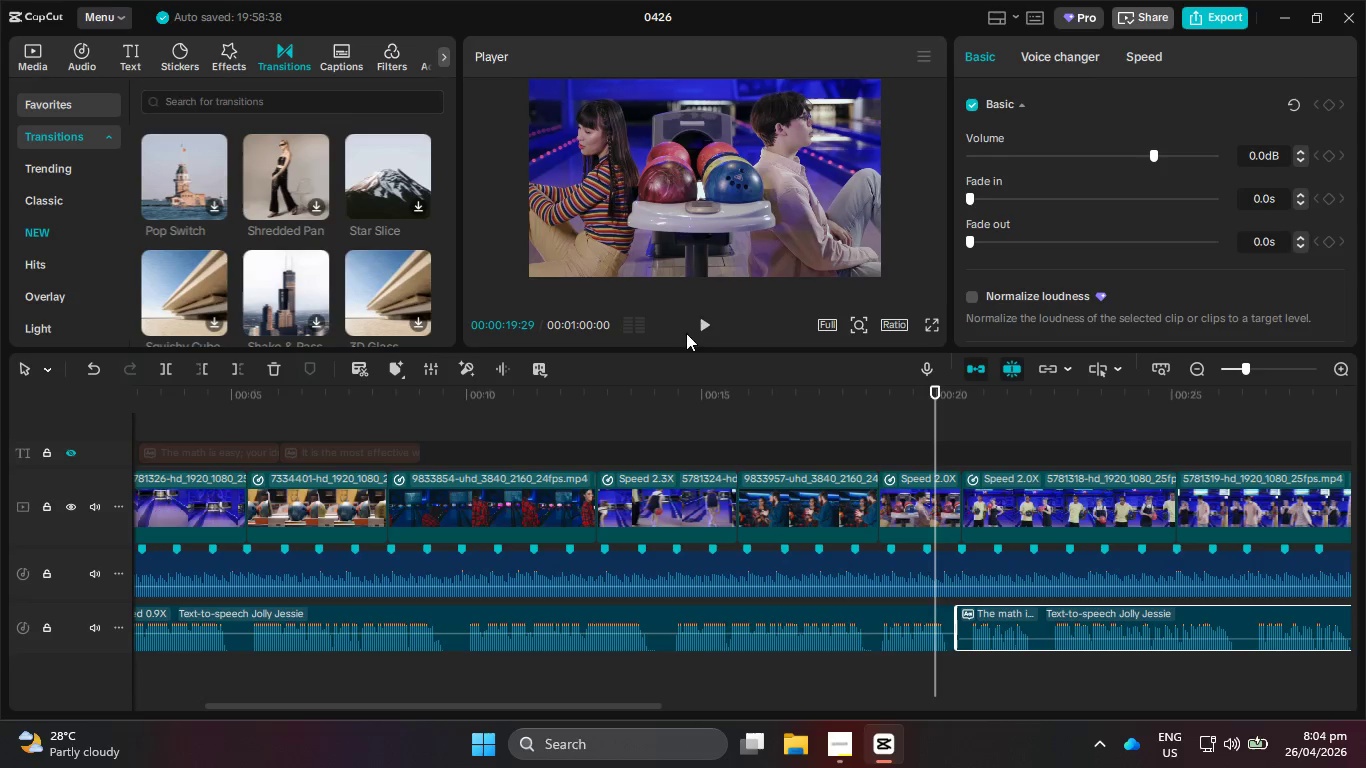 
scroll: coordinate [349, 240], scroll_direction: down, amount: 3.0
 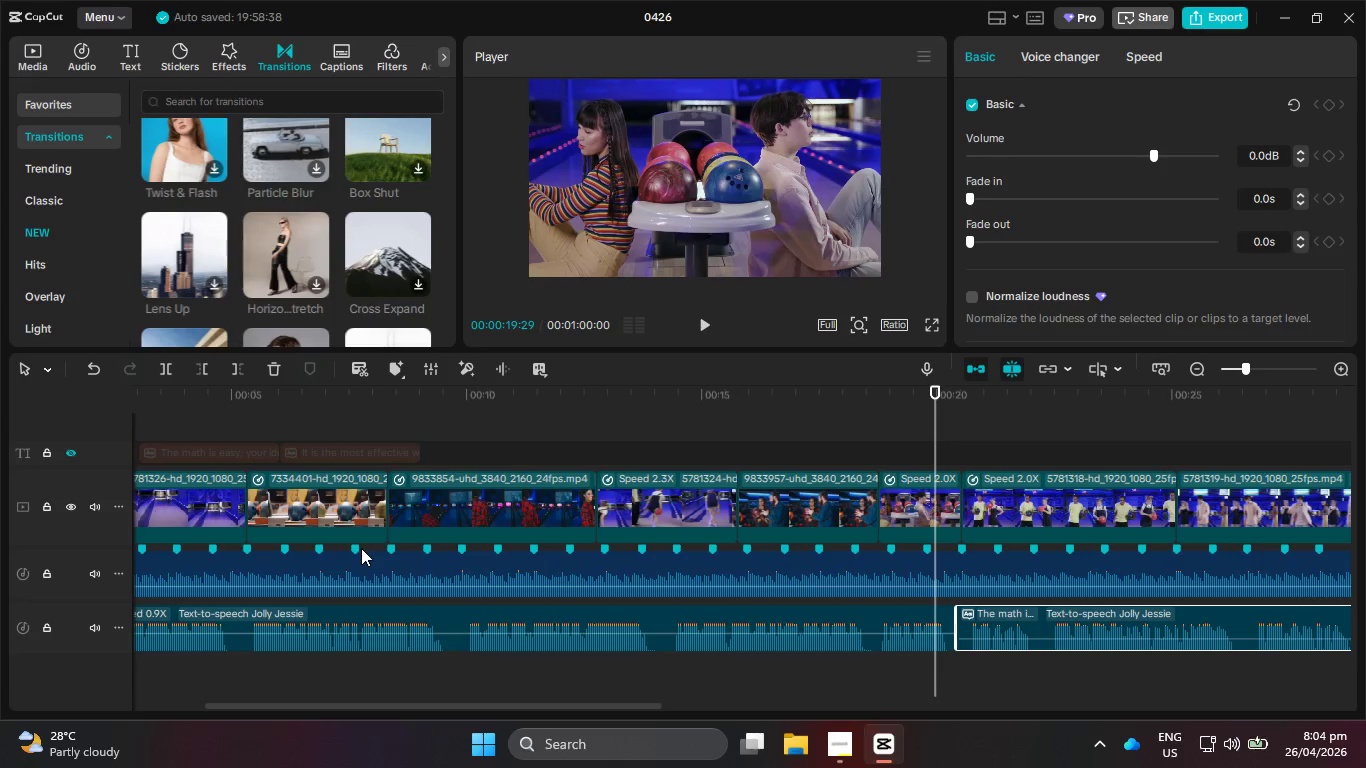 
wait(17.49)
 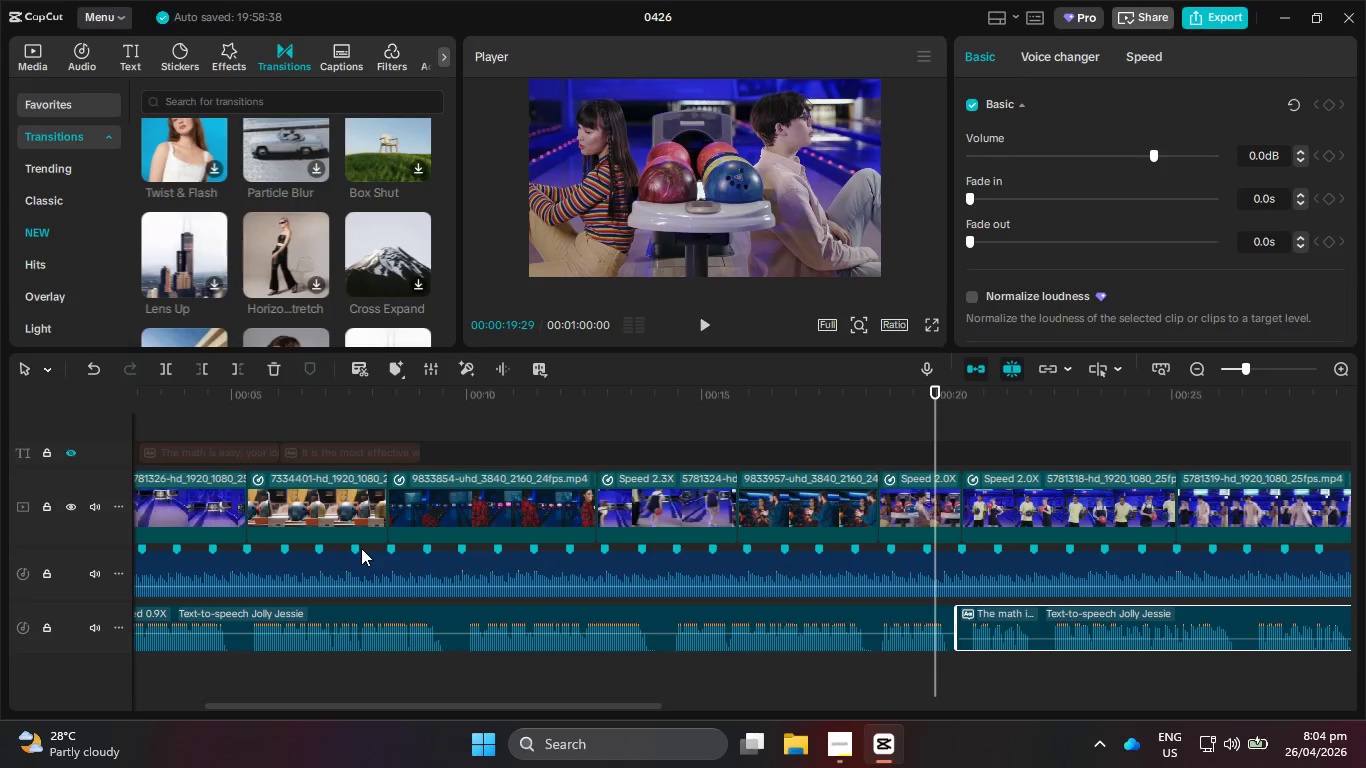 
scroll: coordinate [26, 737], scroll_direction: down, amount: 3.0
 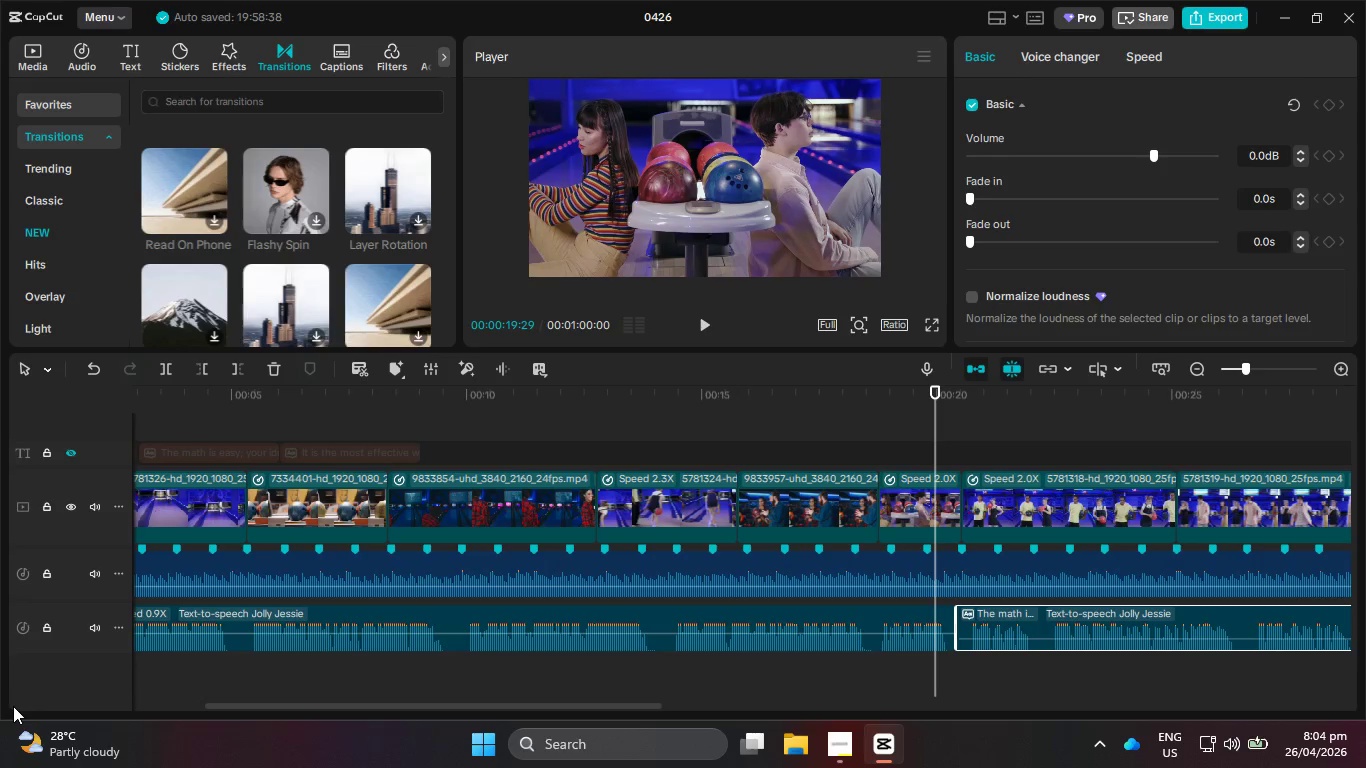 
wait(5.12)
 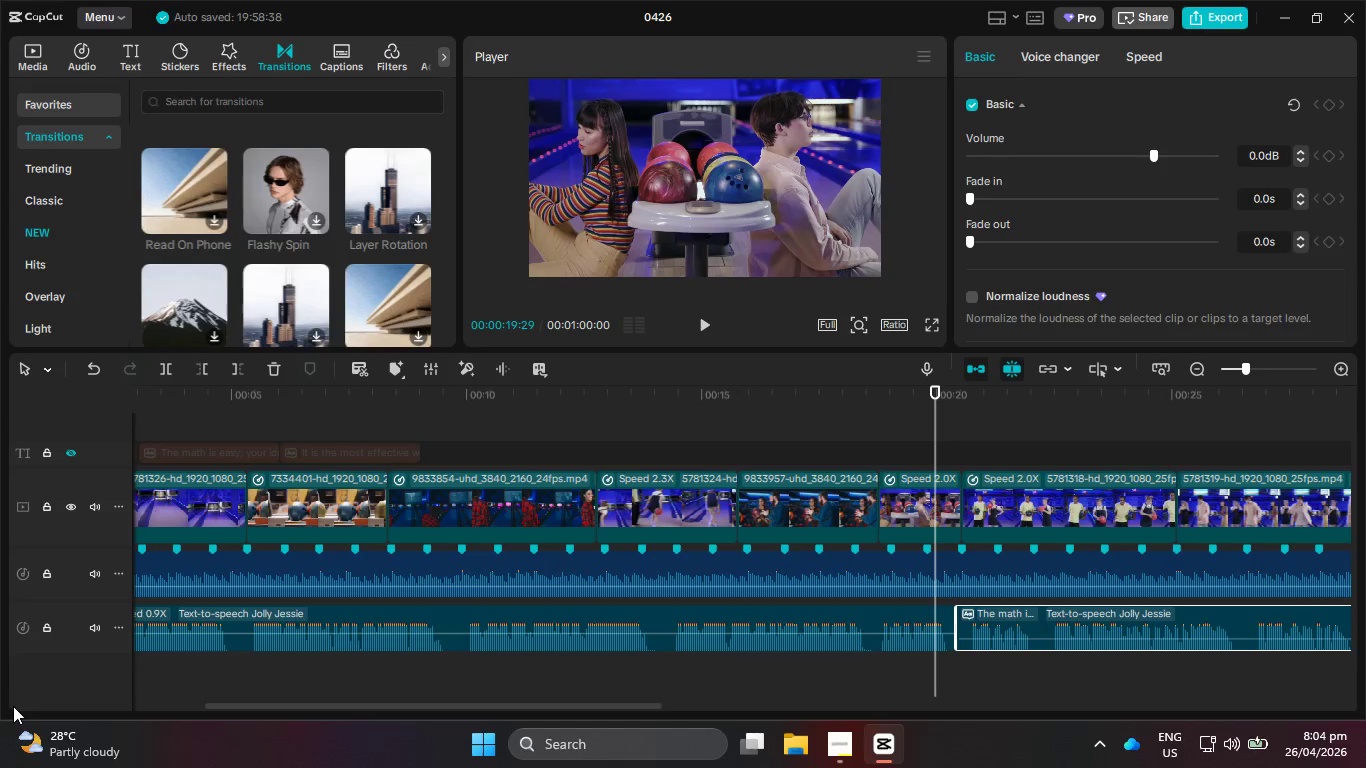 
scroll: coordinate [304, 228], scroll_direction: down, amount: 2.0
 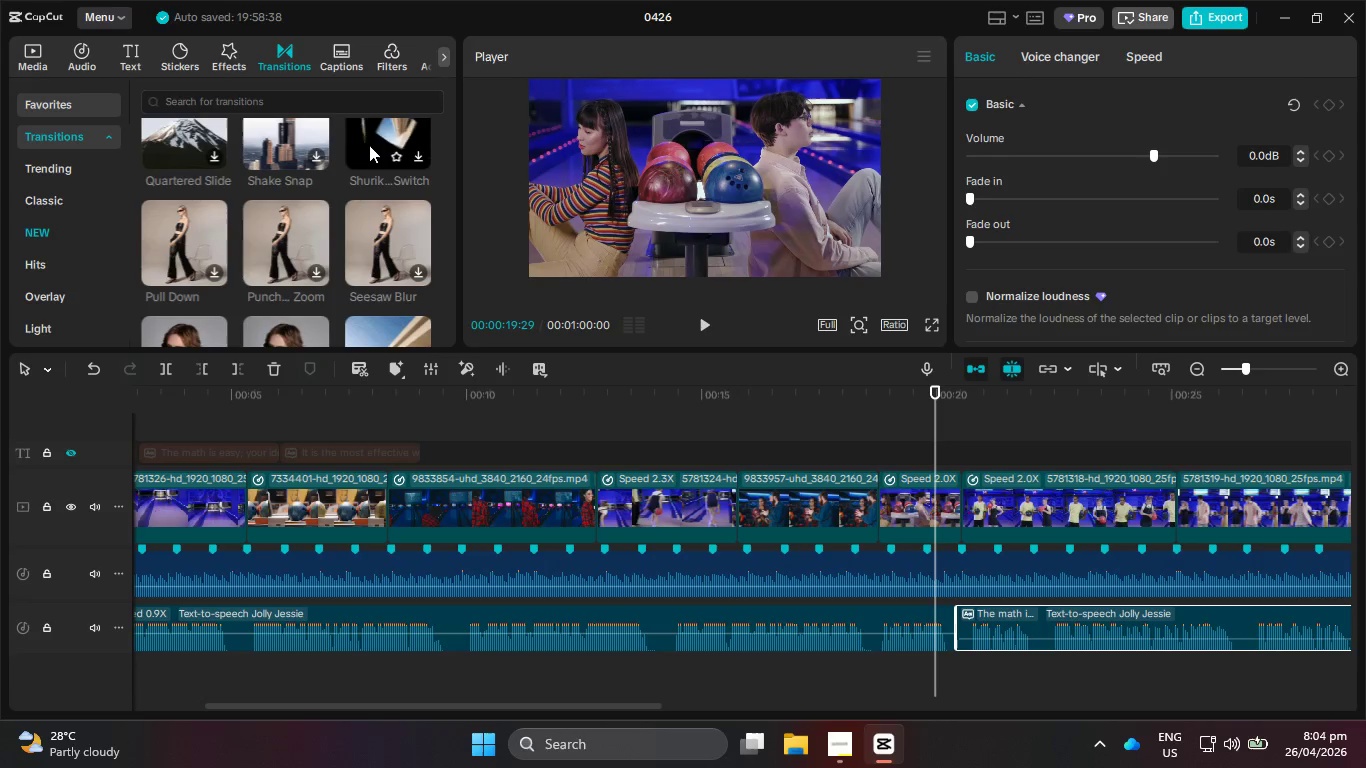 
wait(16.7)
 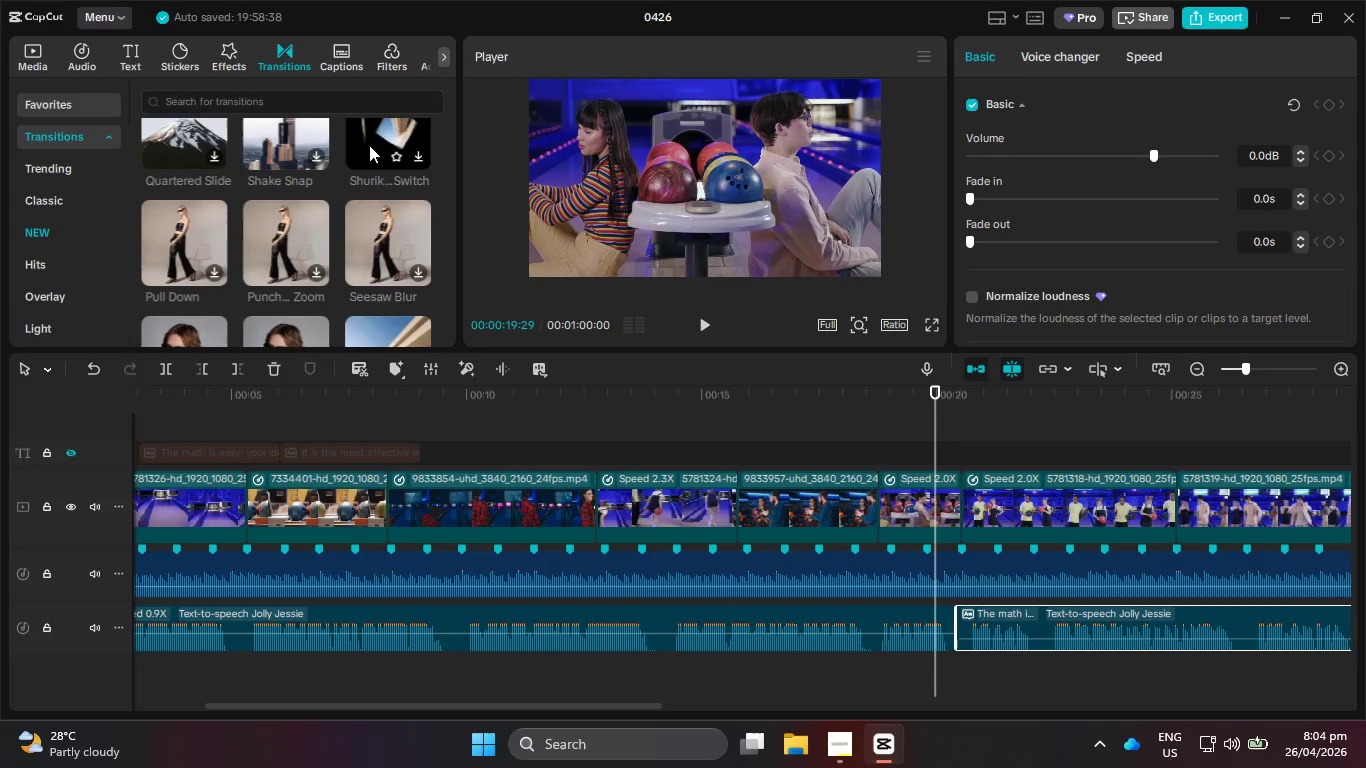 
scroll: coordinate [368, 159], scroll_direction: down, amount: 1.0
 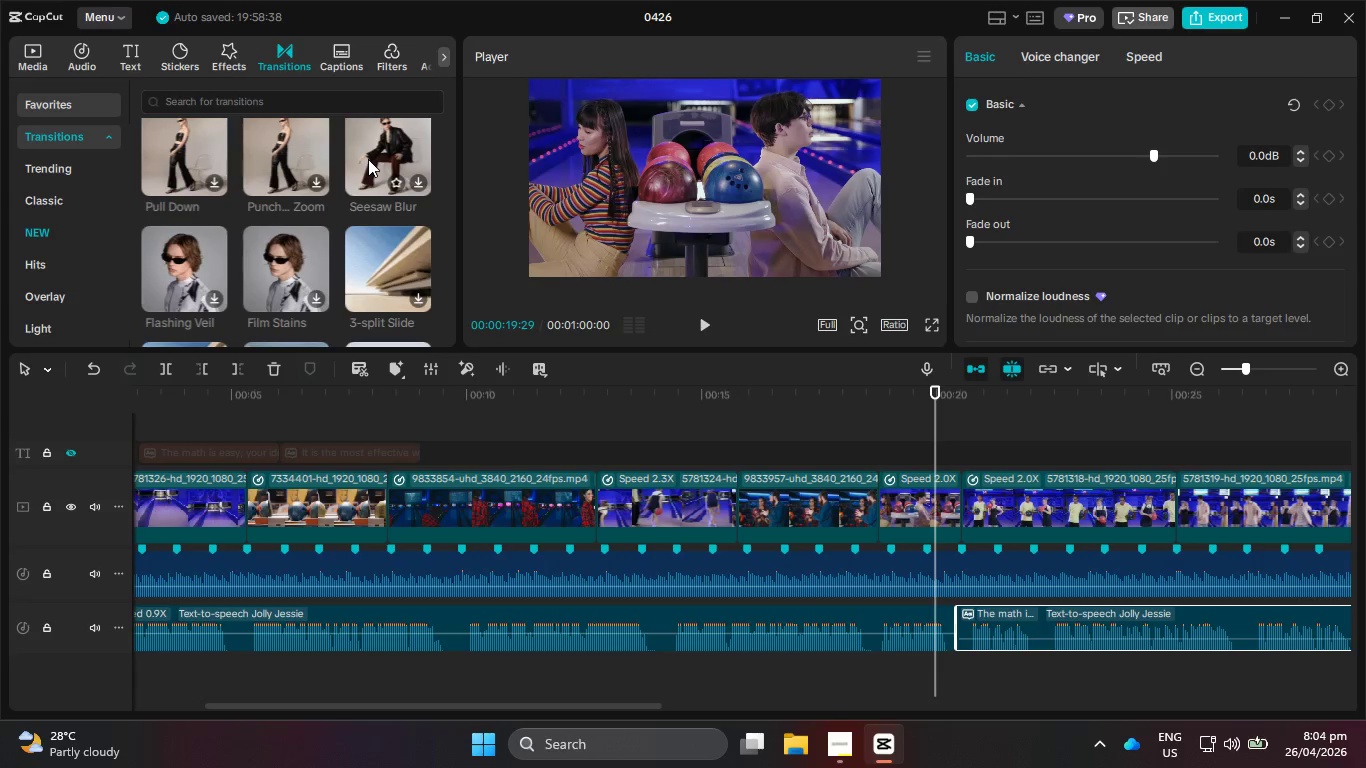 
wait(5.7)
 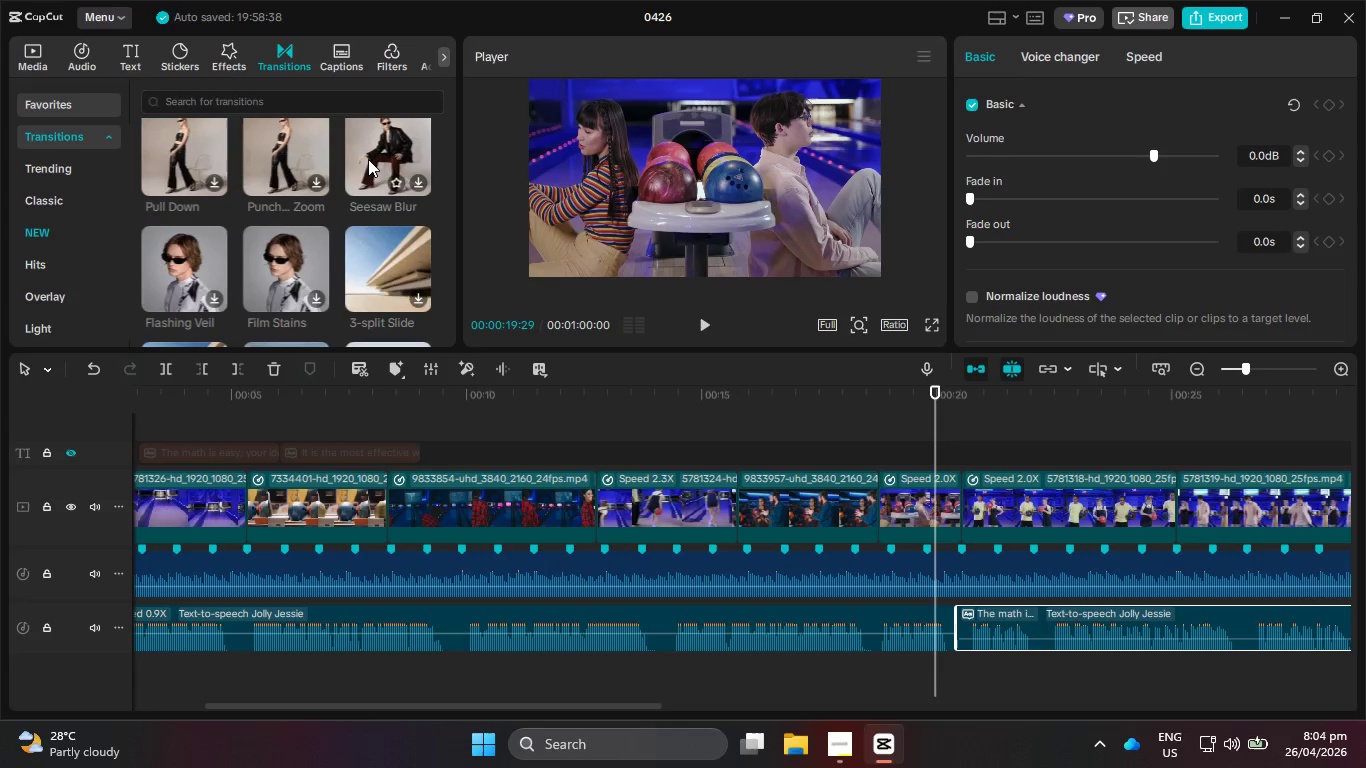 
scroll: coordinate [369, 167], scroll_direction: down, amount: 4.0
 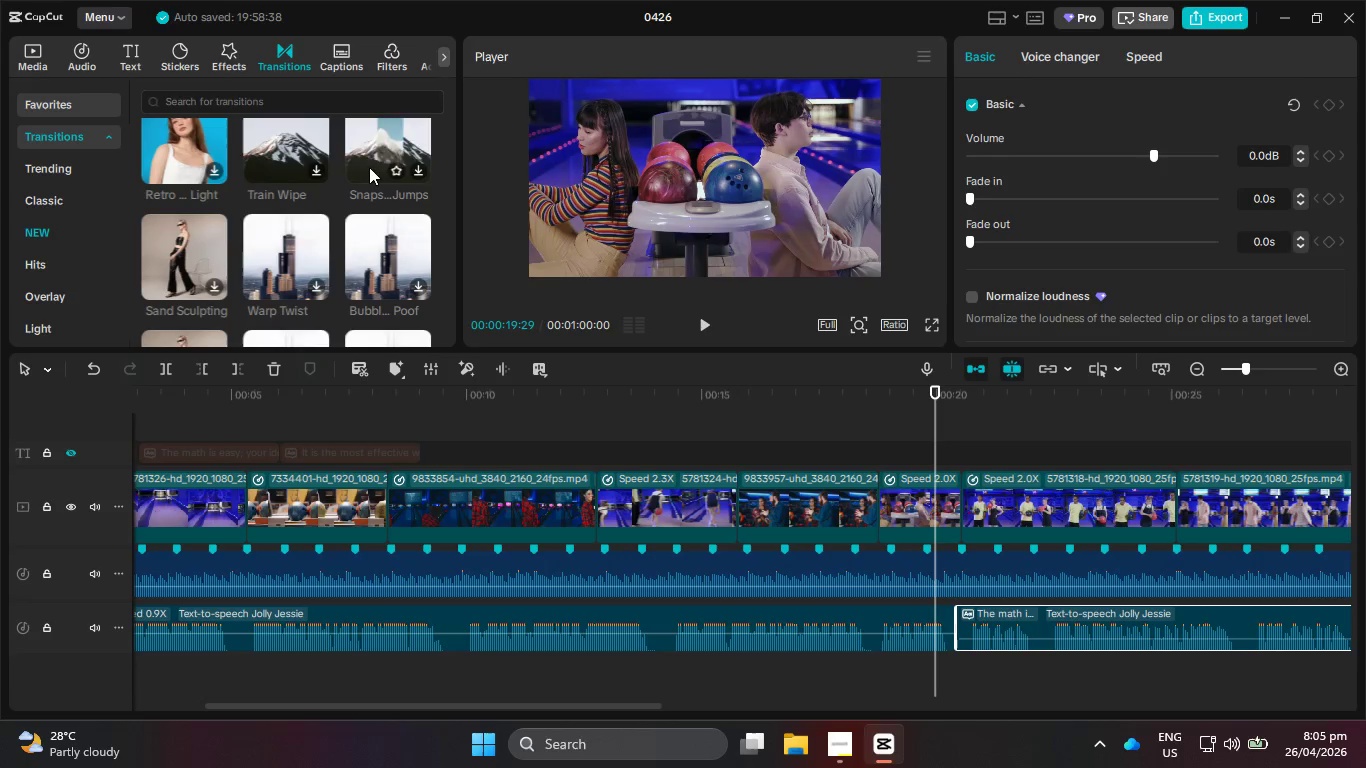 
wait(9.47)
 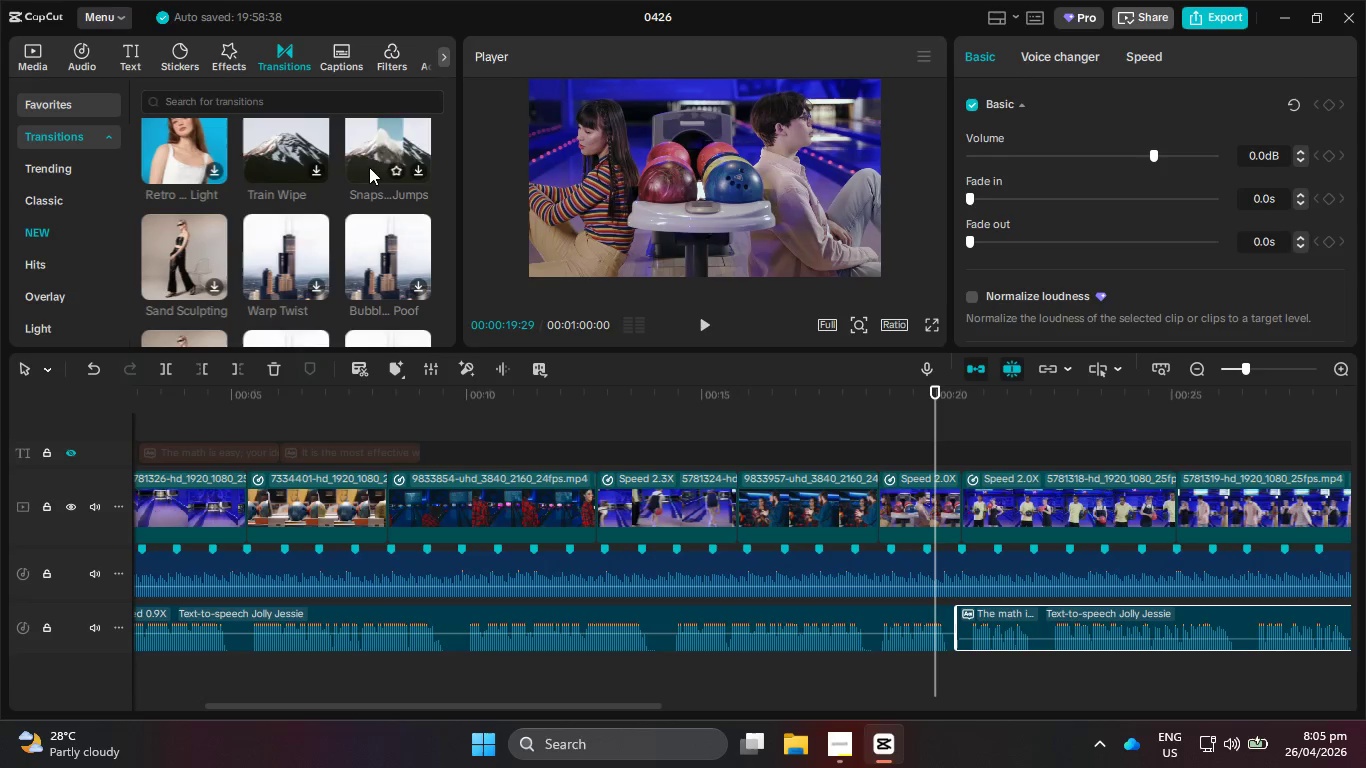 
scroll: coordinate [371, 169], scroll_direction: down, amount: 5.0
 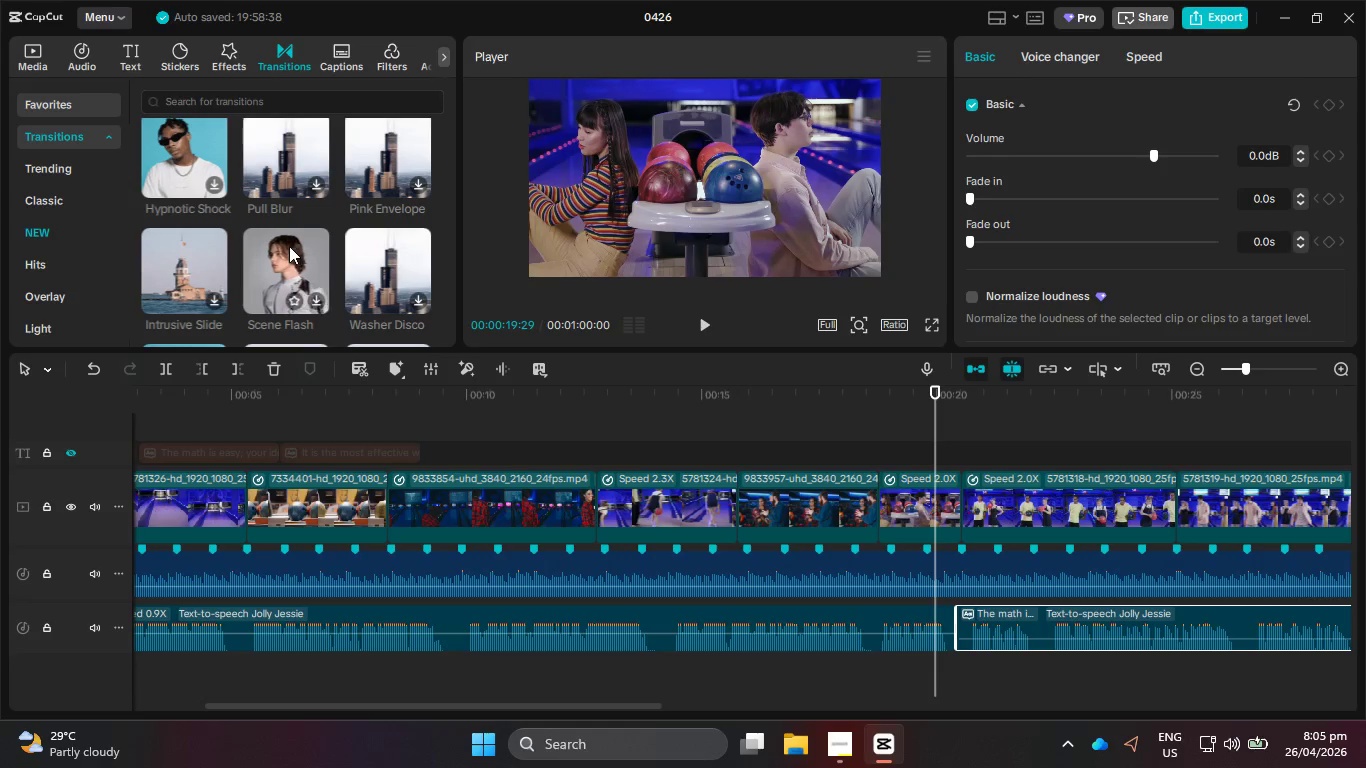 
wait(10.86)
 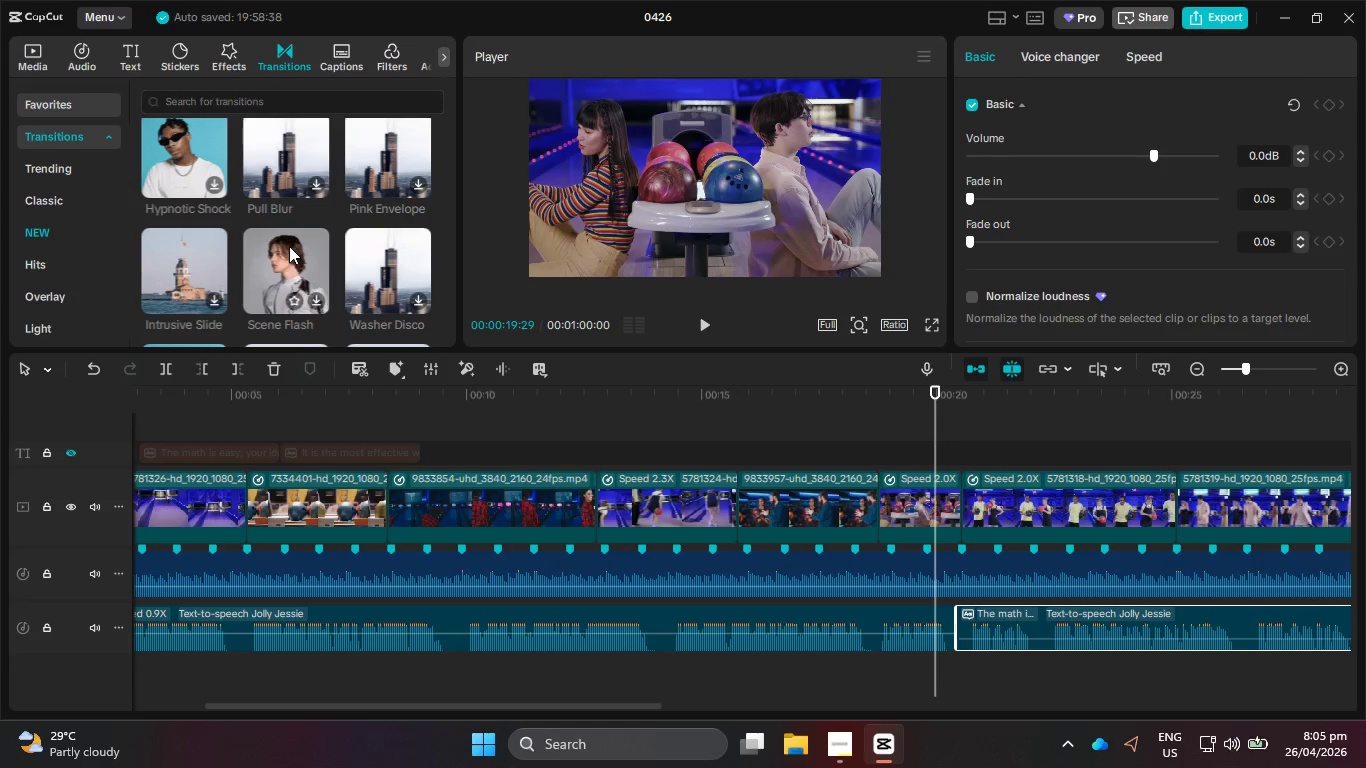 
scroll: coordinate [289, 246], scroll_direction: down, amount: 4.0
 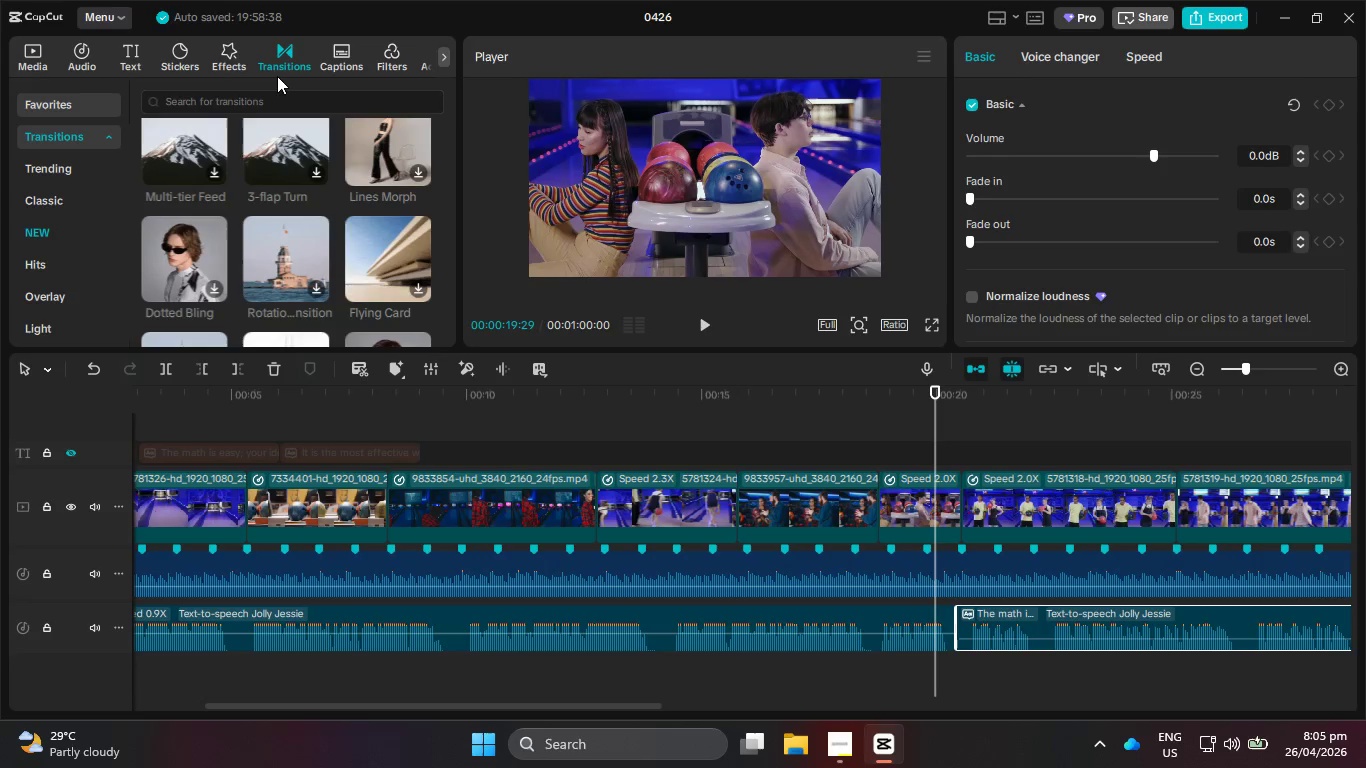 
wait(16.45)
 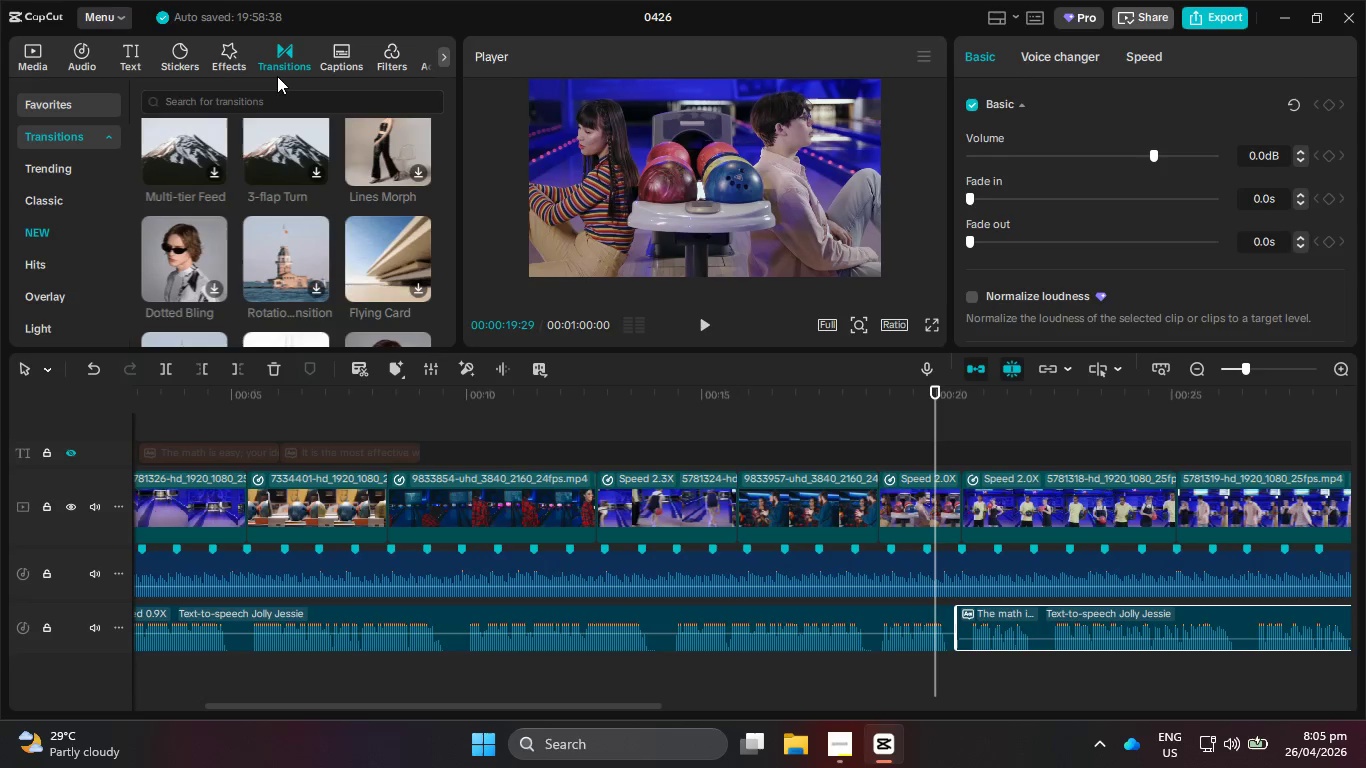 
scroll: coordinate [229, 91], scroll_direction: down, amount: 2.0
 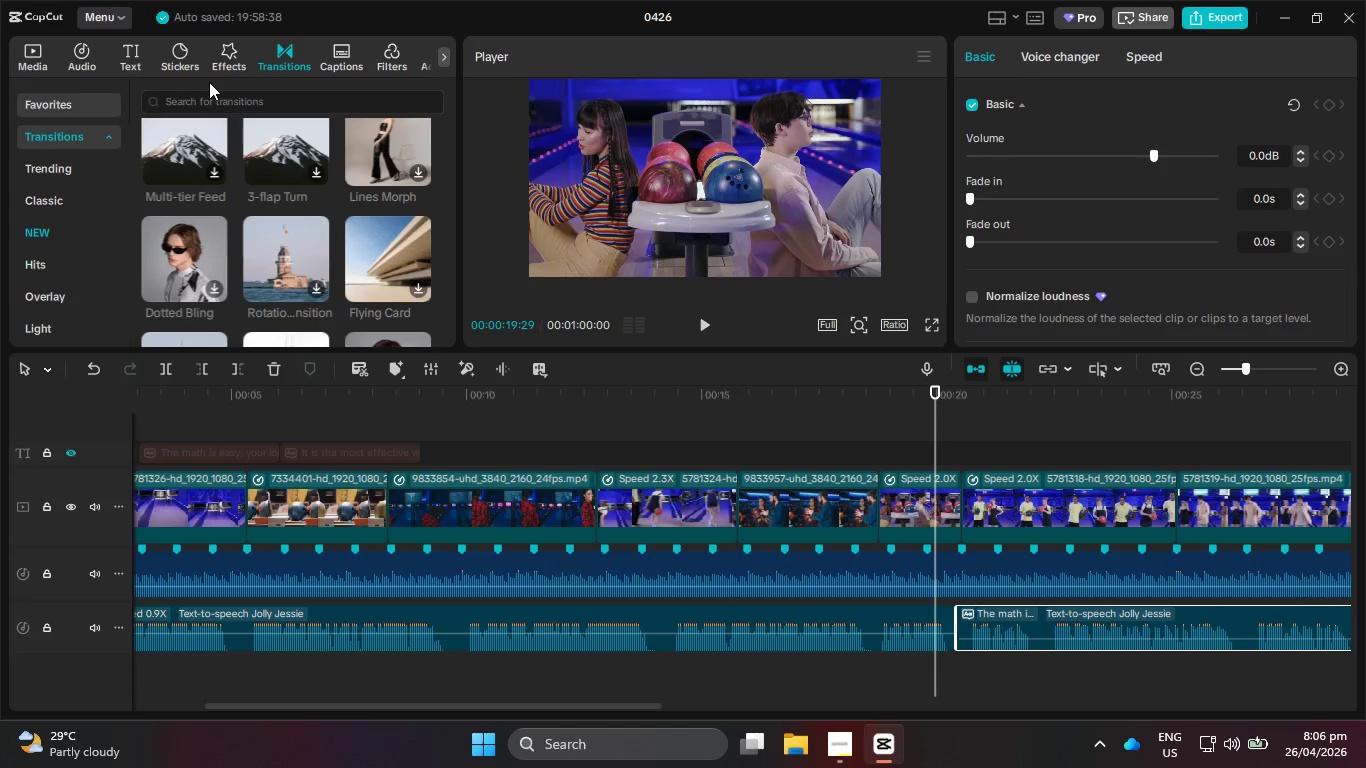 
wait(10.25)
 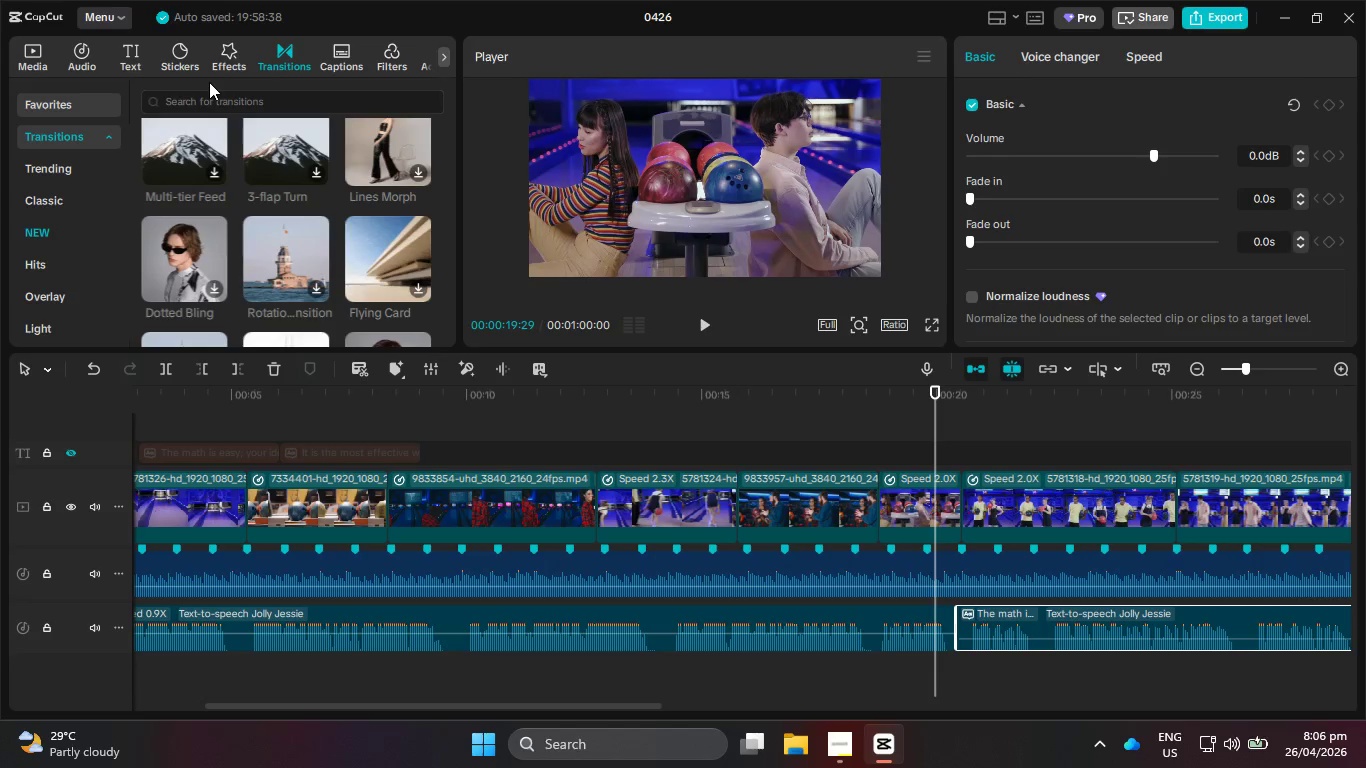 
scroll: coordinate [318, 191], scroll_direction: down, amount: 7.0
 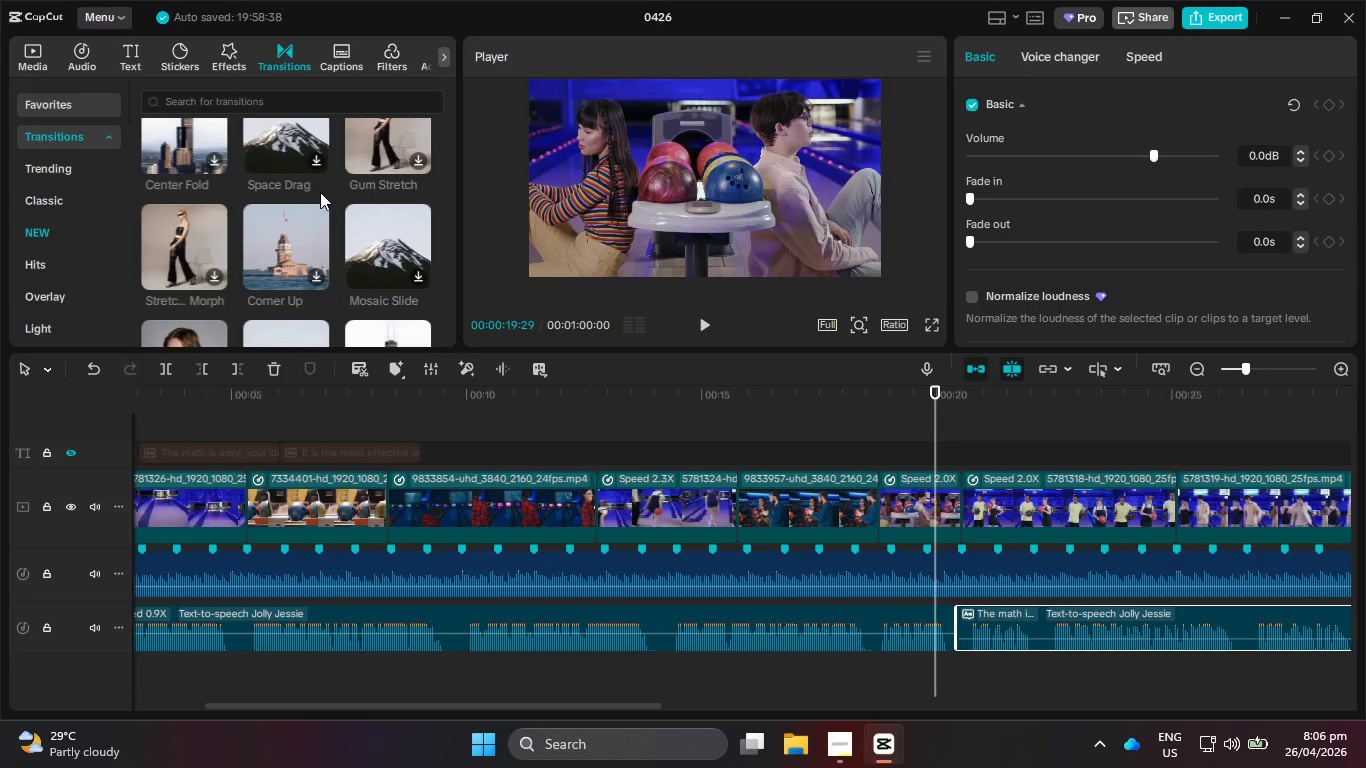 
wait(19.86)
 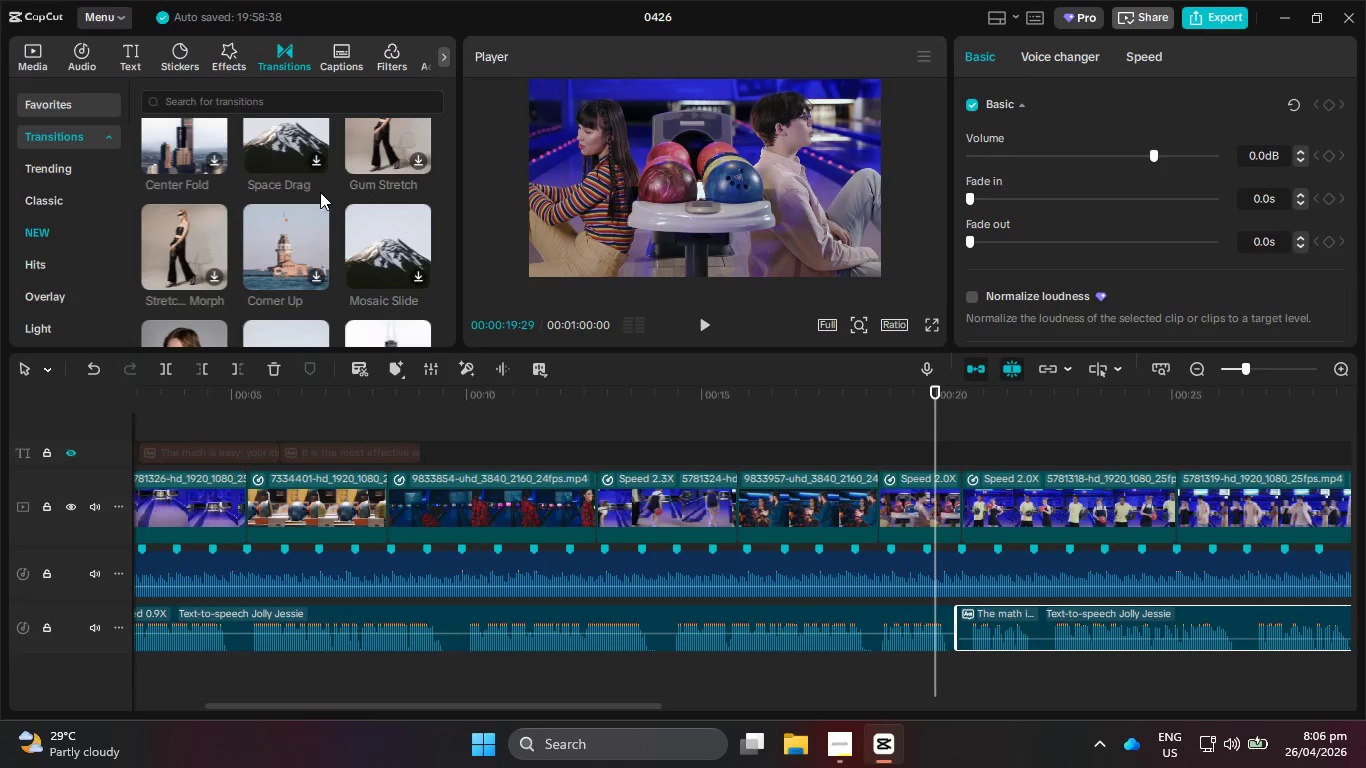 
scroll: coordinate [163, 165], scroll_direction: down, amount: 3.0
 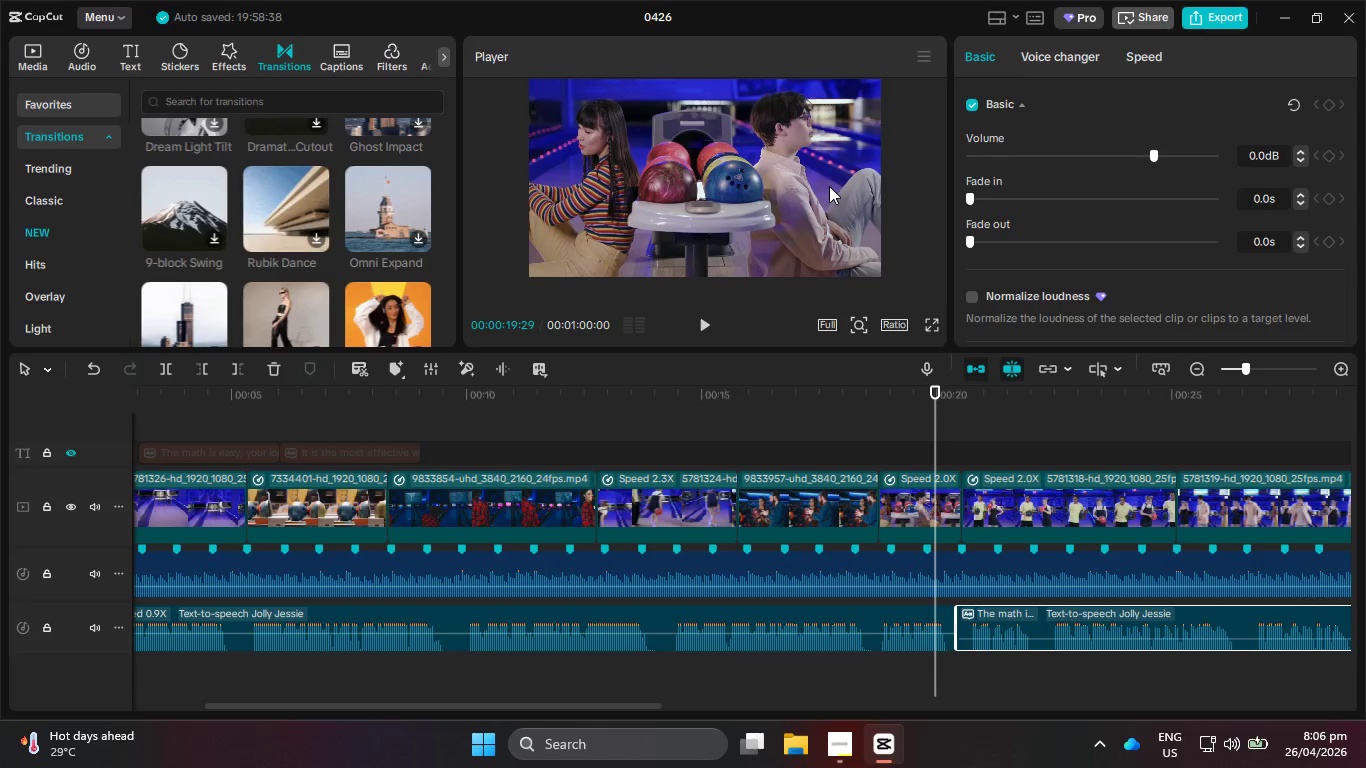 
wait(13.43)
 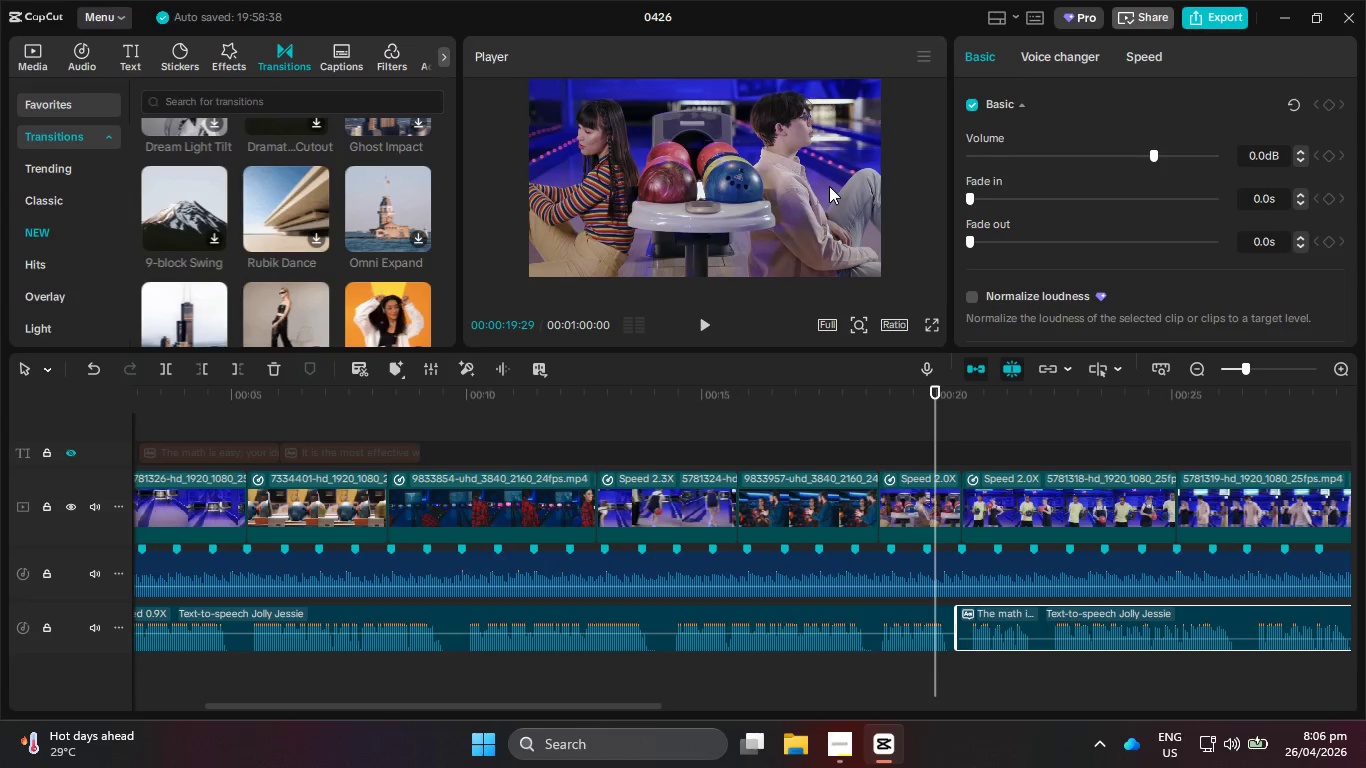 
scroll: coordinate [228, 313], scroll_direction: down, amount: 7.0
 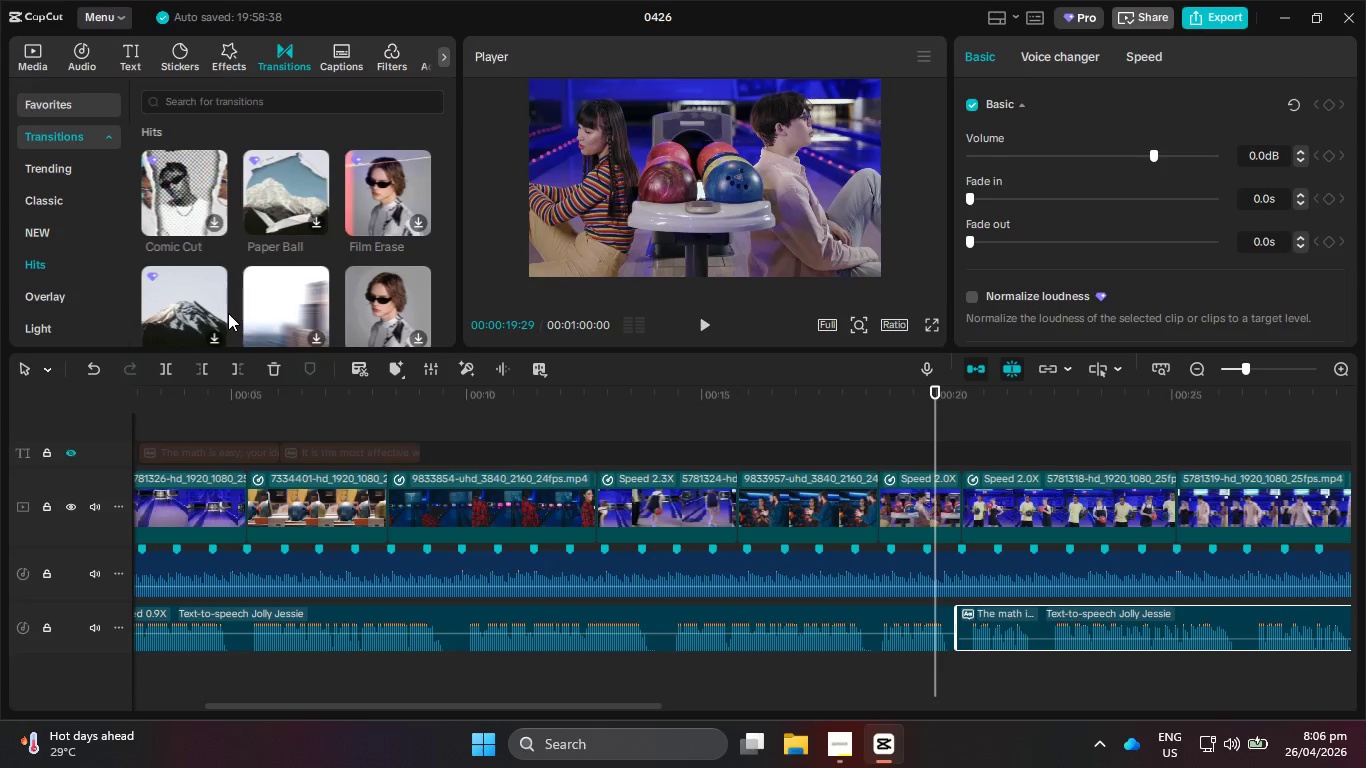 
wait(15.58)
 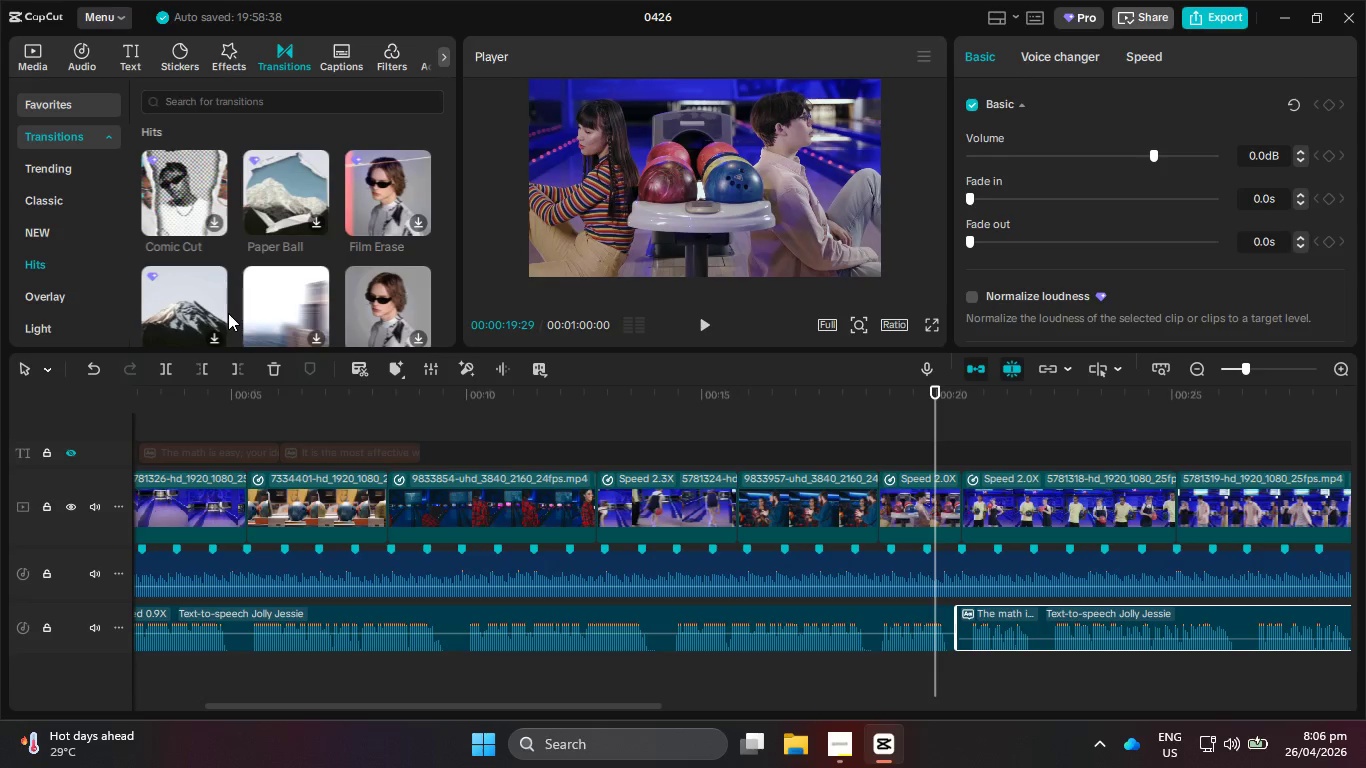 
scroll: coordinate [221, 297], scroll_direction: down, amount: 2.0
 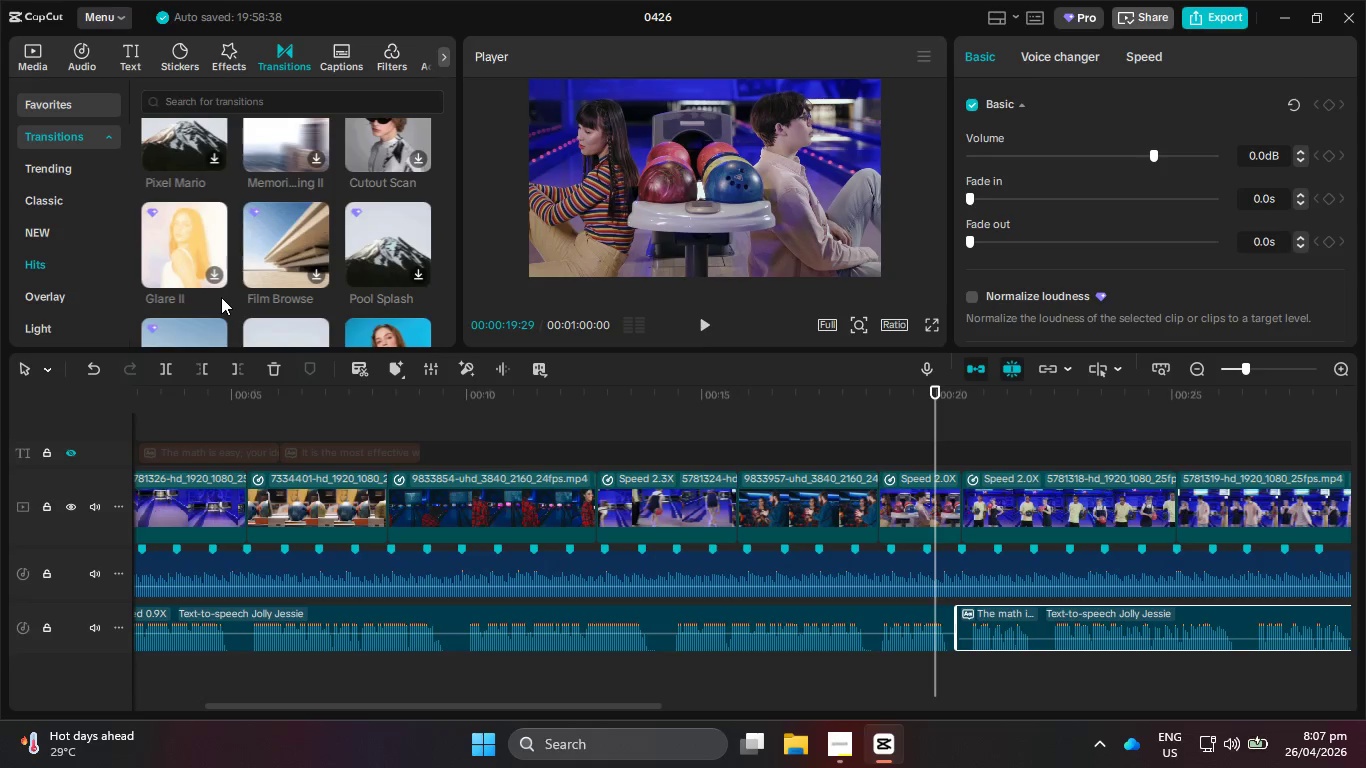 
wait(19.34)
 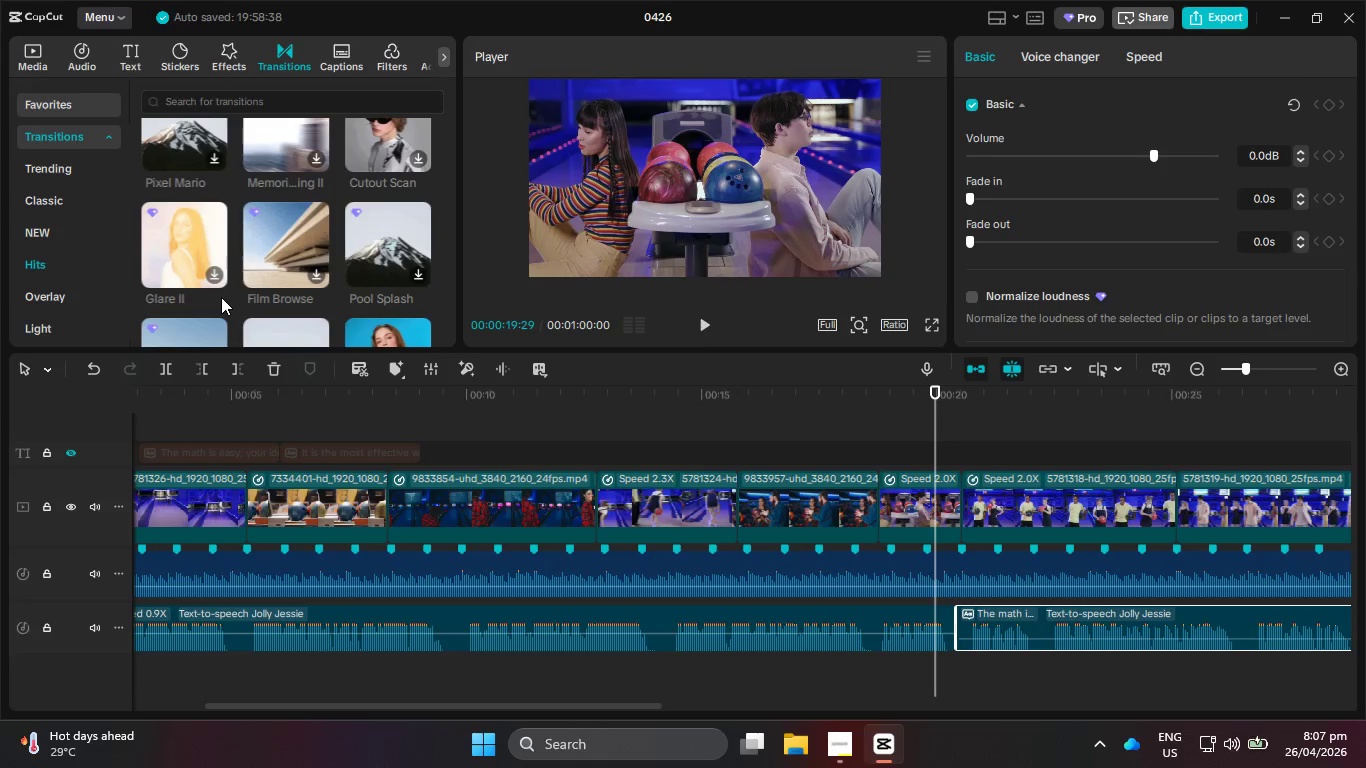 
scroll: coordinate [239, 188], scroll_direction: down, amount: 11.0
 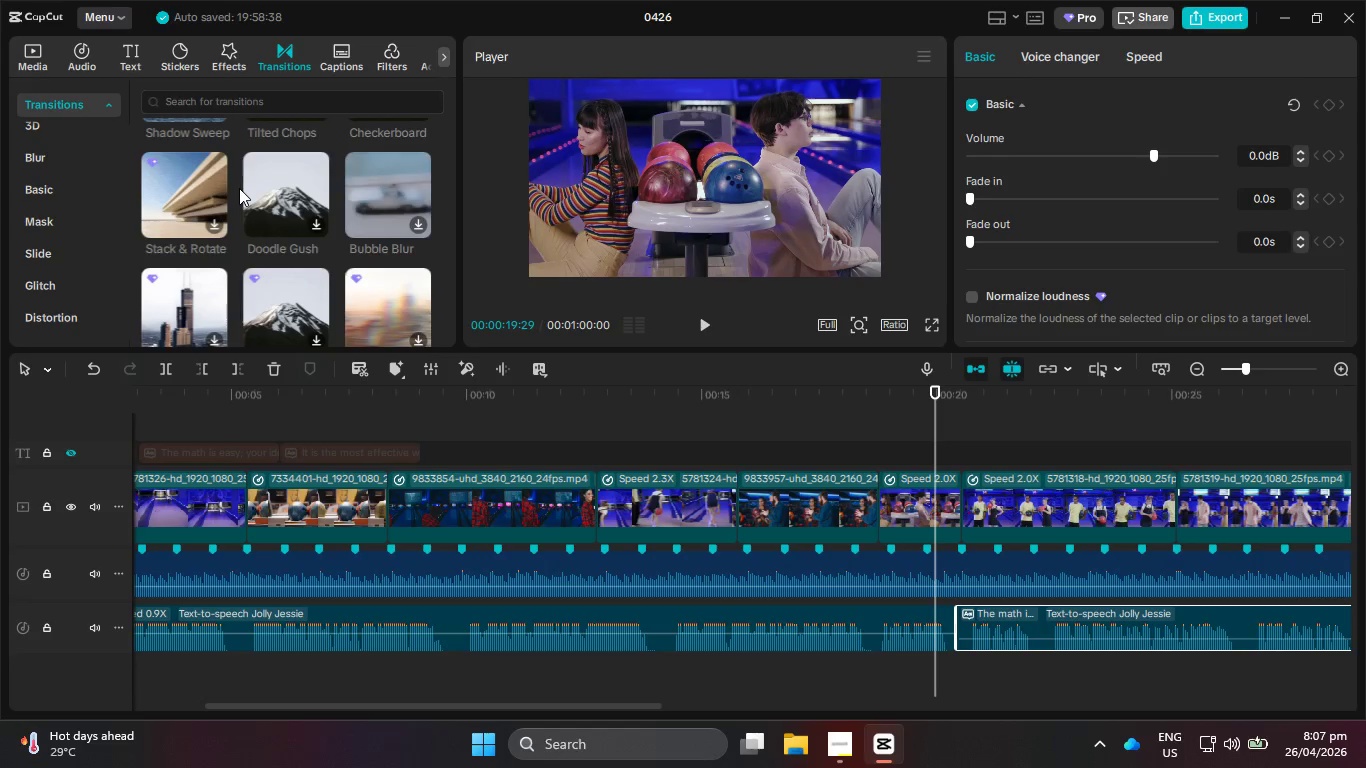 
wait(23.0)
 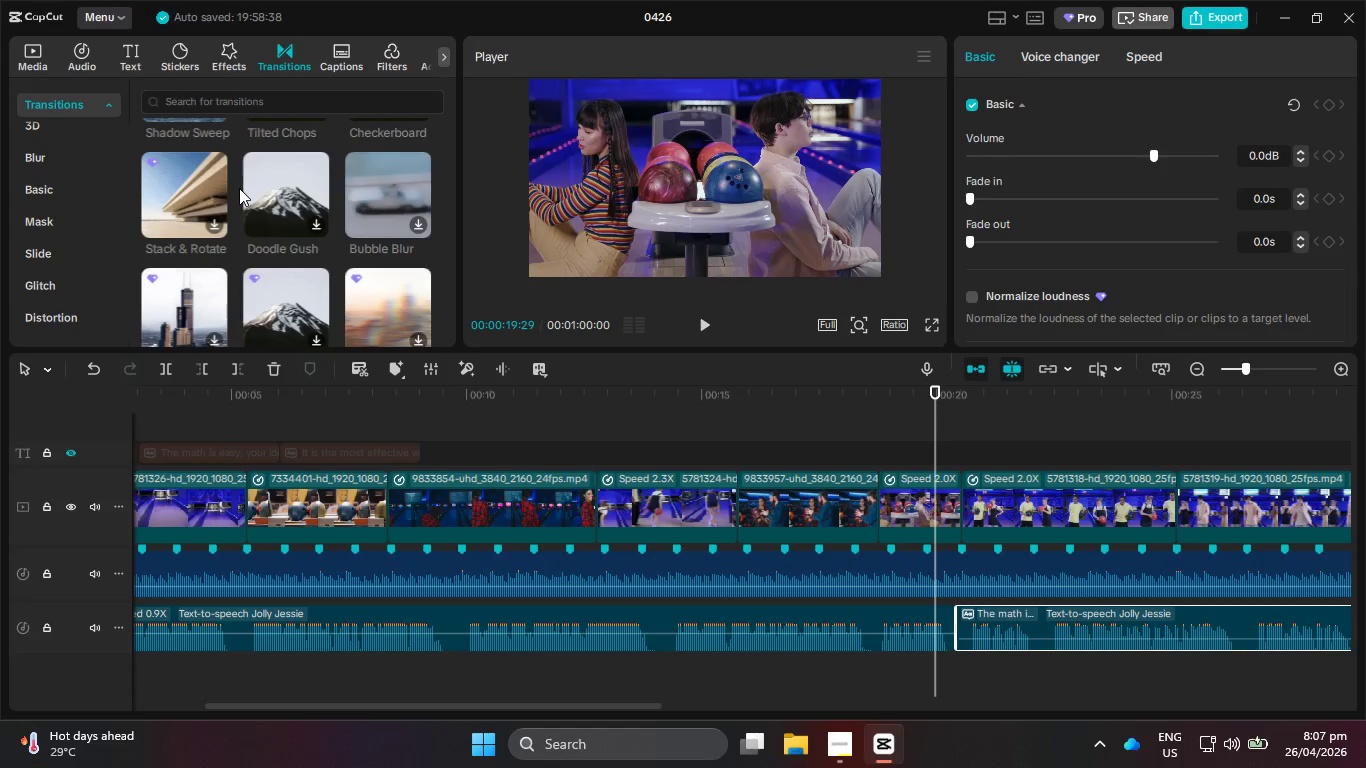 
scroll: coordinate [239, 188], scroll_direction: down, amount: 2.0
 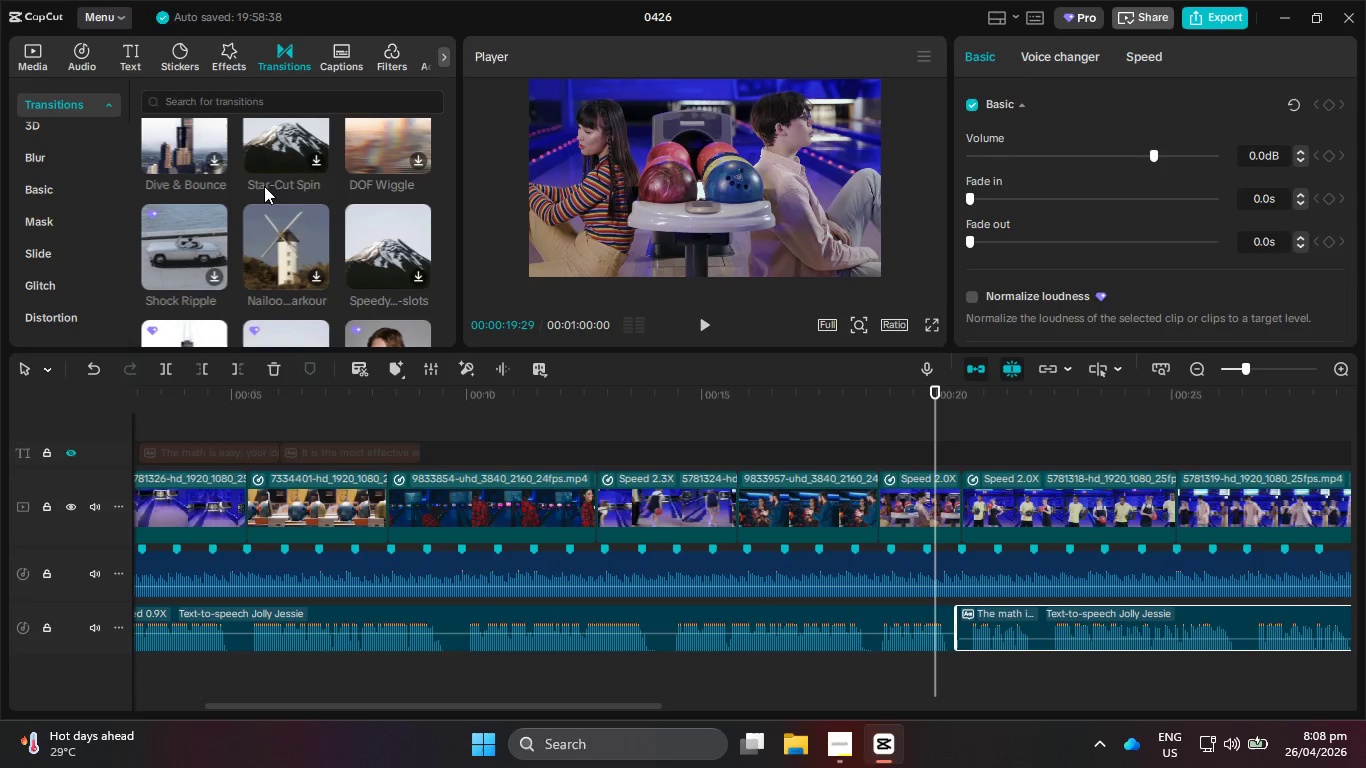 
wait(18.59)
 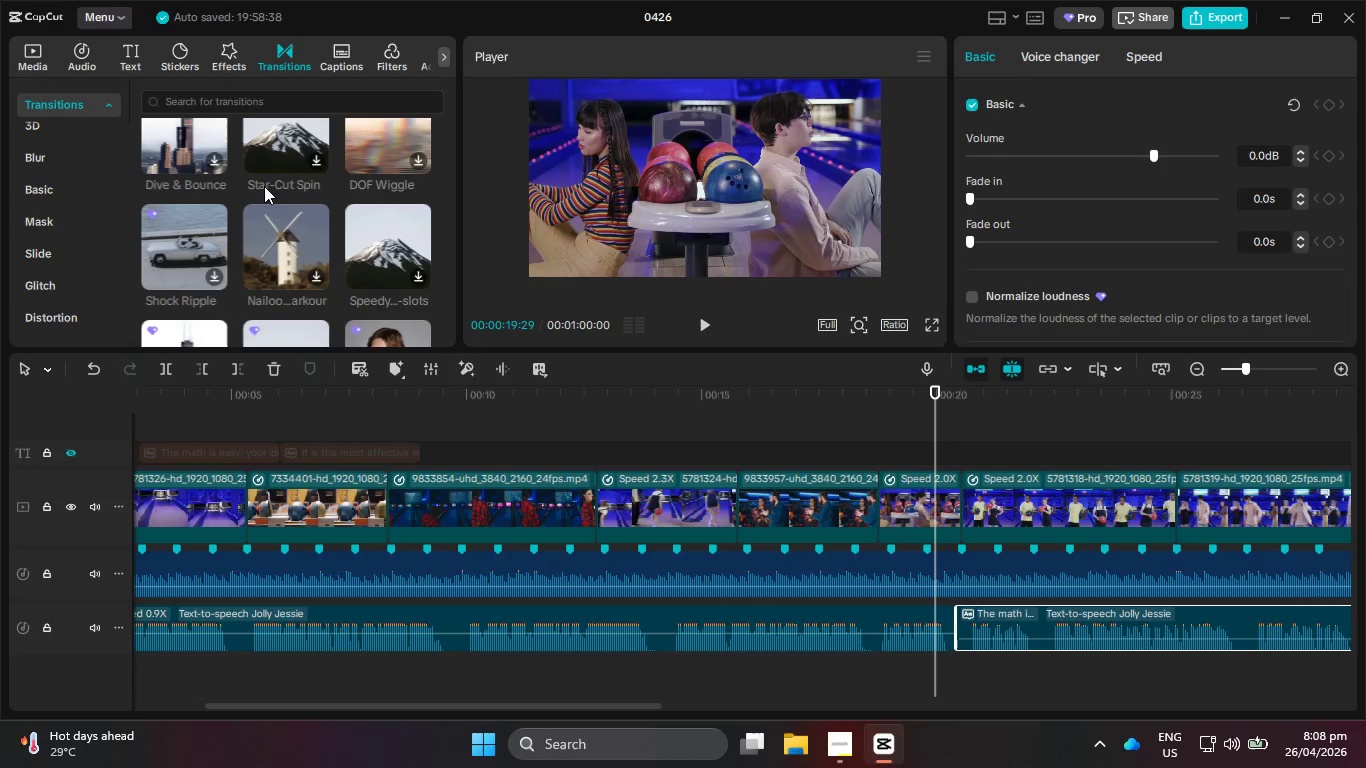 
scroll: coordinate [264, 186], scroll_direction: down, amount: 7.0
 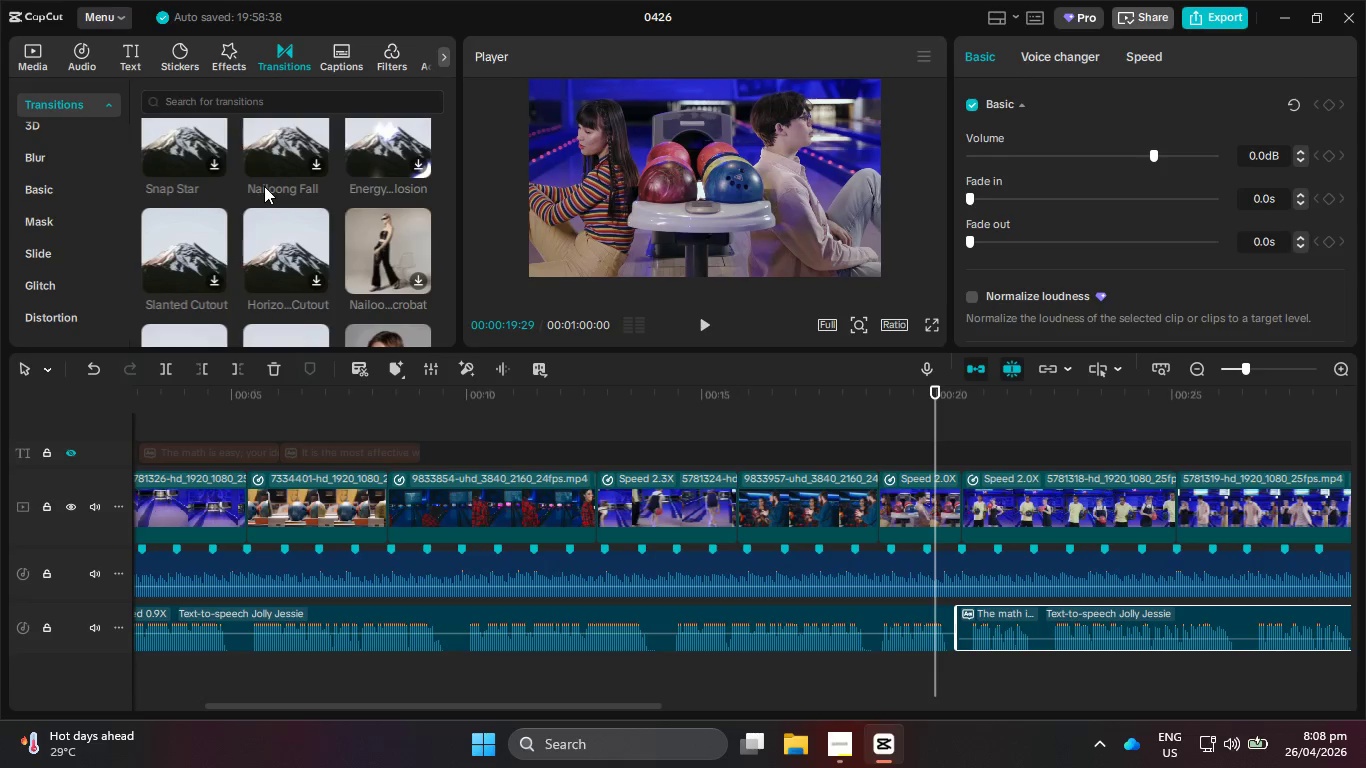 
wait(13.33)
 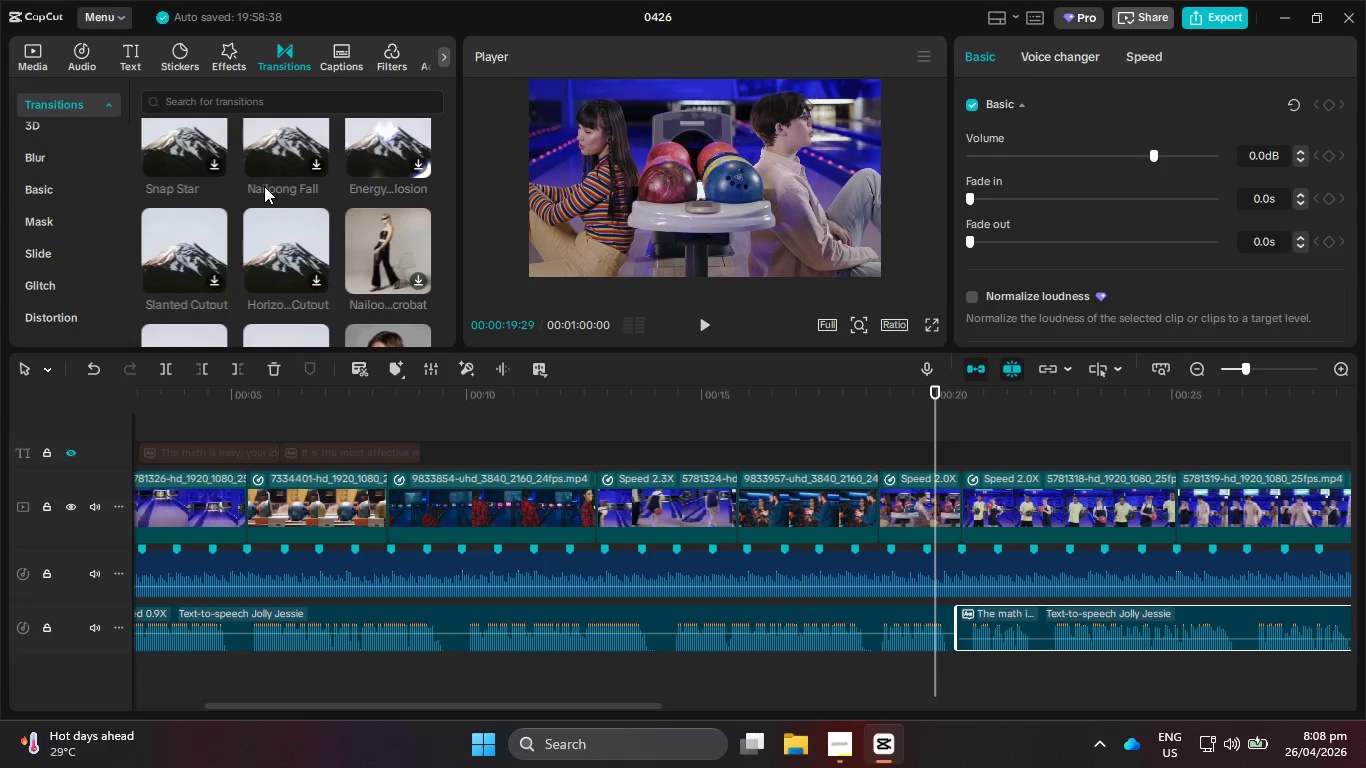 
scroll: coordinate [264, 186], scroll_direction: down, amount: 1.0
 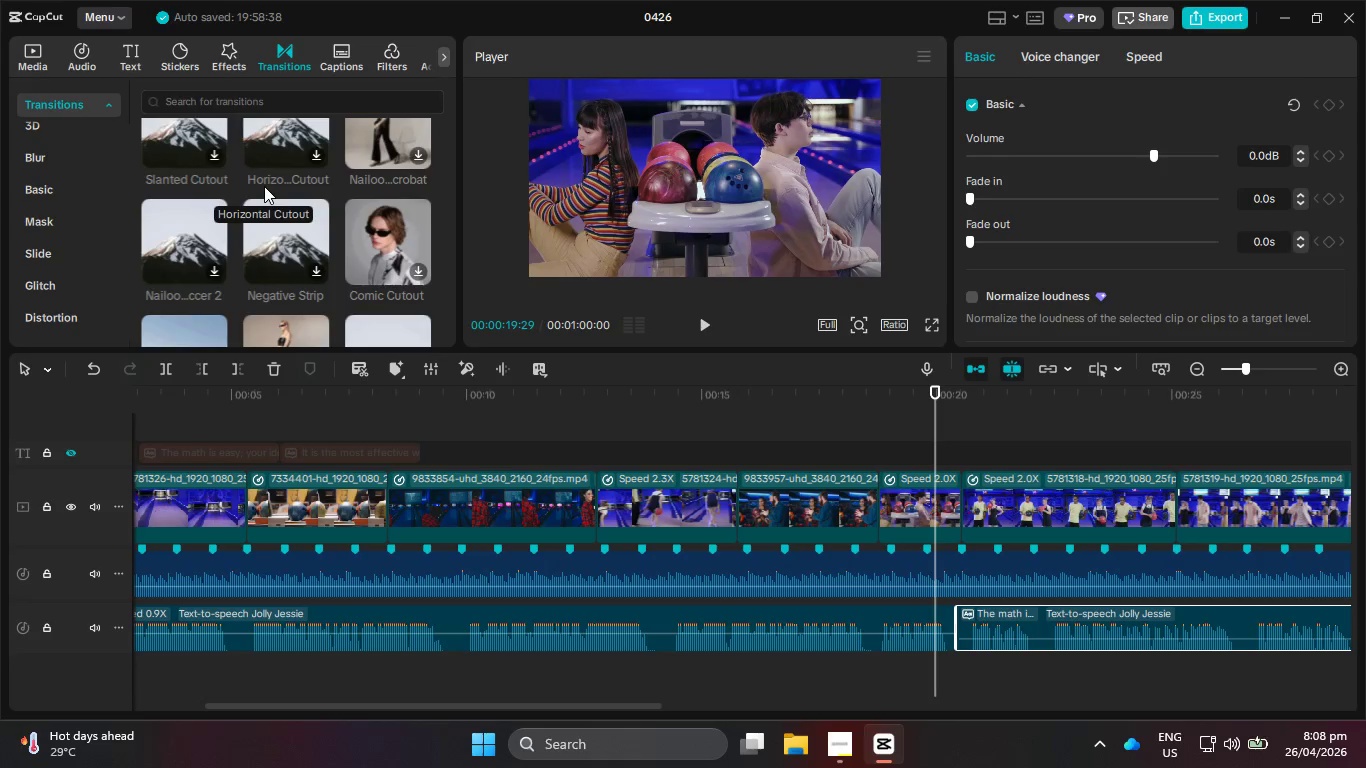 
wait(26.36)
 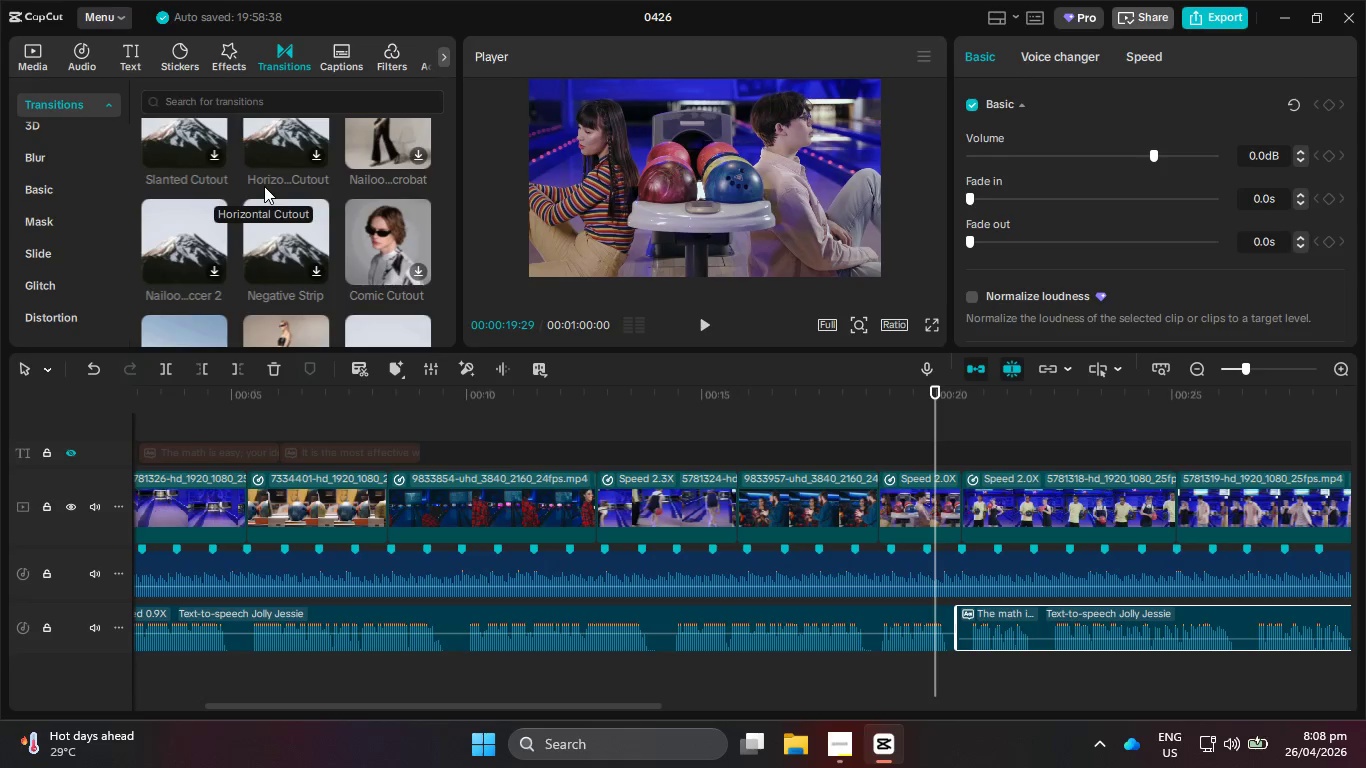 
scroll: coordinate [264, 186], scroll_direction: down, amount: 32.0
 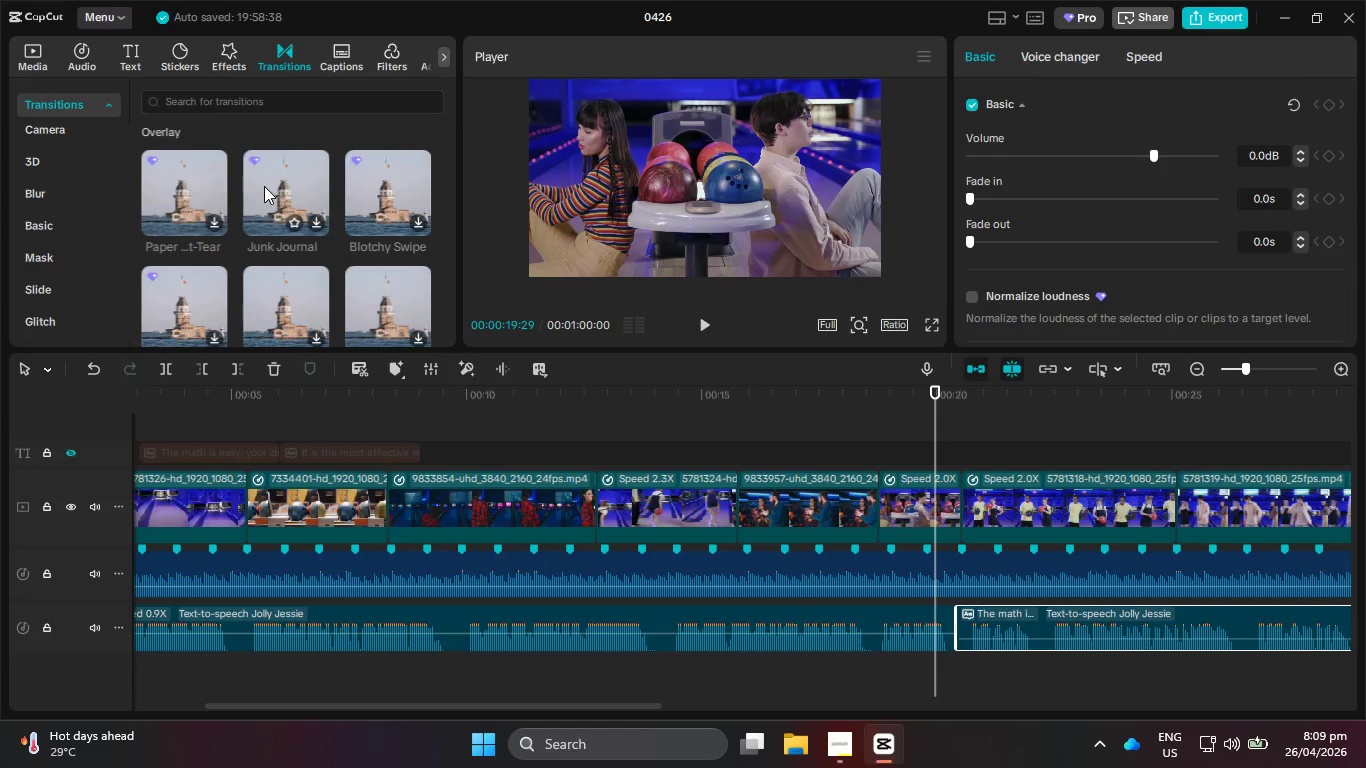 
wait(32.18)
 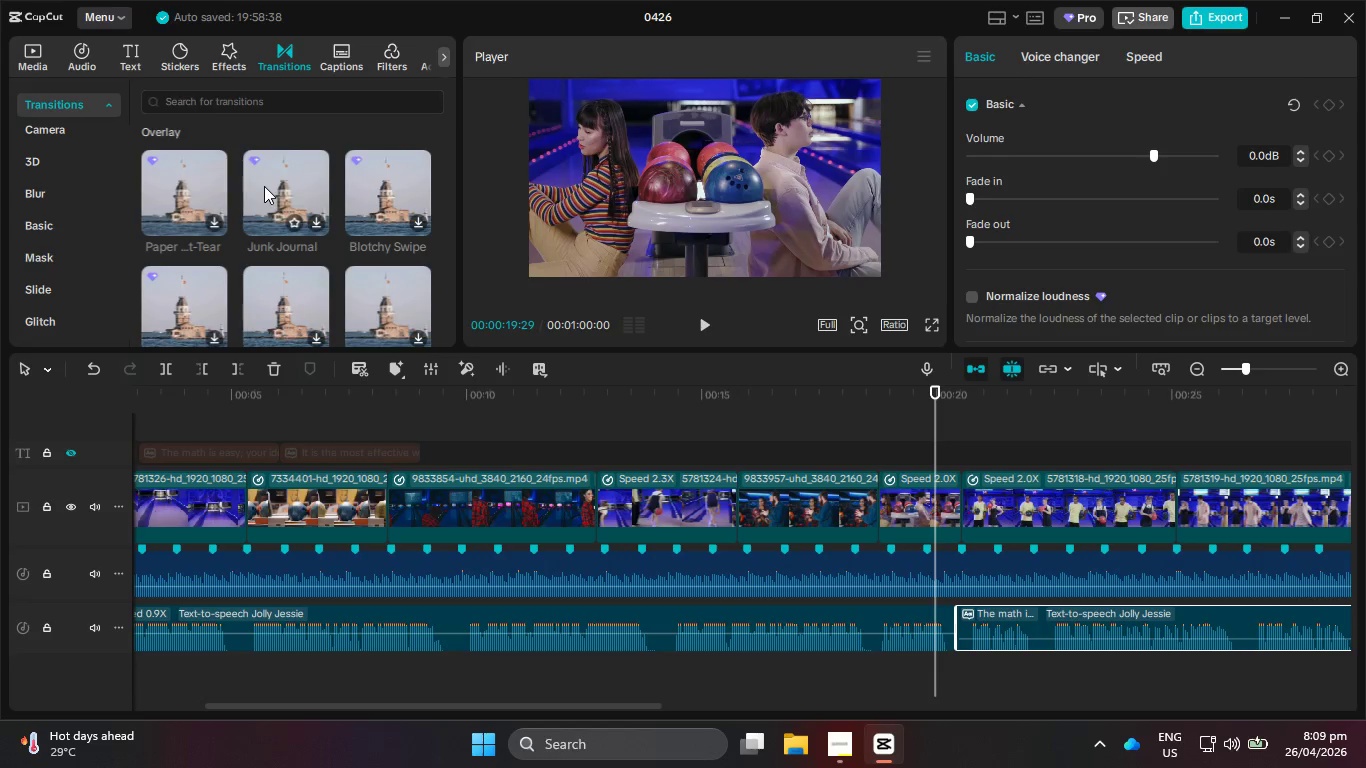 
scroll: coordinate [265, 155], scroll_direction: down, amount: 4.0
 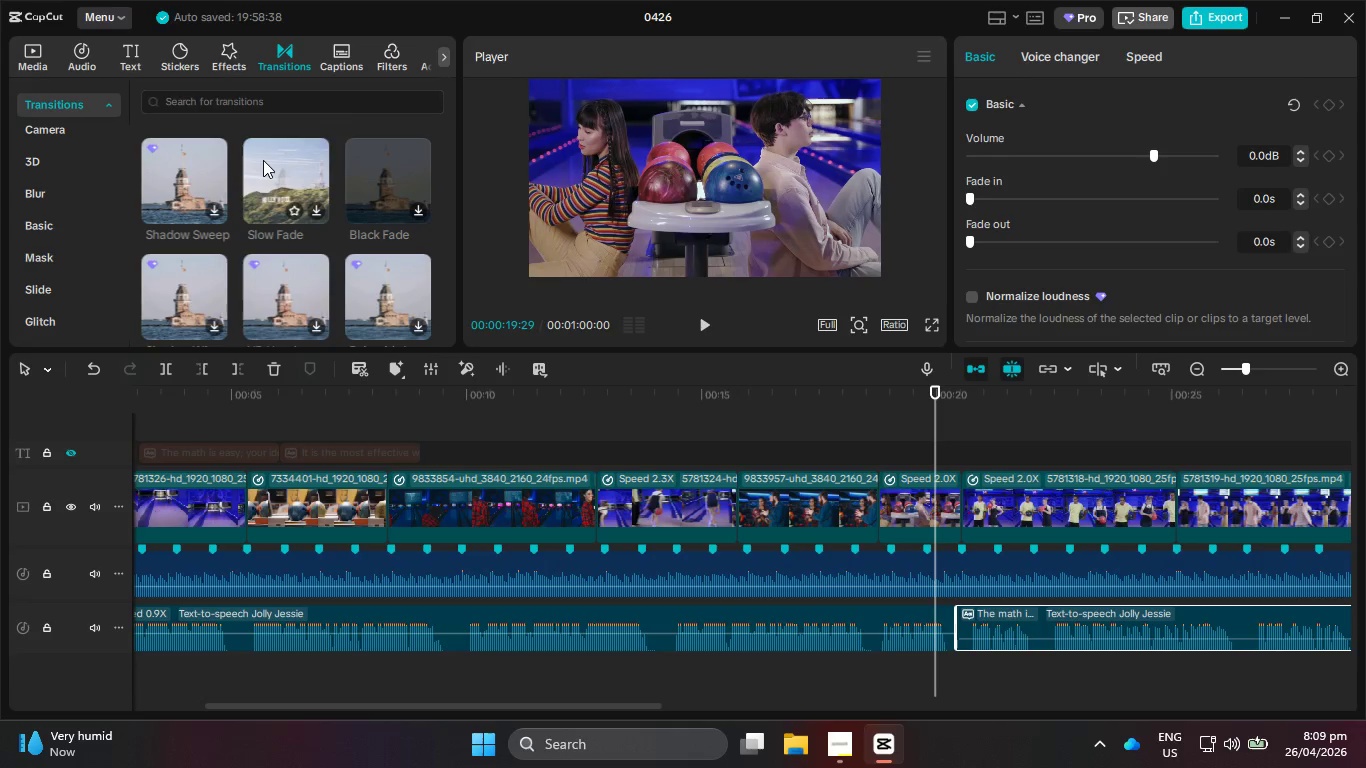 
wait(26.45)
 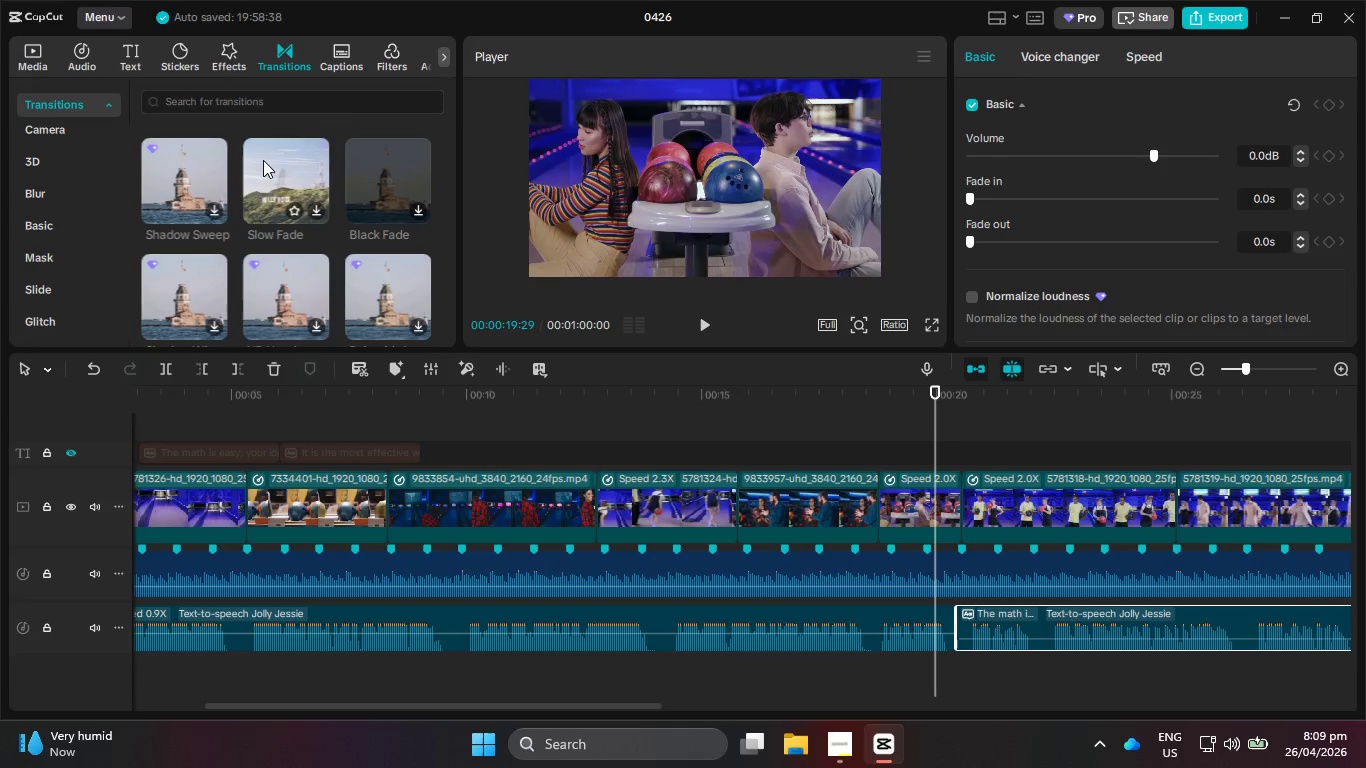 
scroll: coordinate [257, 154], scroll_direction: down, amount: 3.0
 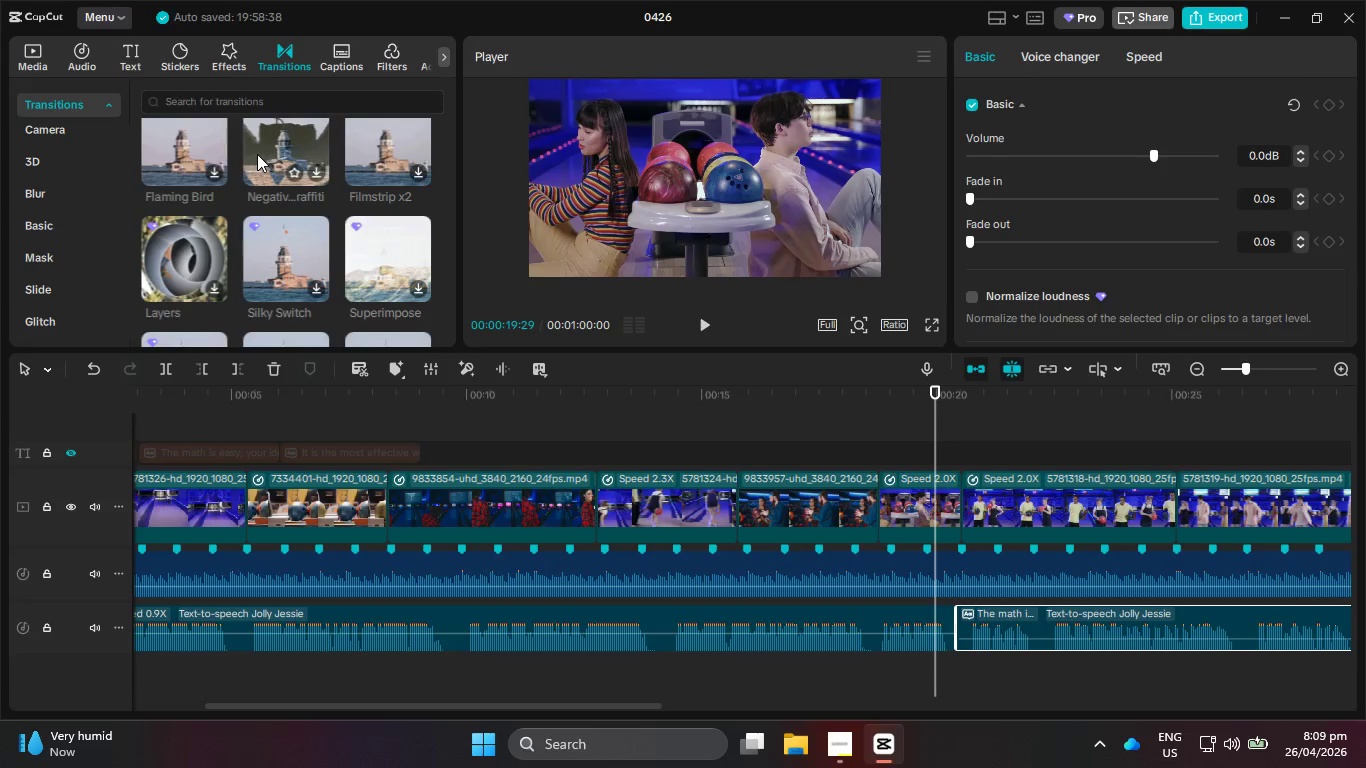 
wait(8.37)
 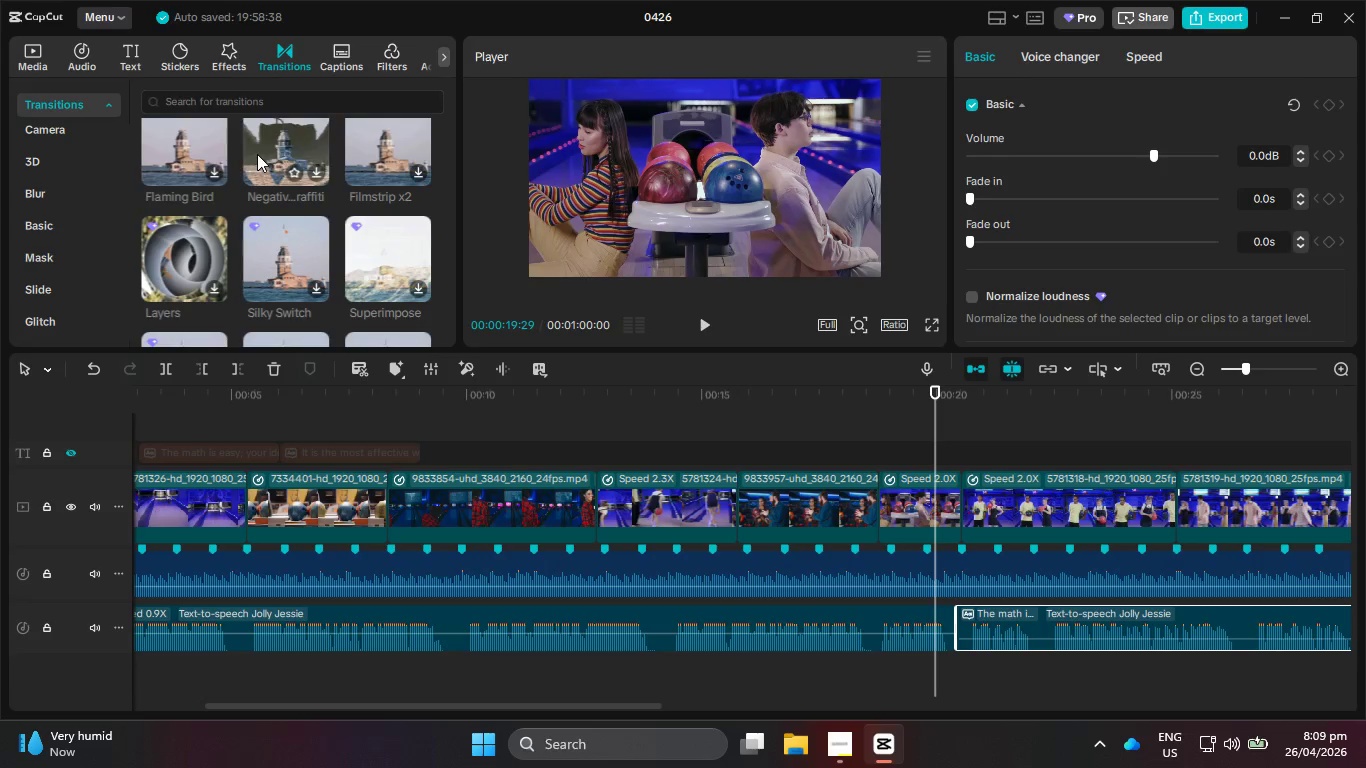 
scroll: coordinate [257, 136], scroll_direction: down, amount: 3.0
 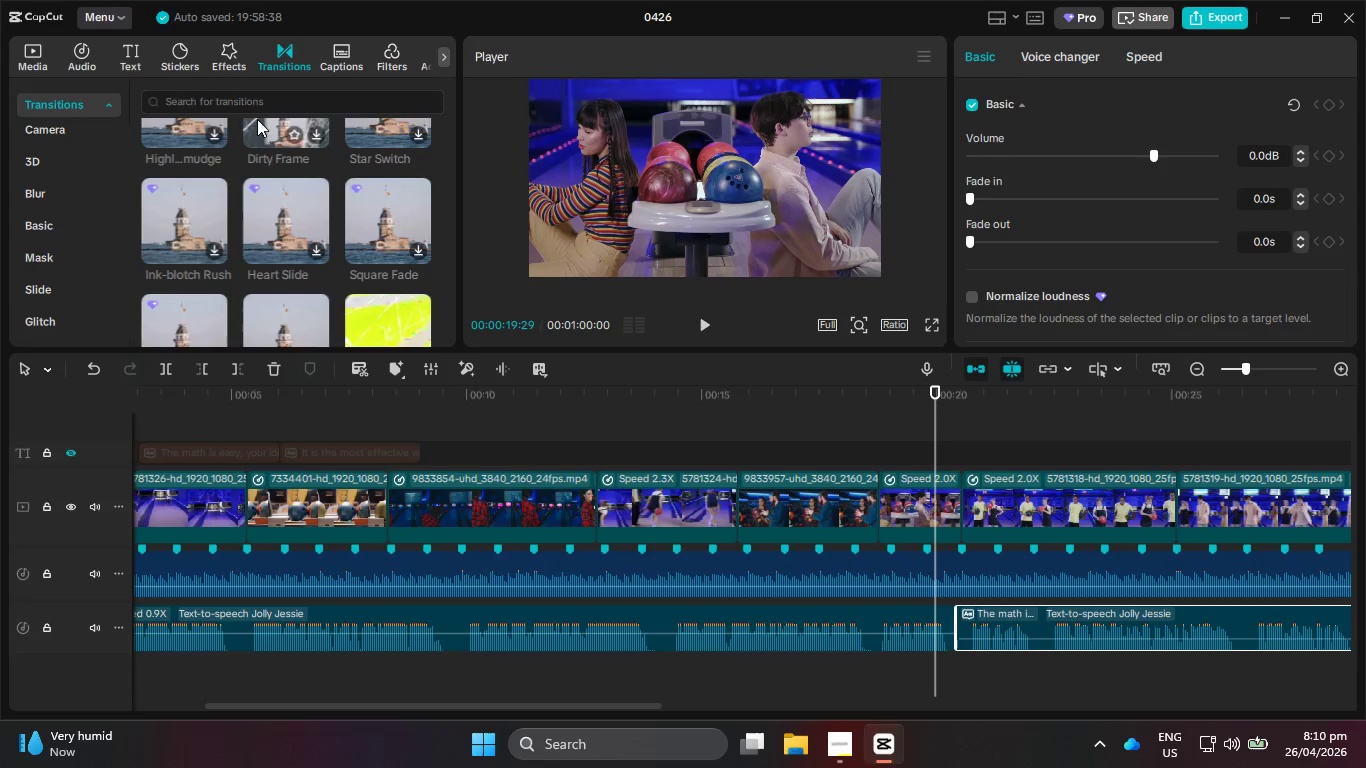 
wait(19.16)
 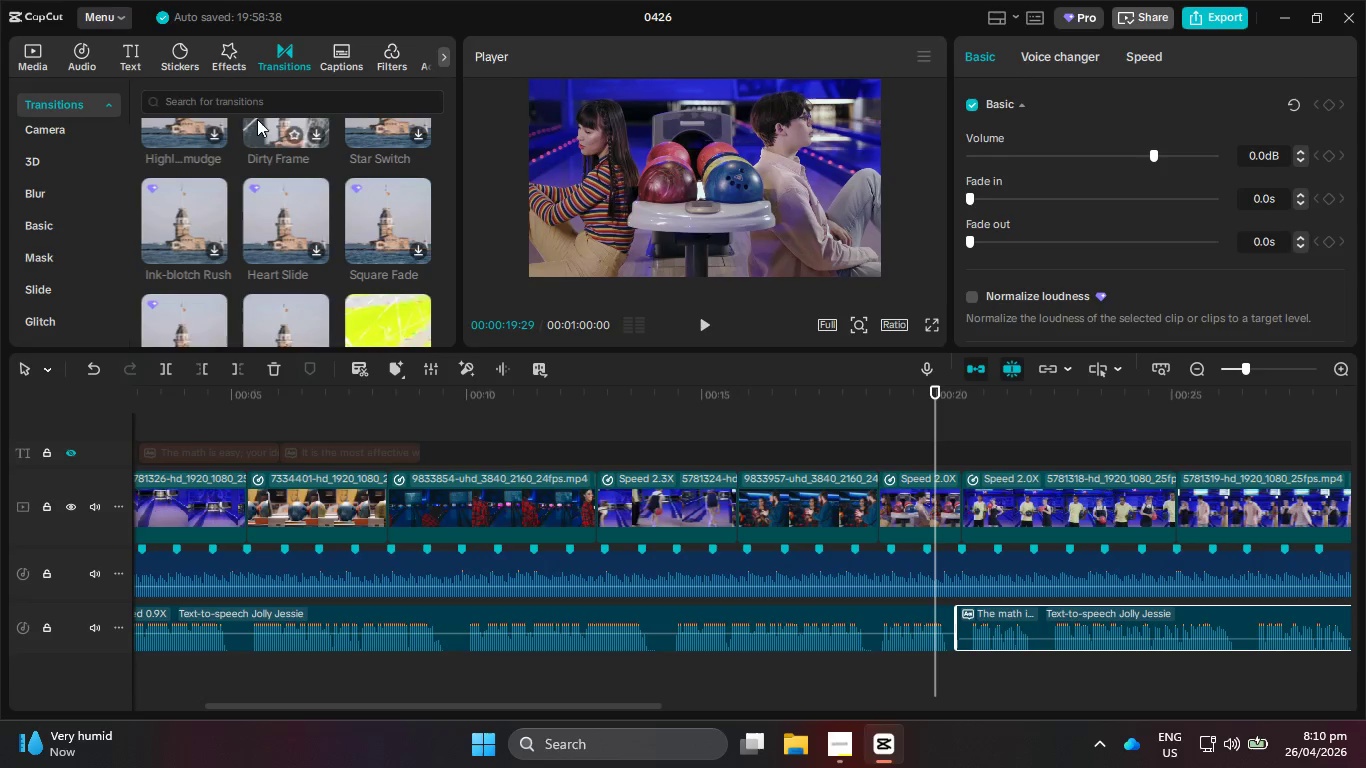 
scroll: coordinate [329, 260], scroll_direction: down, amount: 4.0
 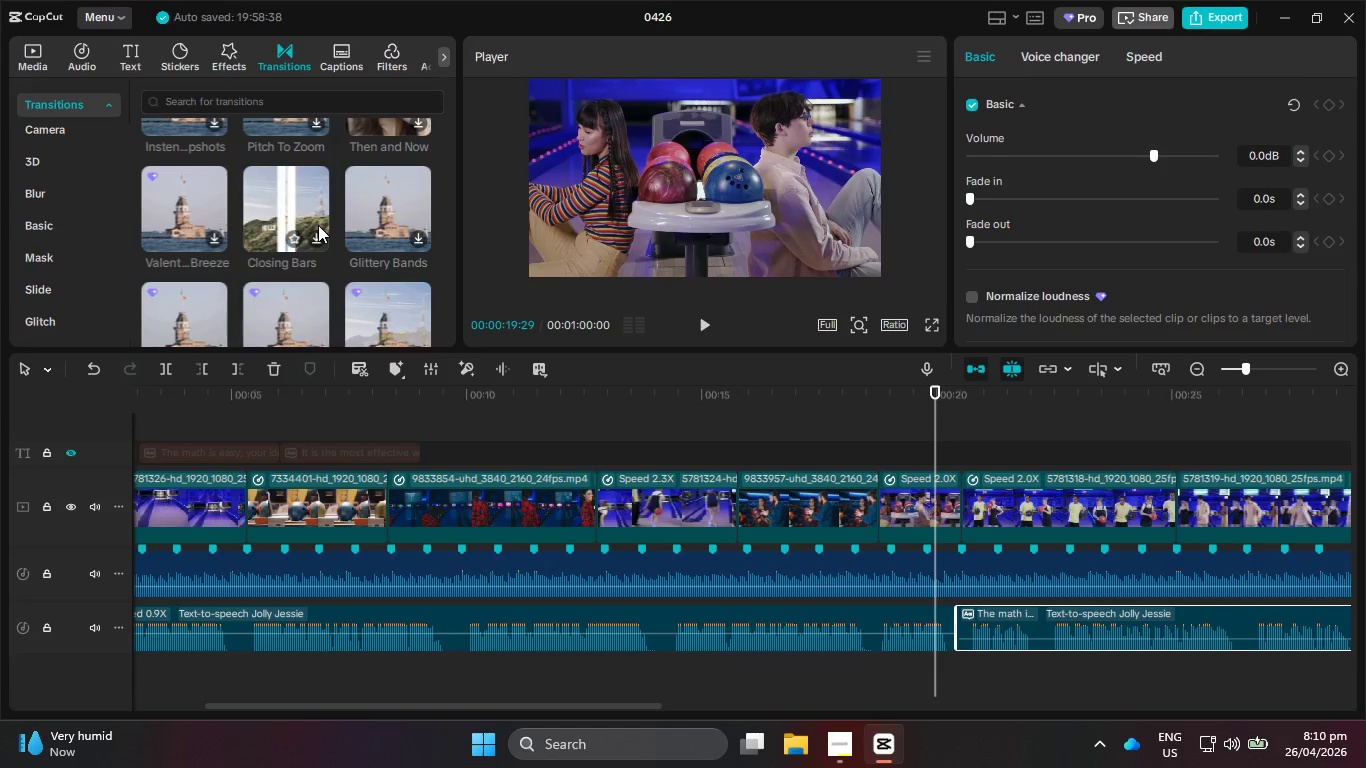 
wait(12.38)
 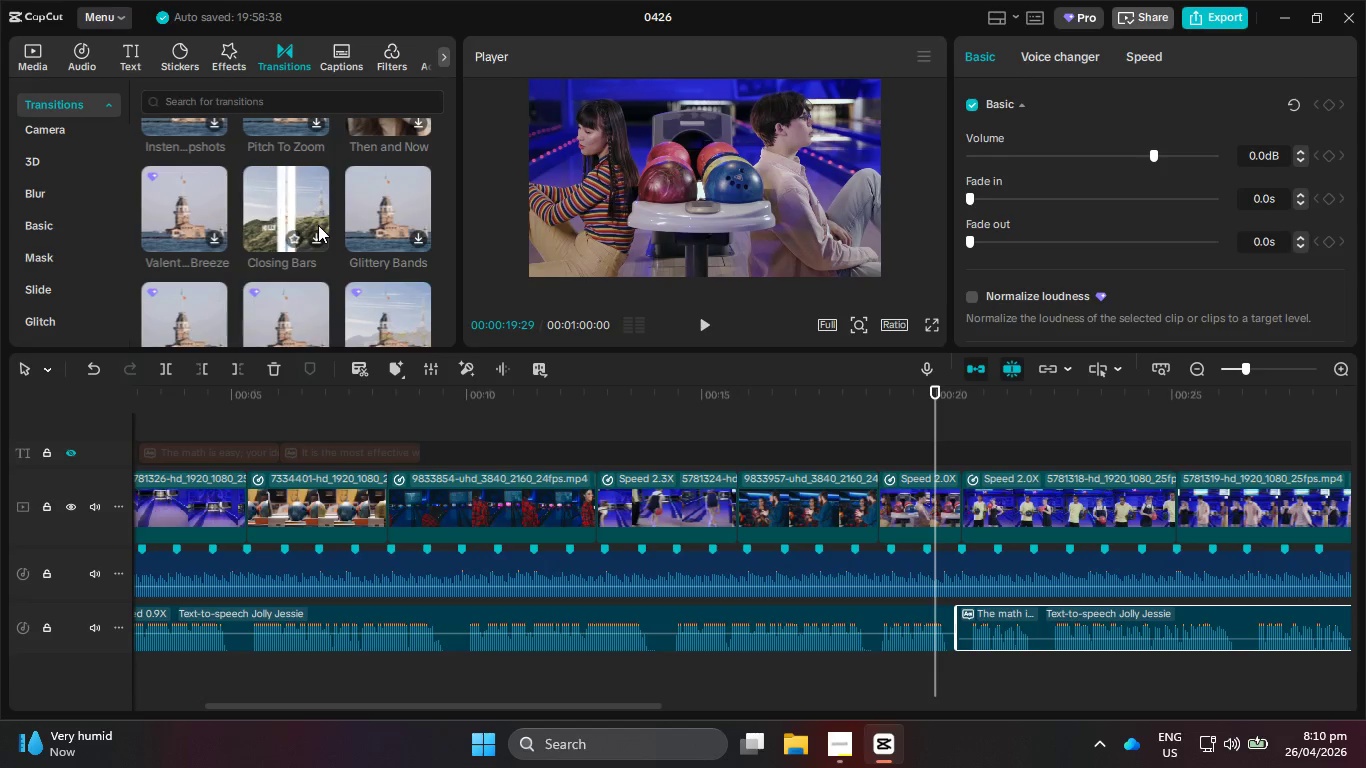 
scroll: coordinate [434, 267], scroll_direction: down, amount: 3.0
 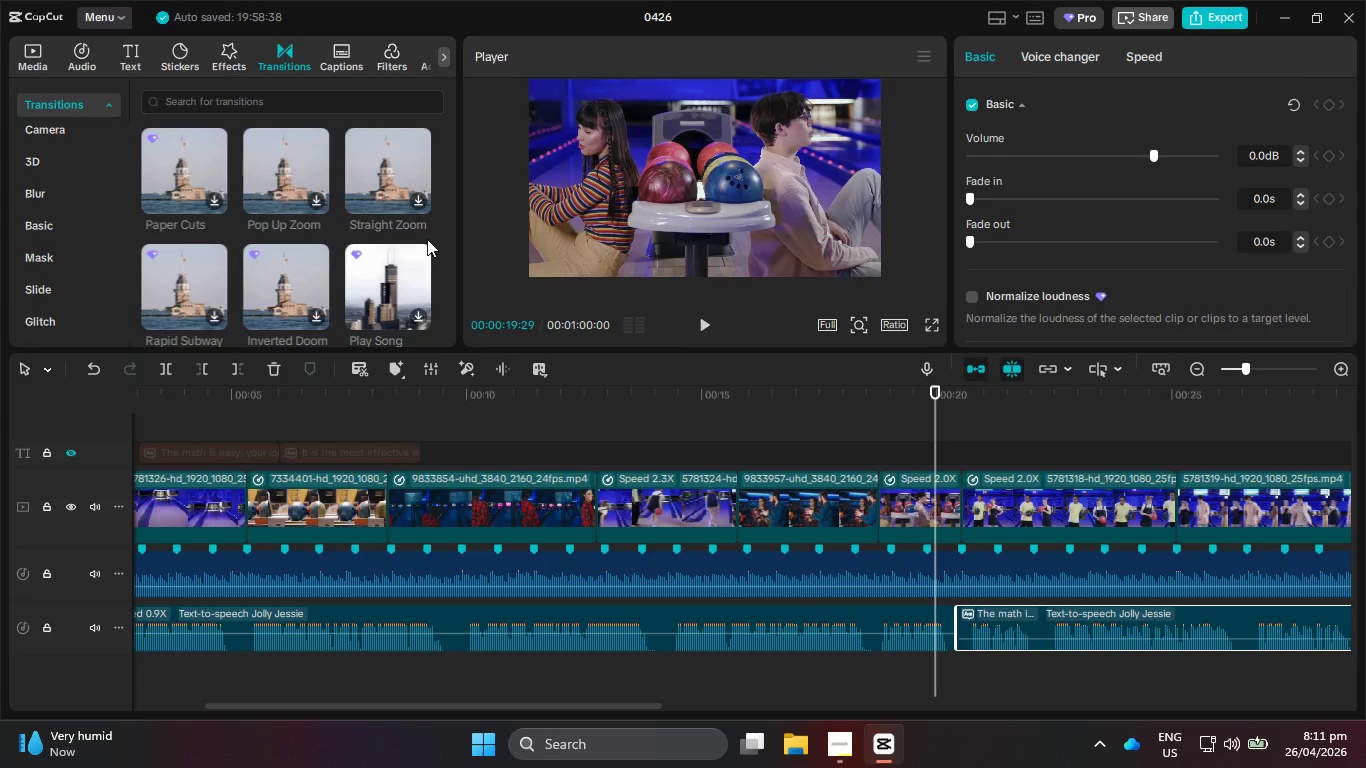 
wait(35.6)
 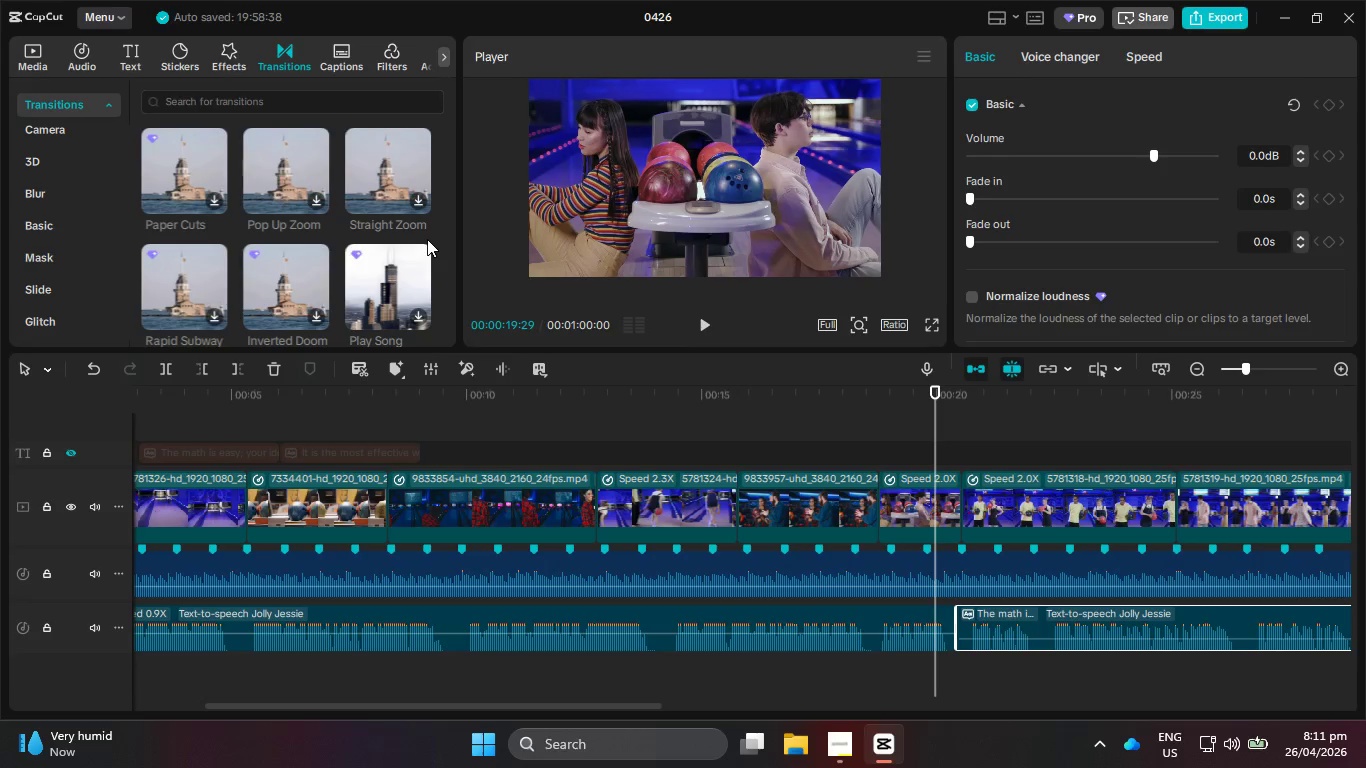 
scroll: coordinate [429, 222], scroll_direction: down, amount: 4.0
 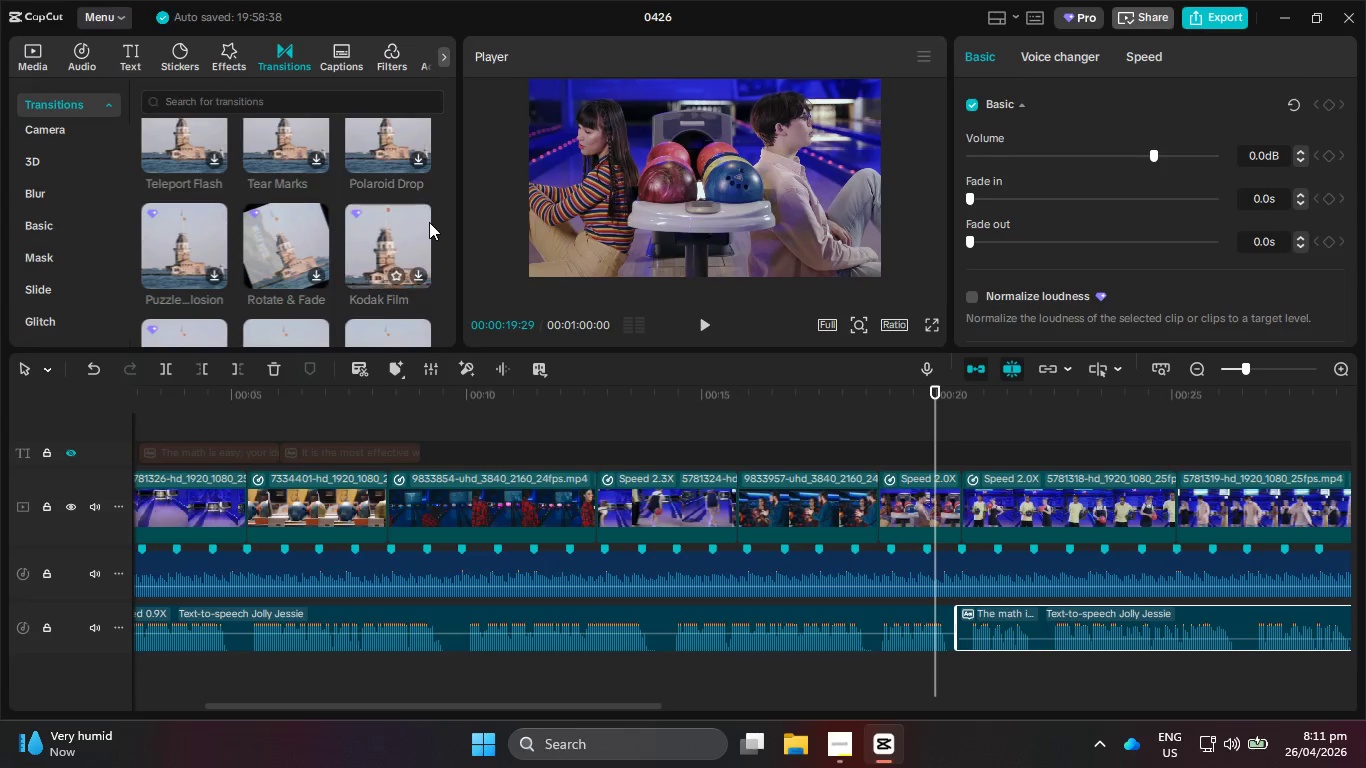 
wait(7.17)
 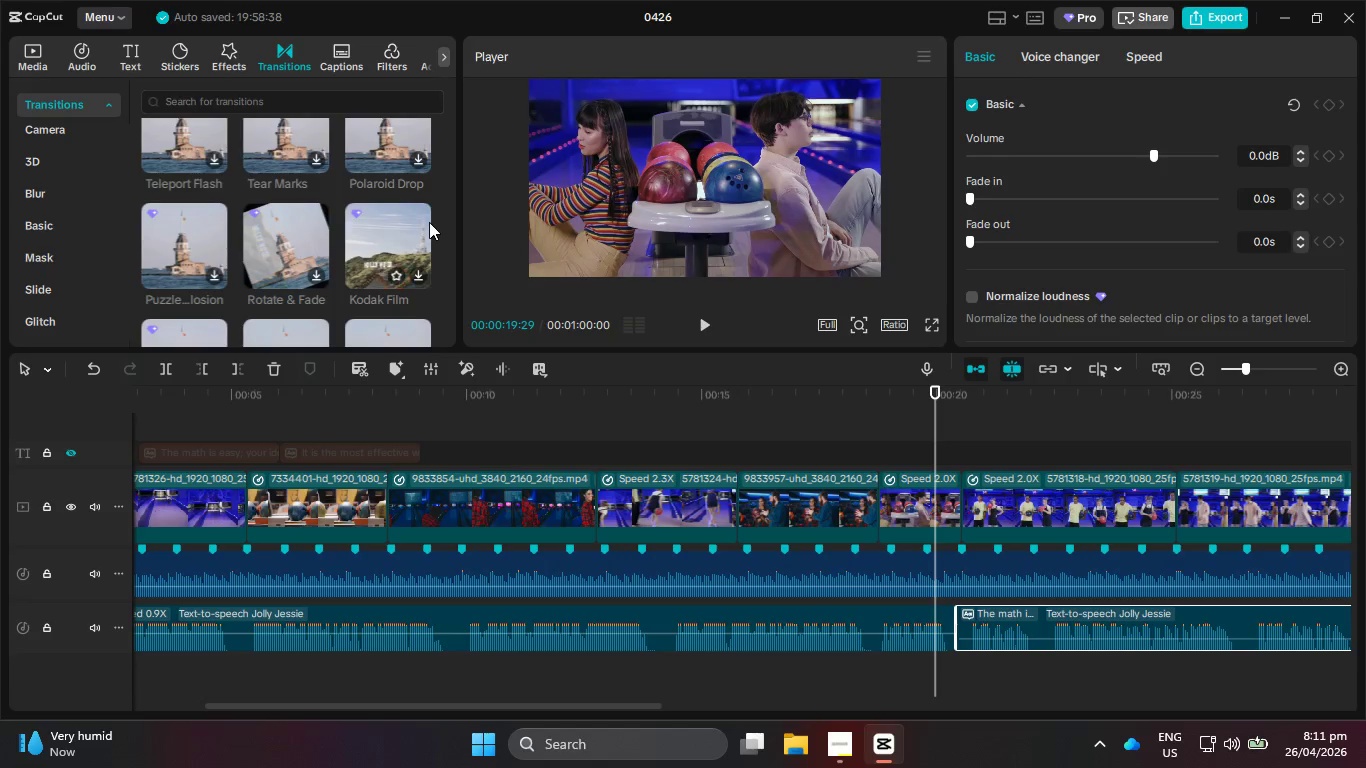 
scroll: coordinate [343, 313], scroll_direction: down, amount: 3.0
 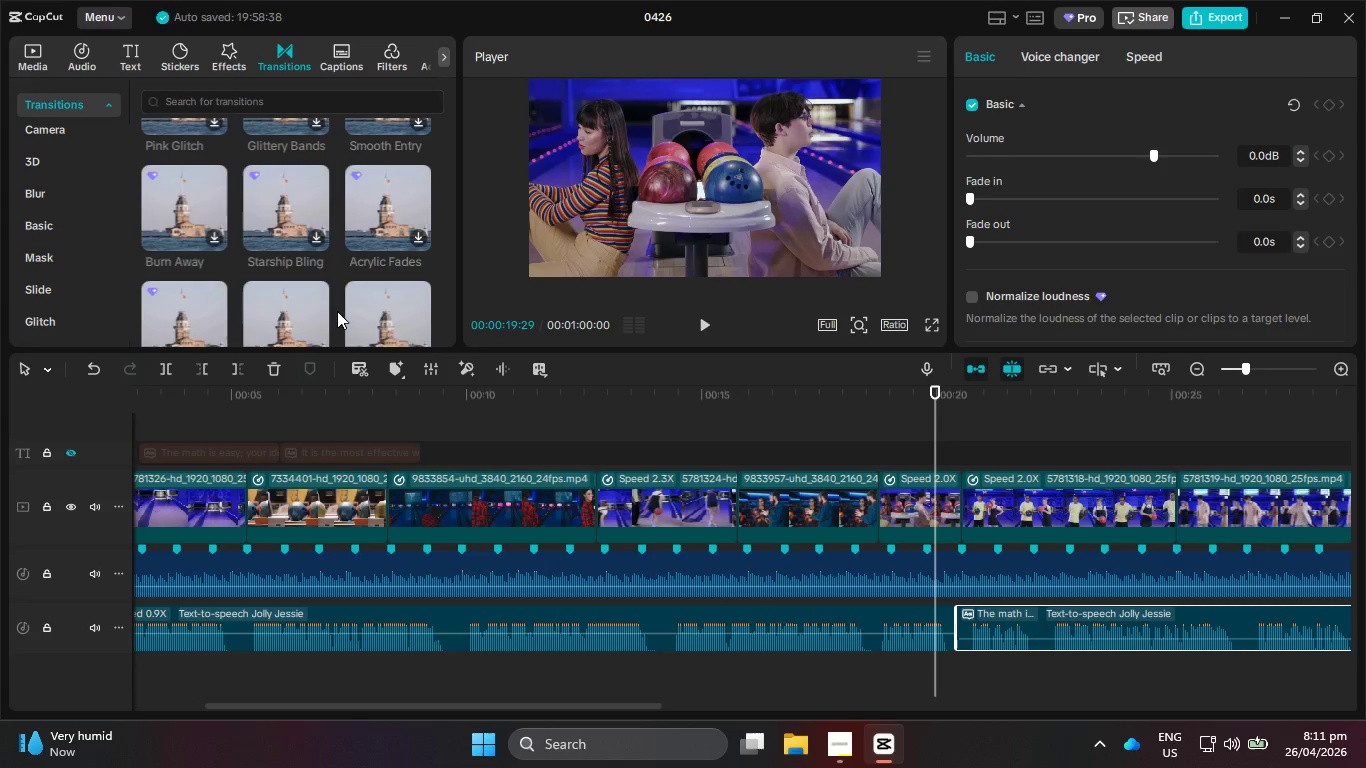 
wait(11.75)
 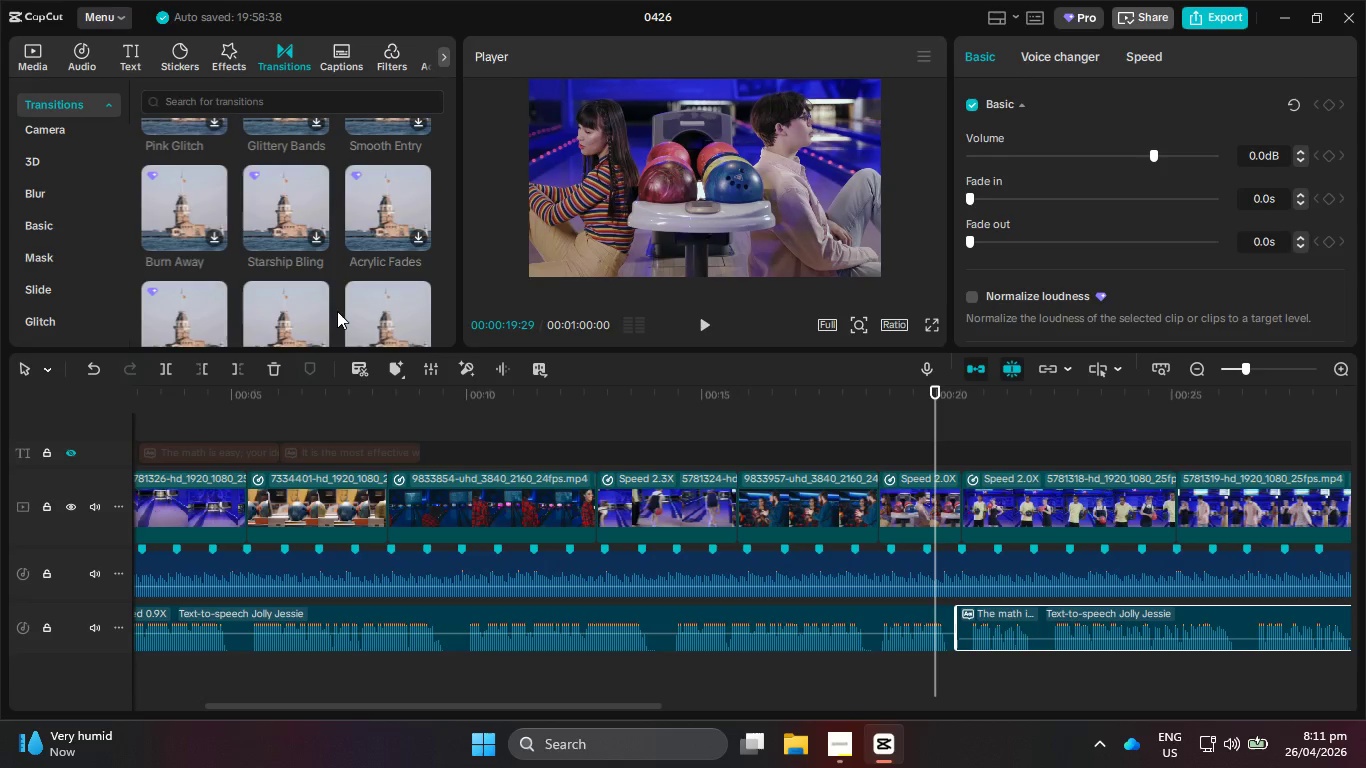 
scroll: coordinate [321, 343], scroll_direction: down, amount: 3.0
 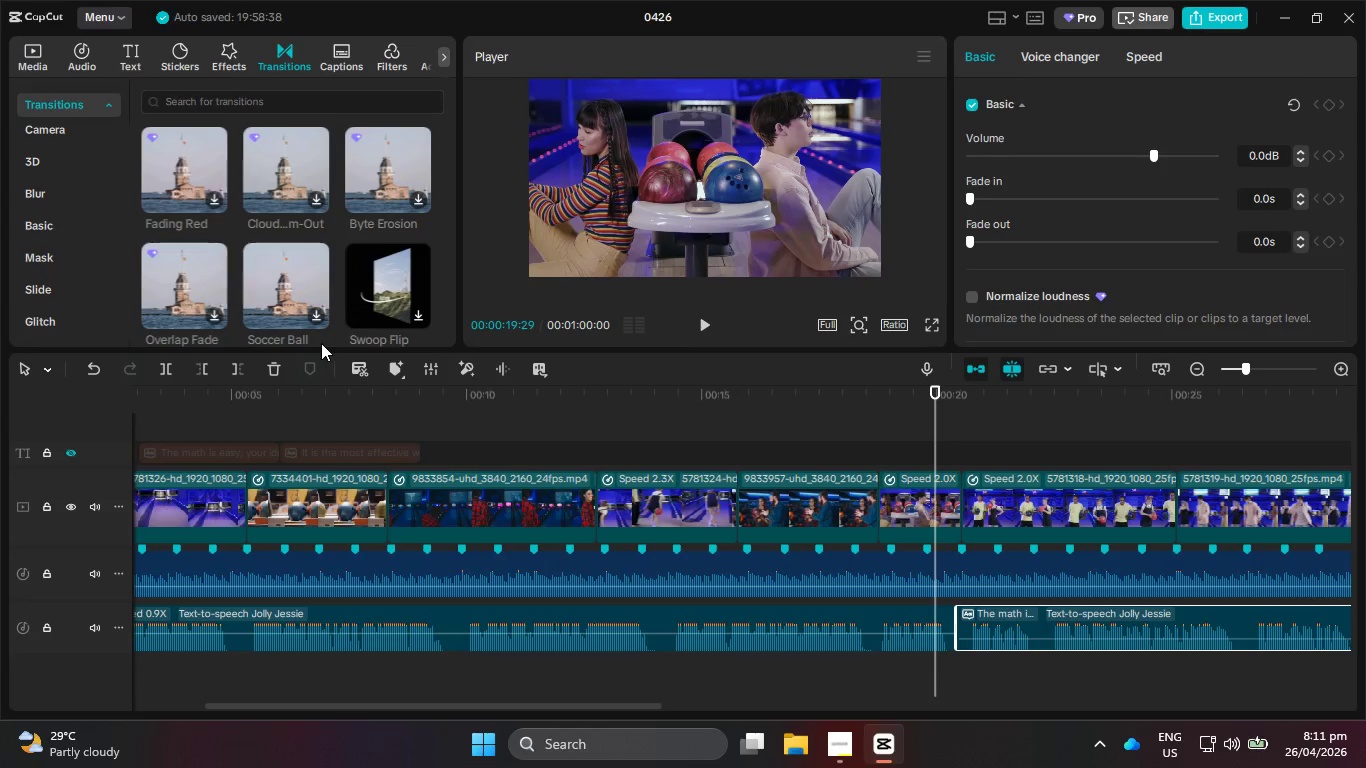 
wait(24.13)
 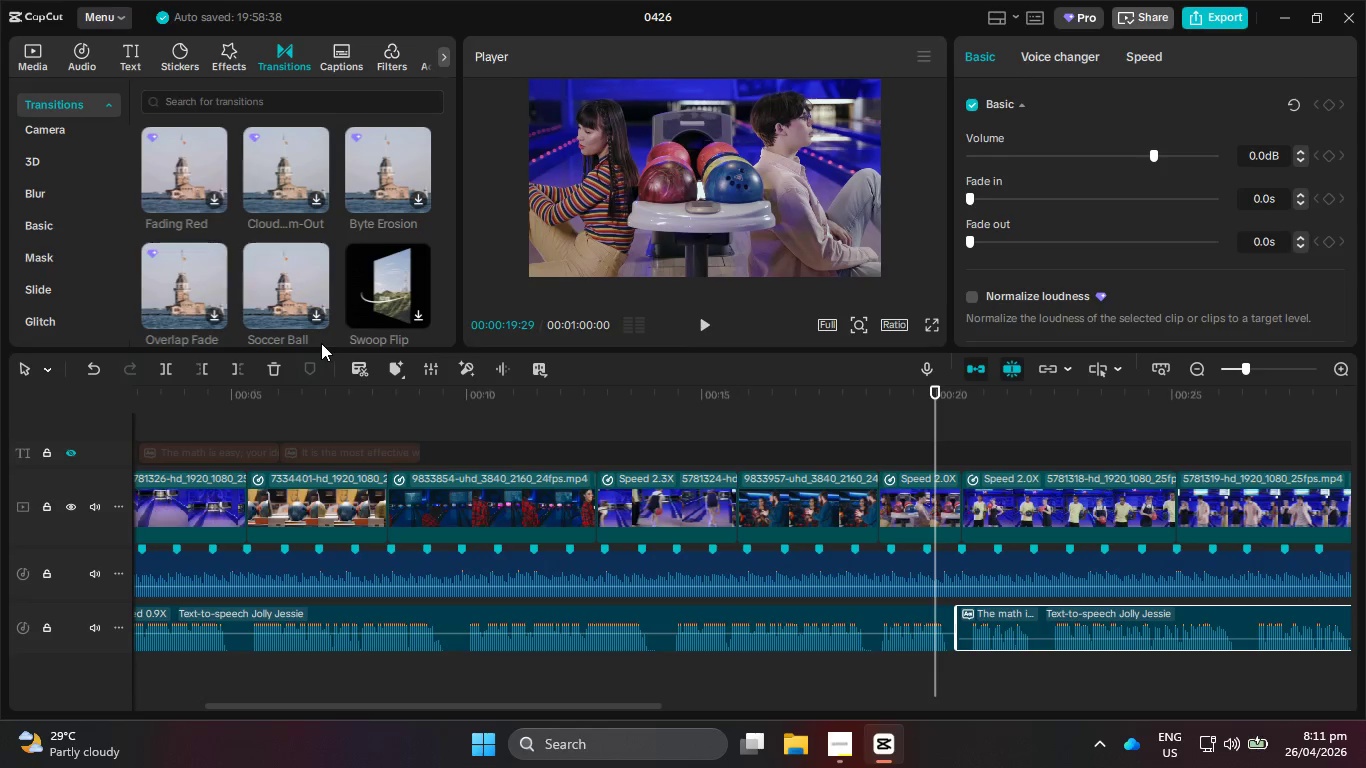 
left_click_drag(start_coordinate=[408, 397], to_coordinate=[0, 435])
 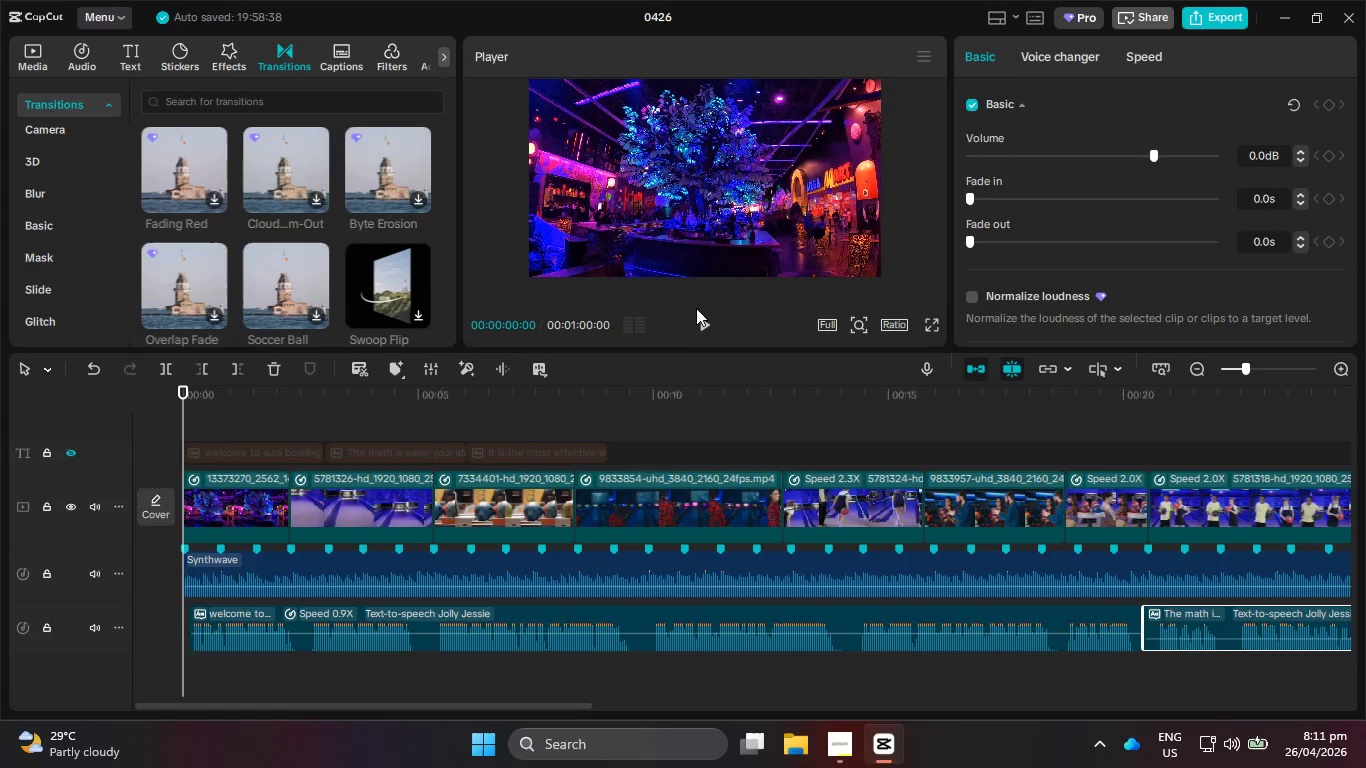 
left_click([709, 314])
 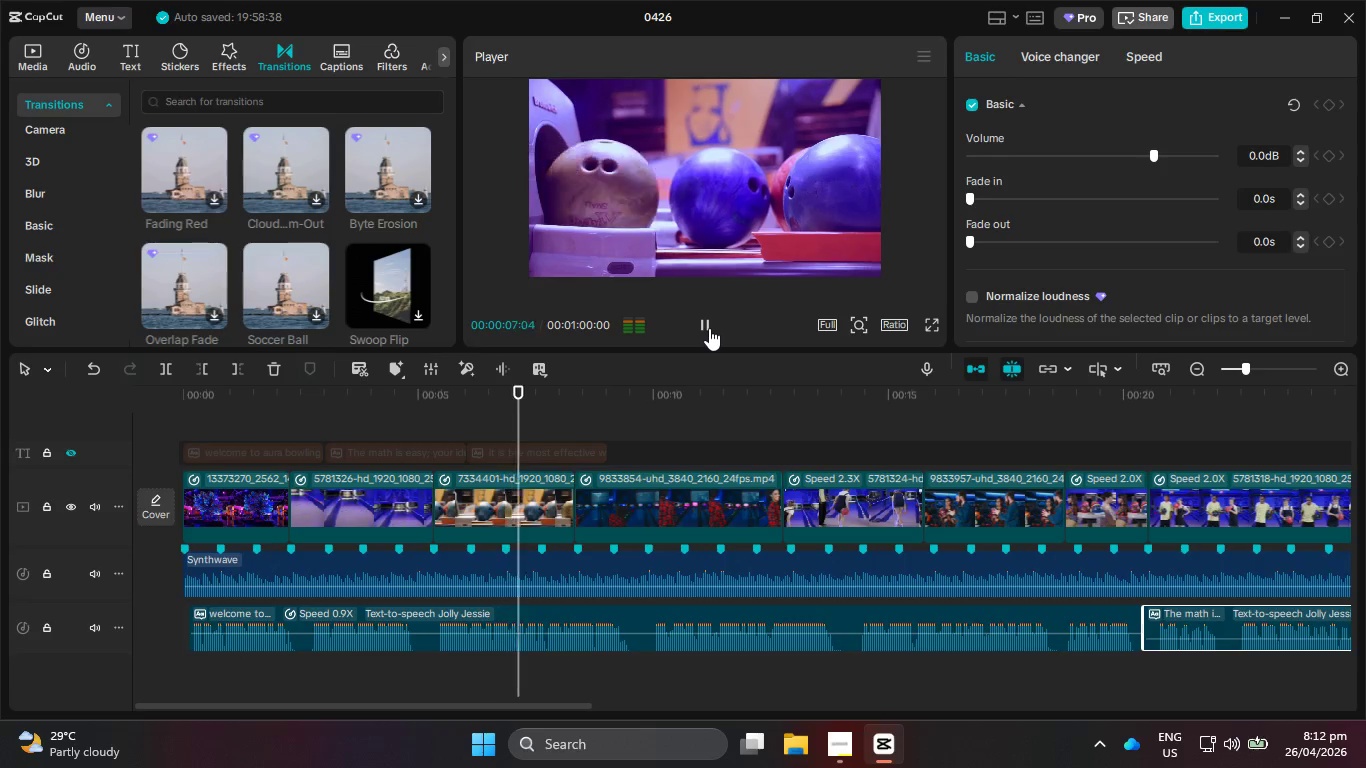 
wait(12.36)
 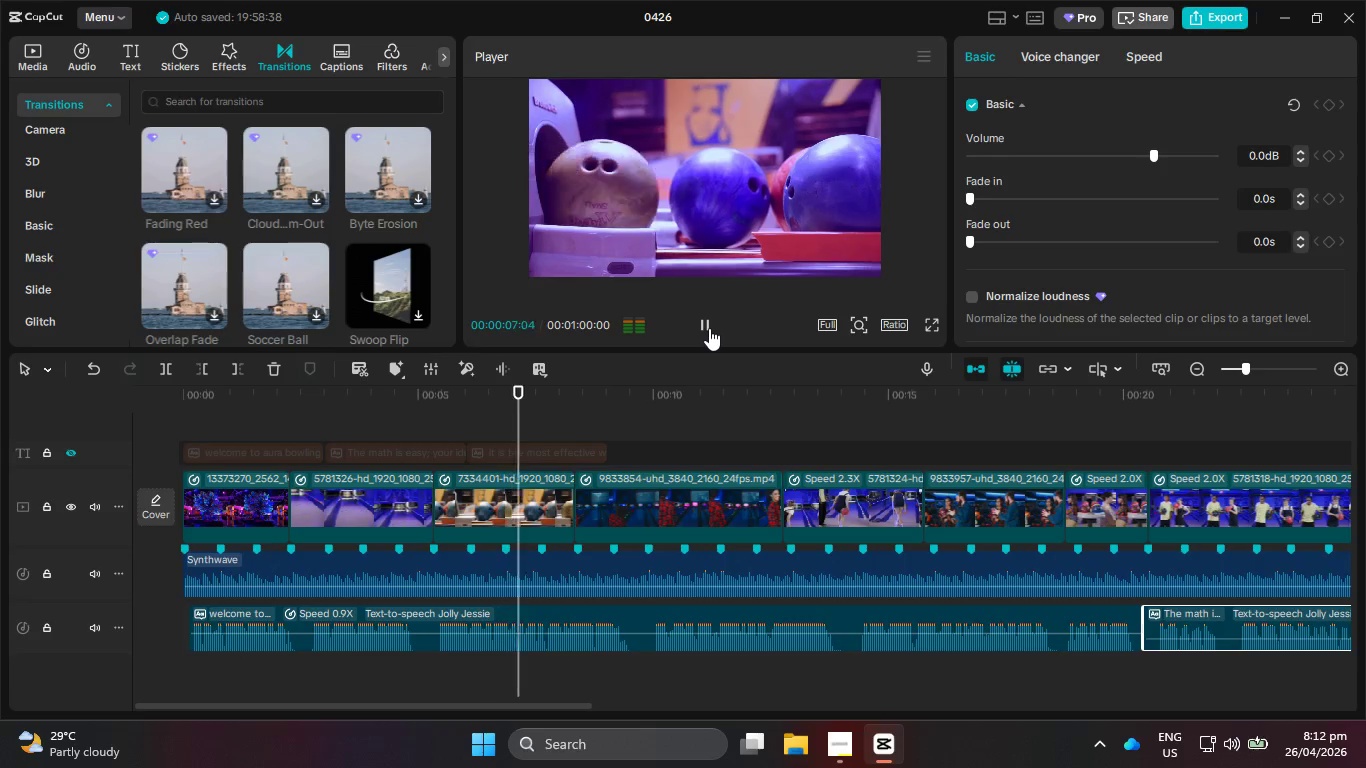 
left_click_drag(start_coordinate=[510, 704], to_coordinate=[713, 719])
 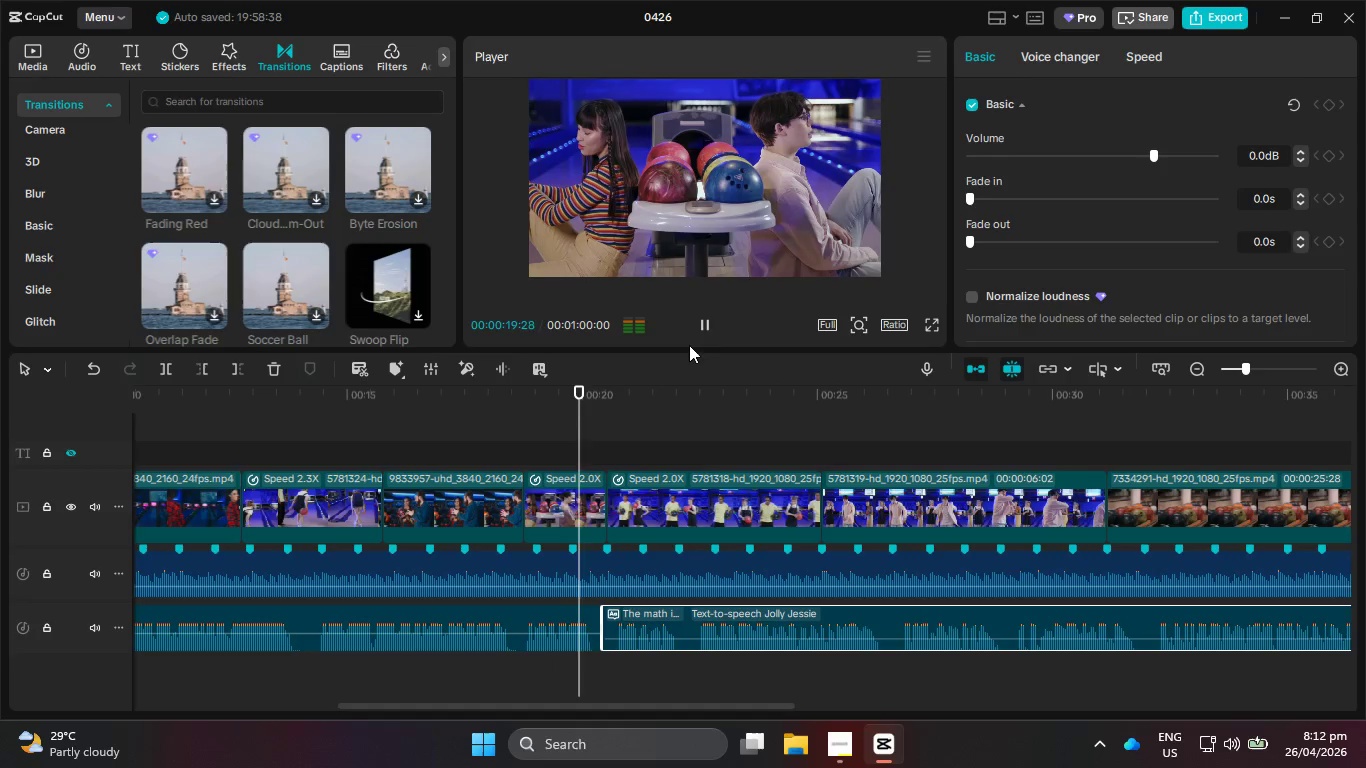 
left_click([706, 317])
 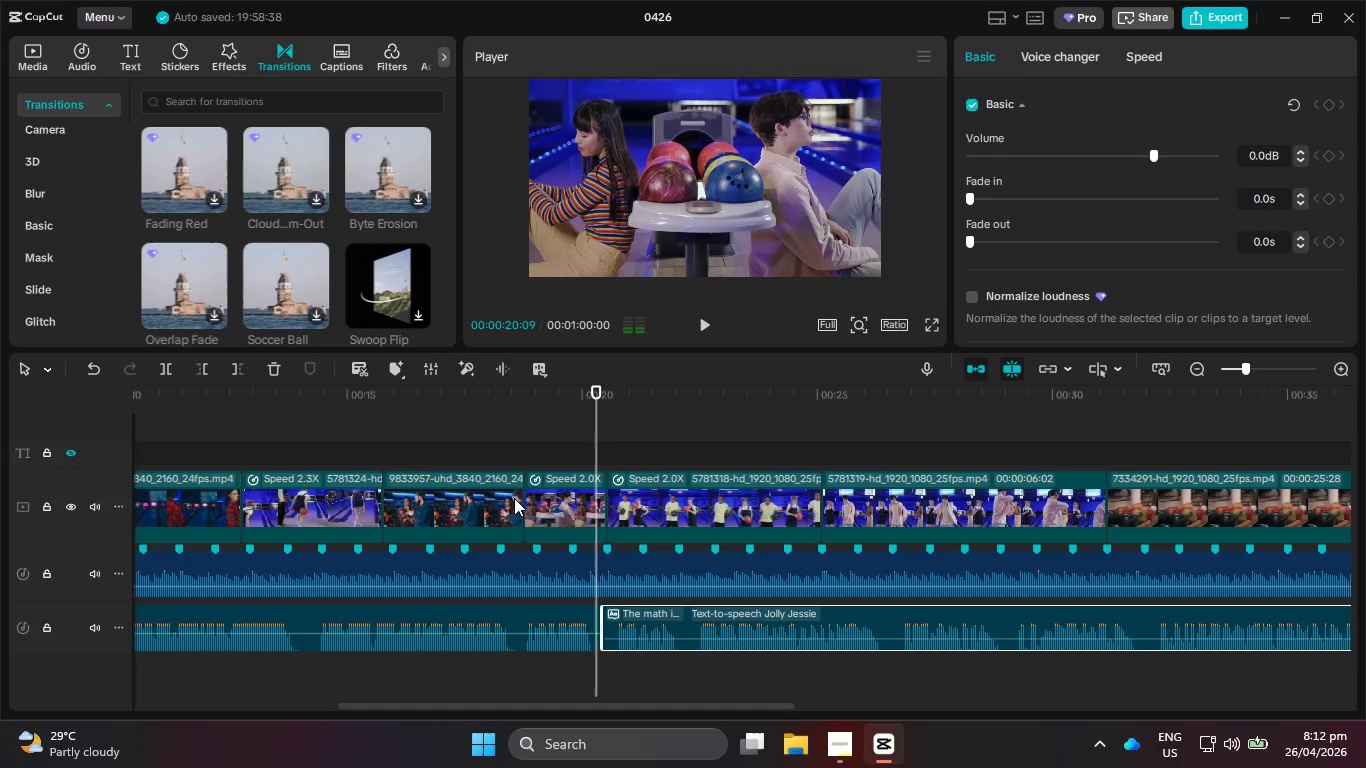 
left_click([508, 501])
 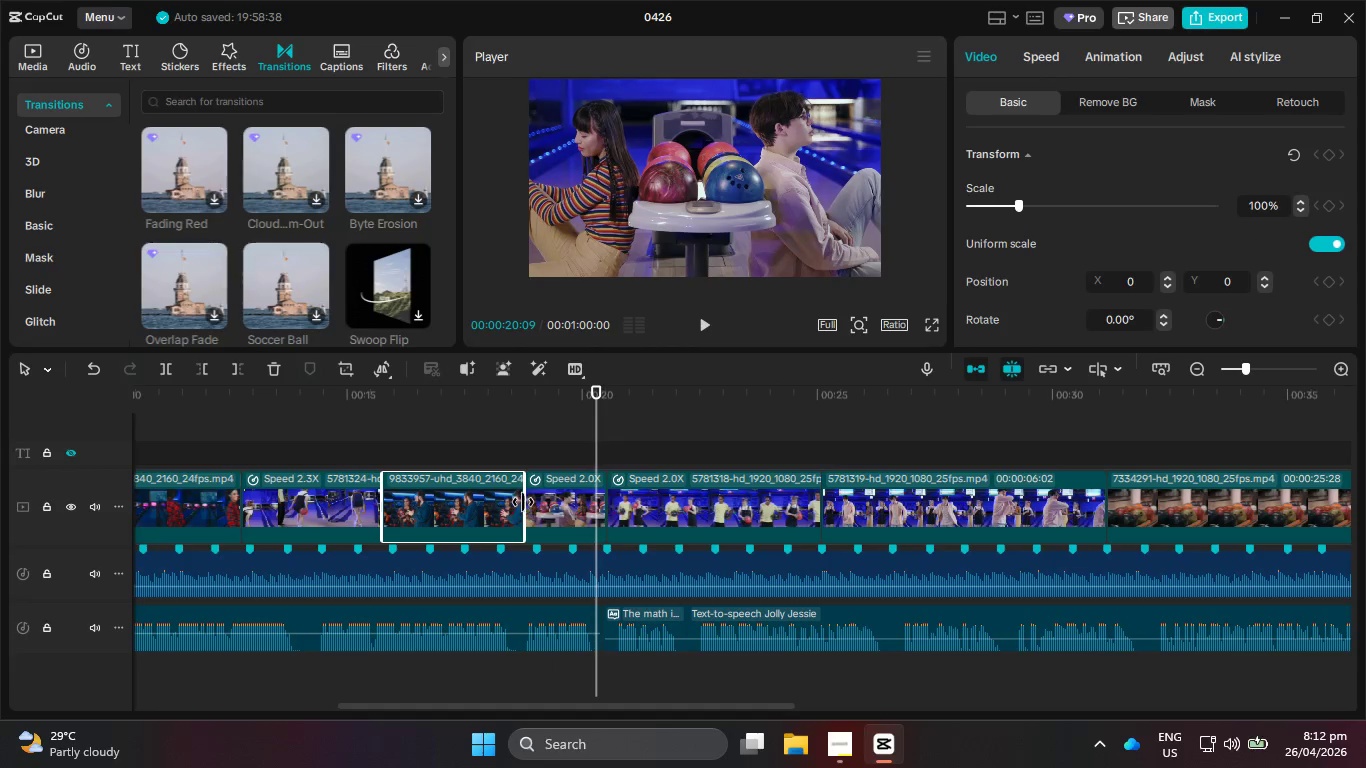 
left_click_drag(start_coordinate=[524, 503], to_coordinate=[531, 506])
 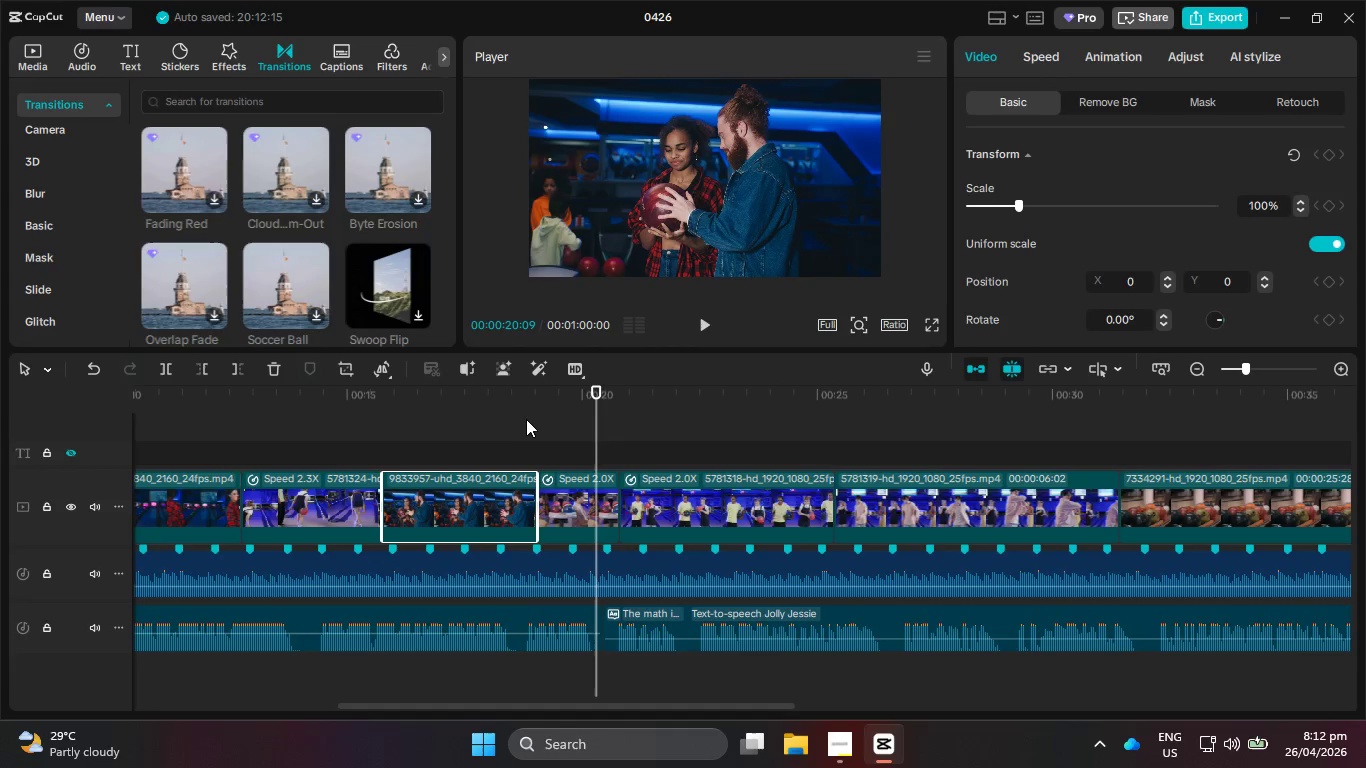 
left_click_drag(start_coordinate=[526, 412], to_coordinate=[508, 401])
 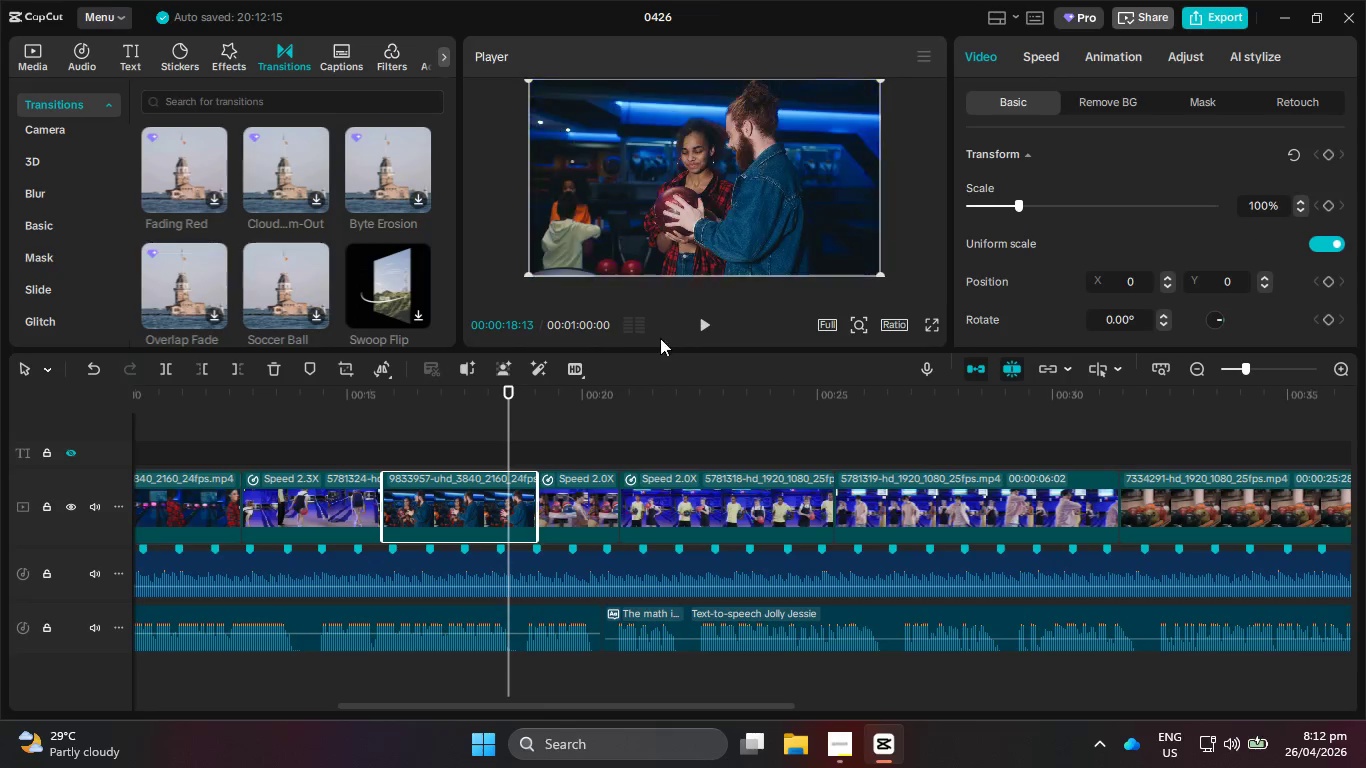 
left_click([696, 326])
 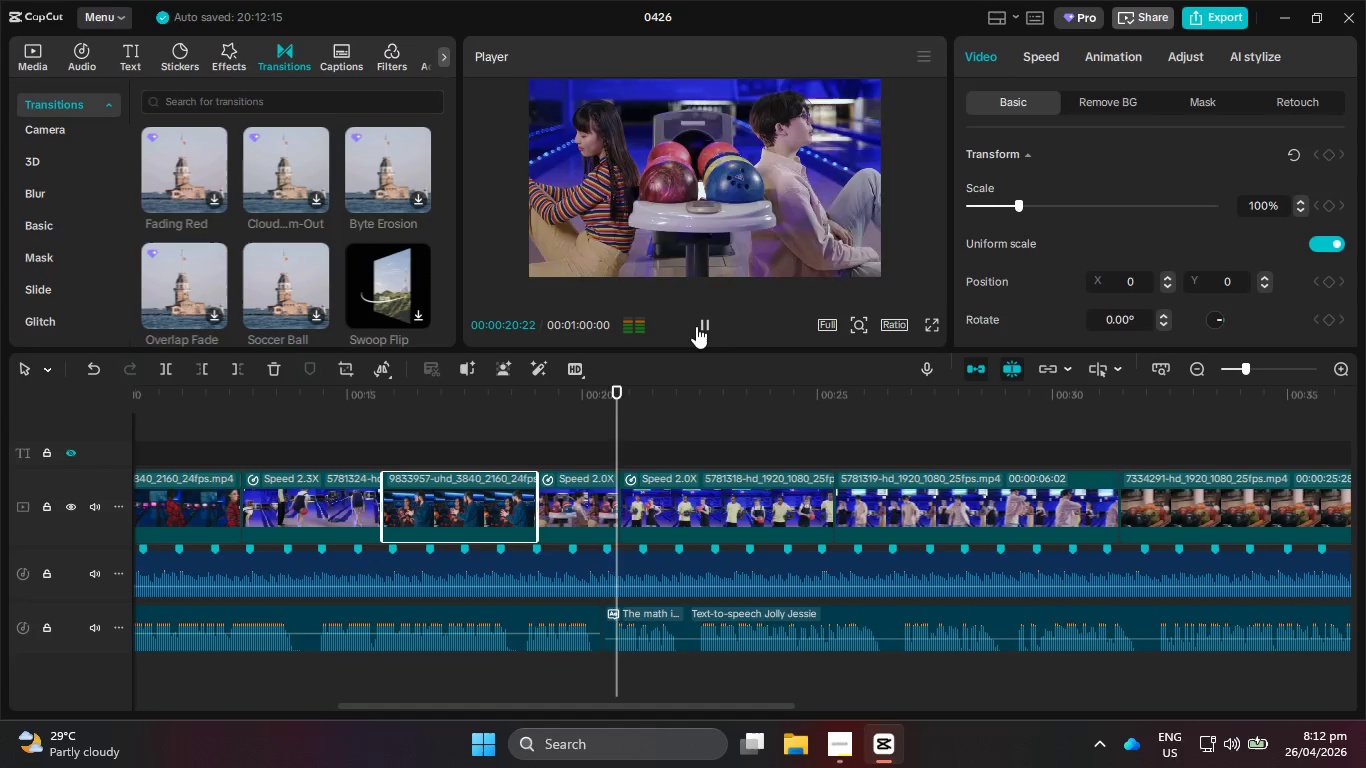 
left_click([696, 326])
 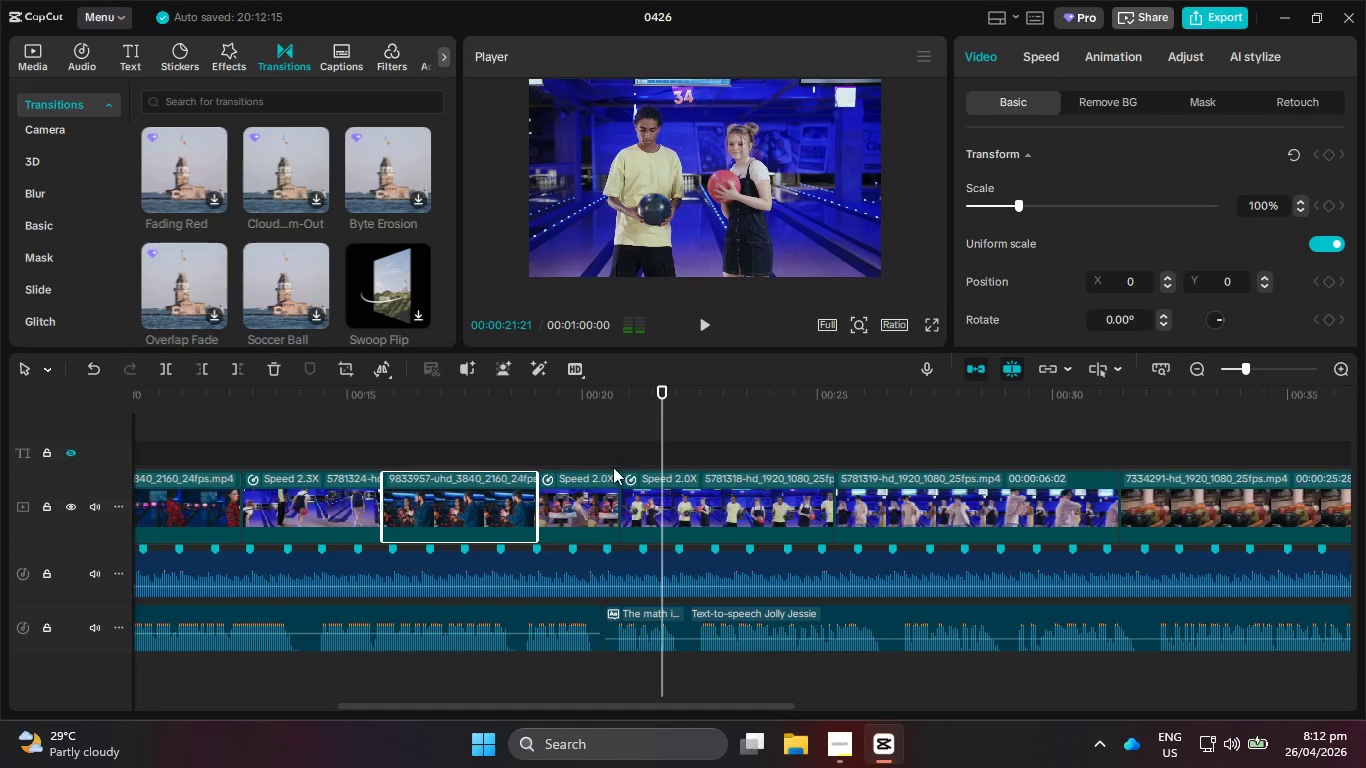 
left_click([592, 494])
 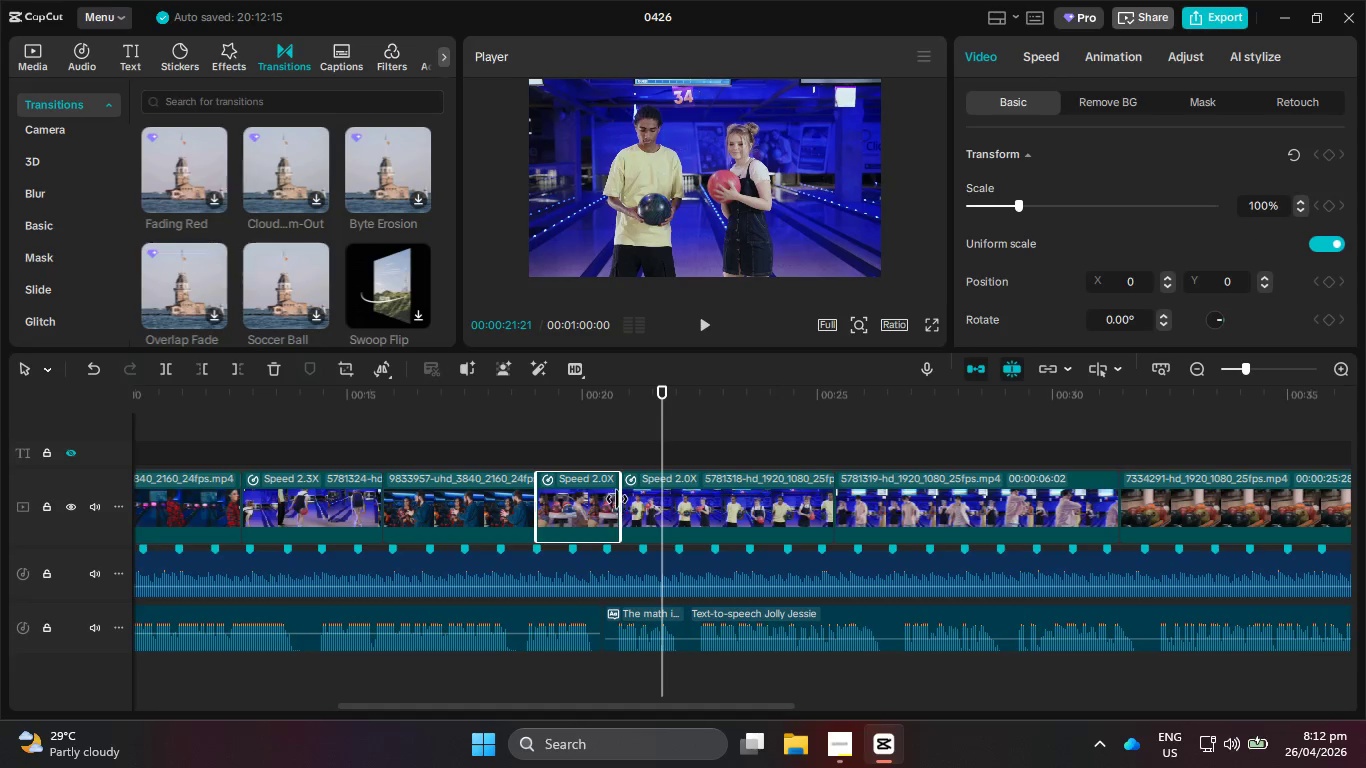 
left_click_drag(start_coordinate=[621, 499], to_coordinate=[602, 493])
 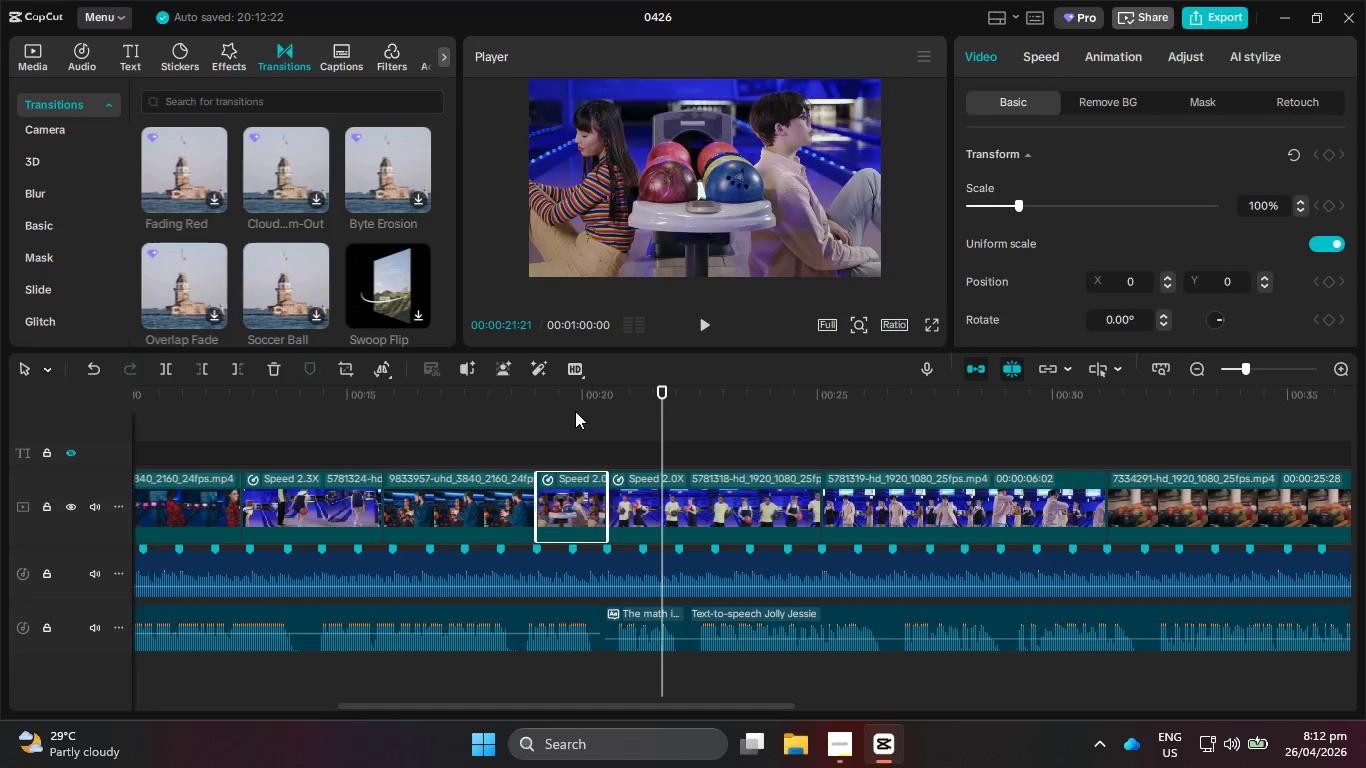 
left_click_drag(start_coordinate=[572, 400], to_coordinate=[508, 386])
 